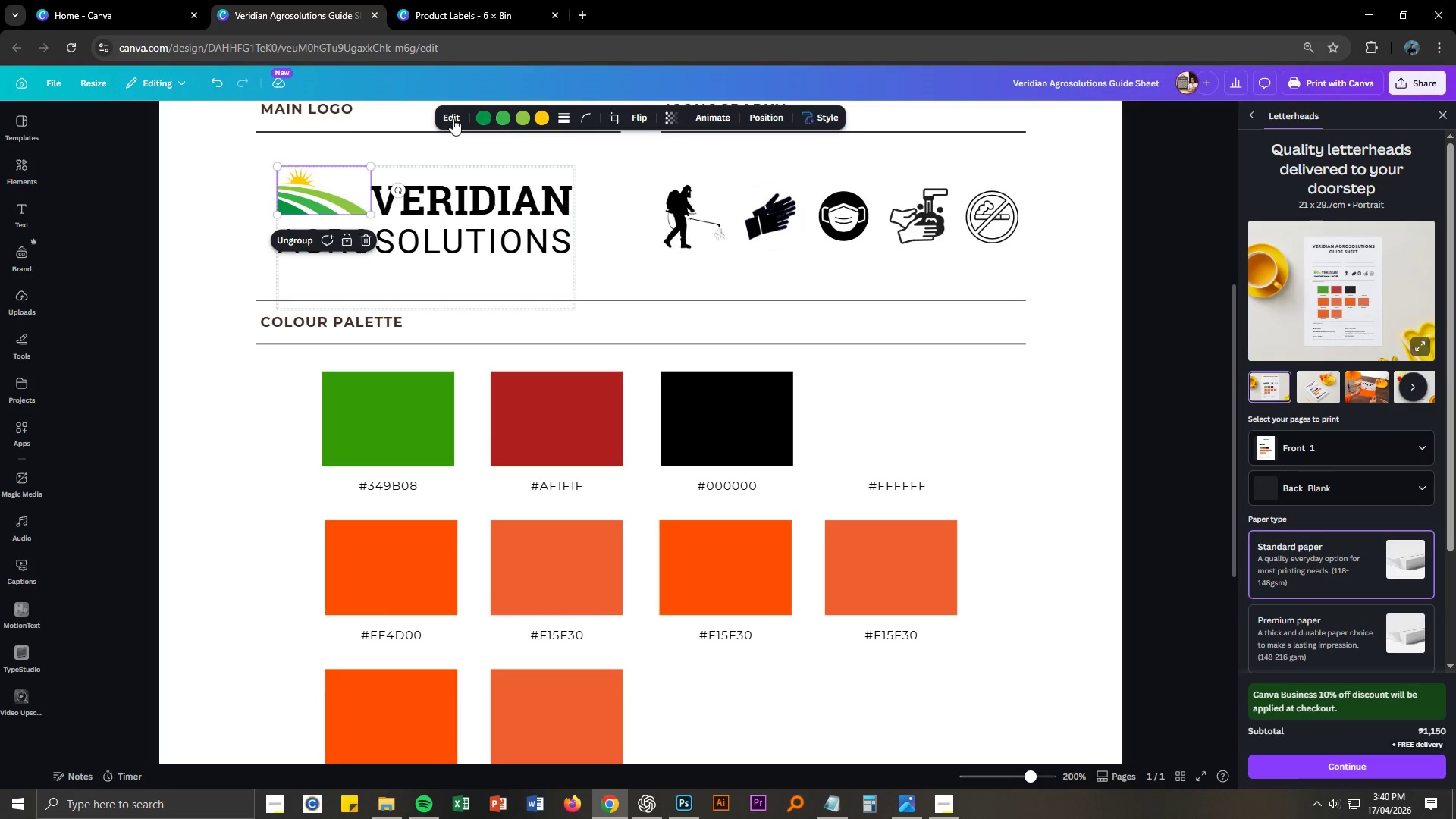 
left_click([452, 118])
 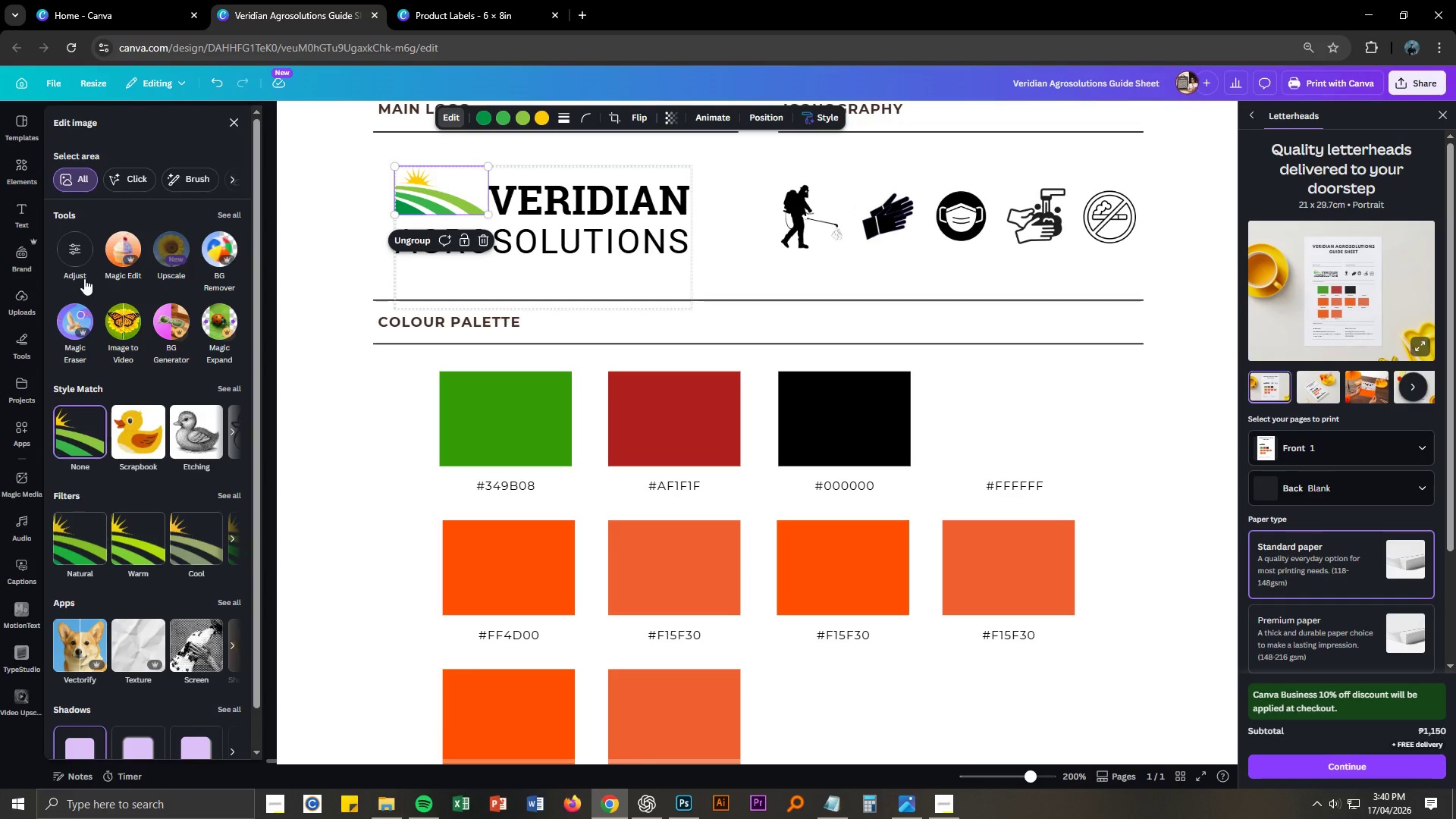 
left_click([75, 263])
 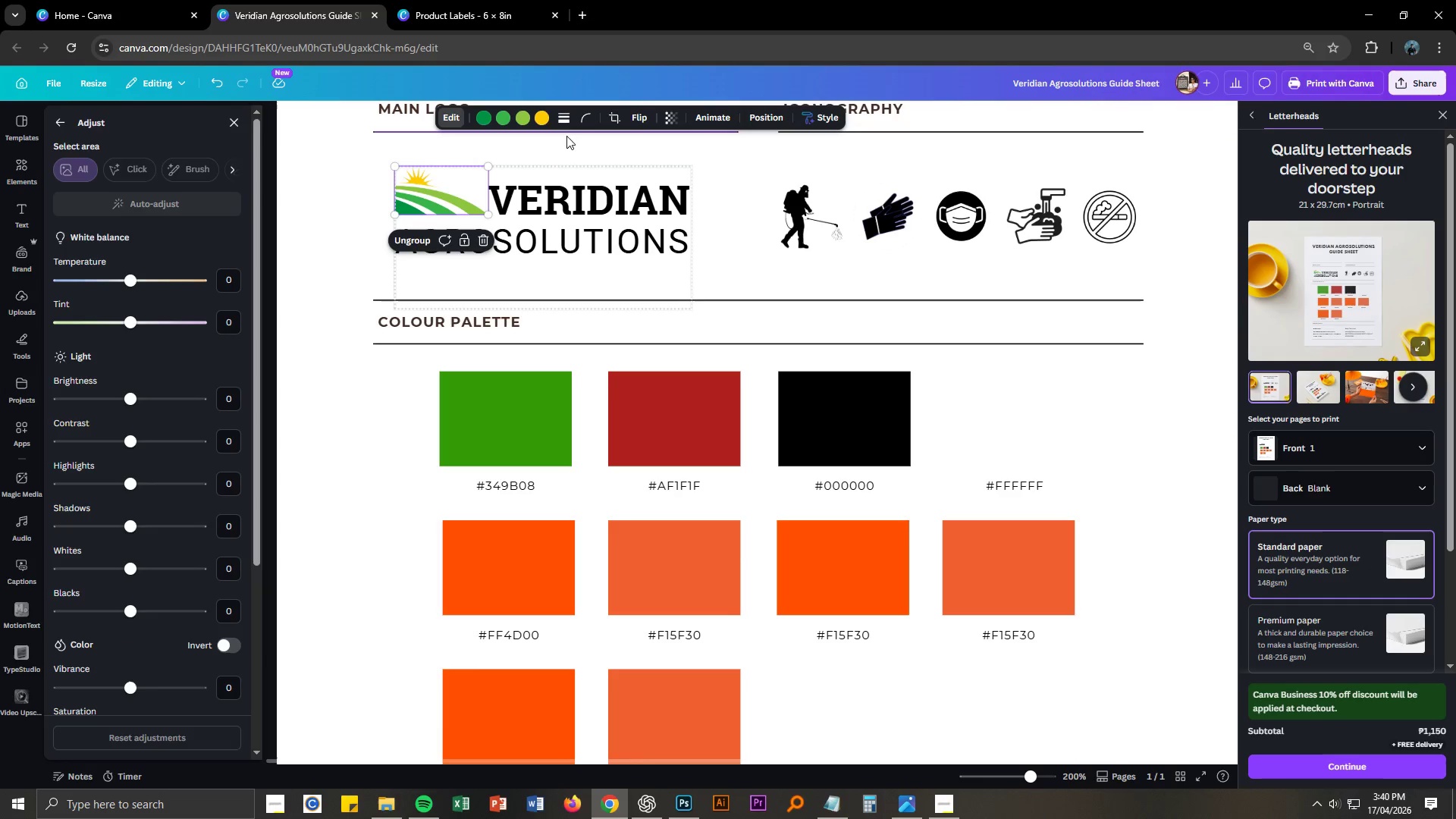 
left_click([538, 117])
 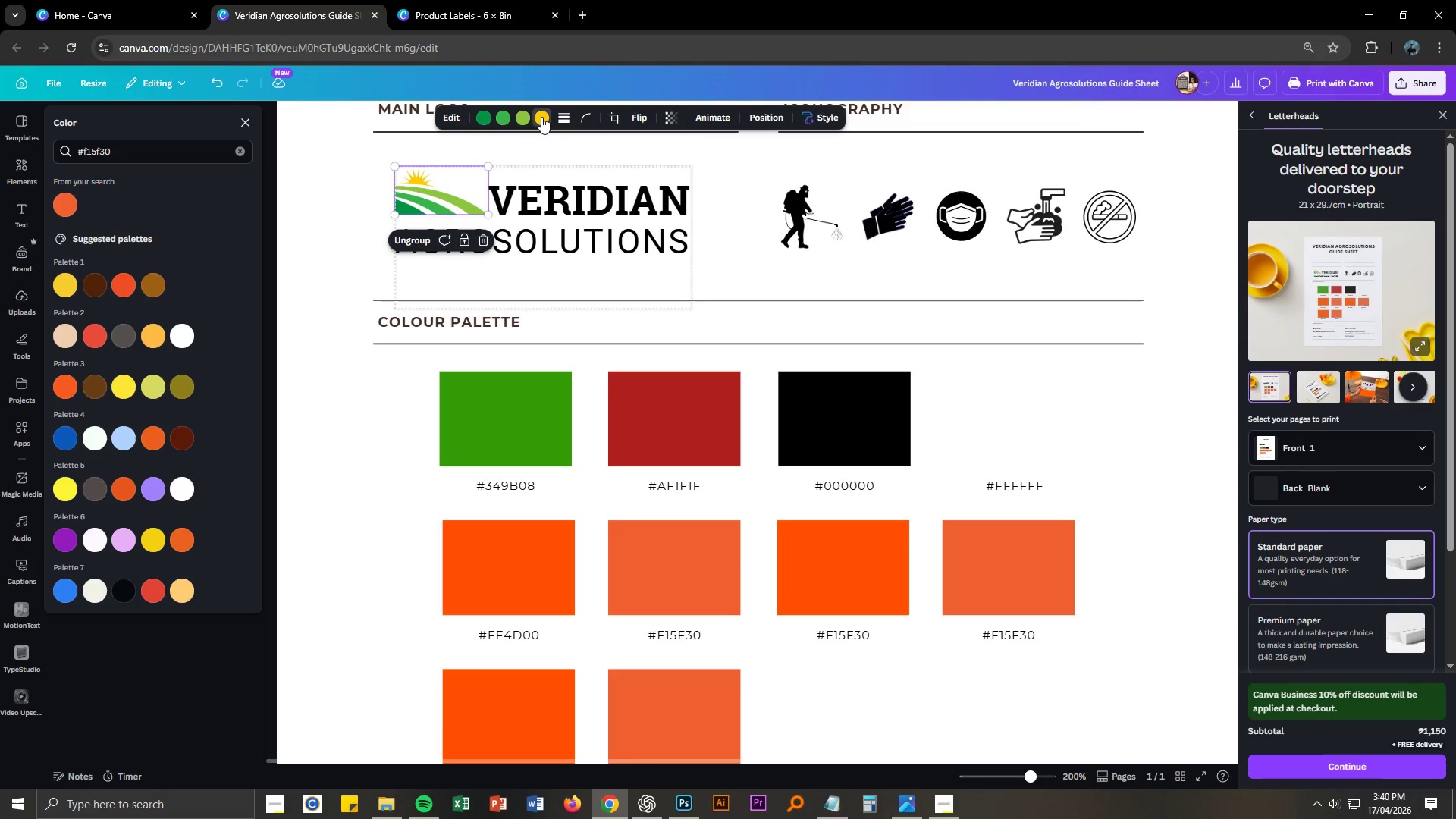 
double_click([542, 116])
 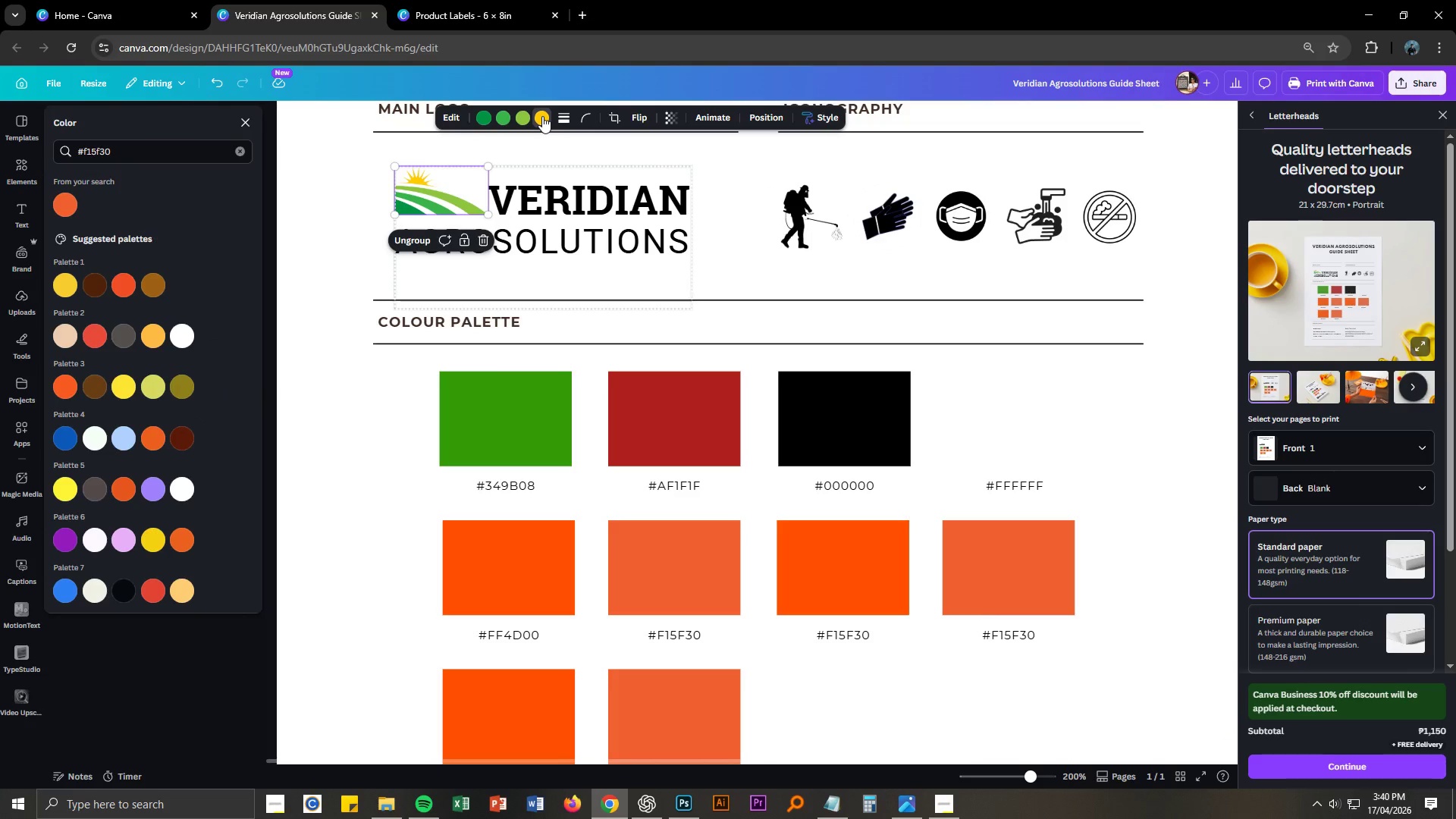 
right_click([542, 116])
 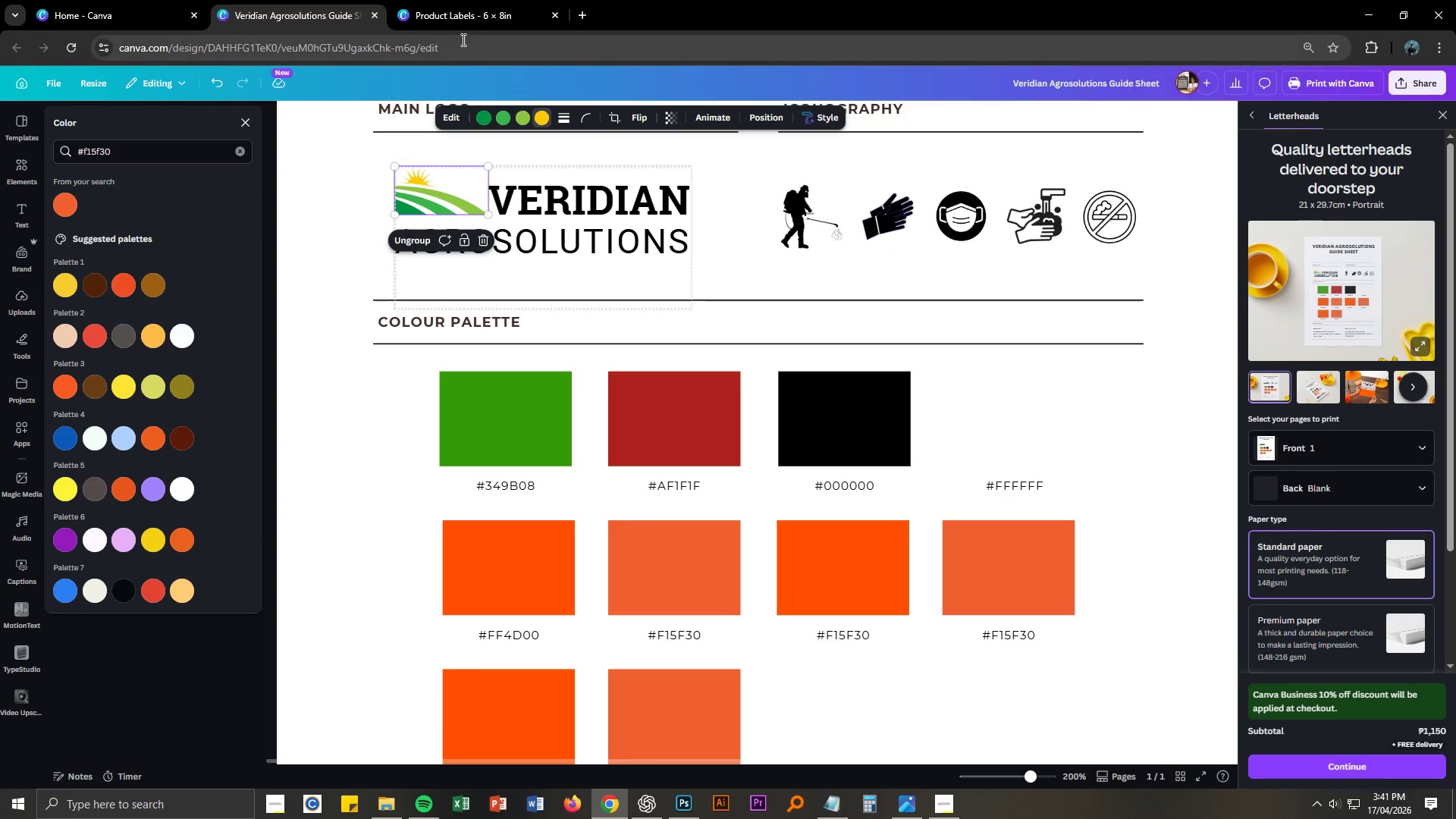 
wait(6.56)
 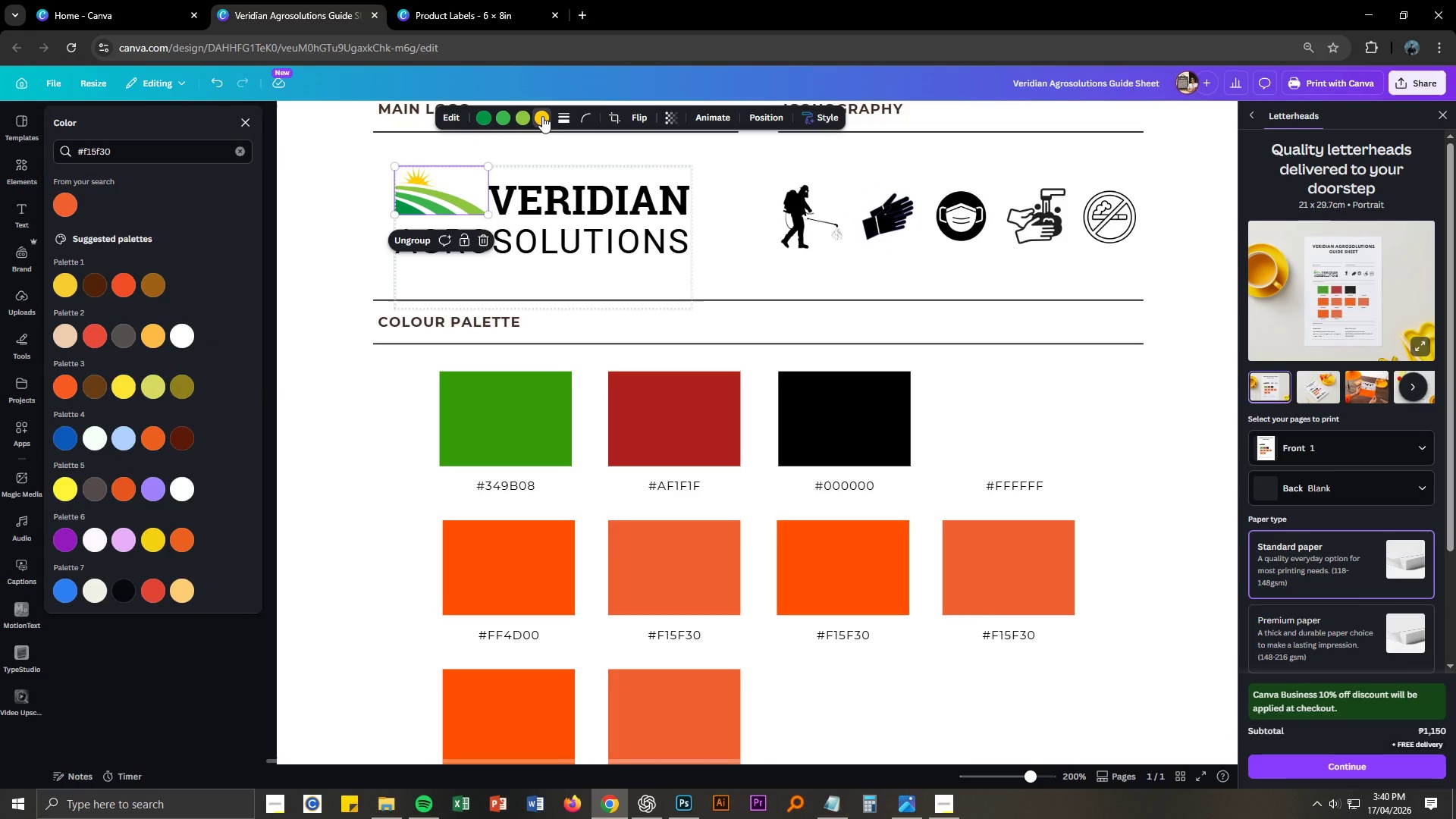 
left_click([113, 4])
 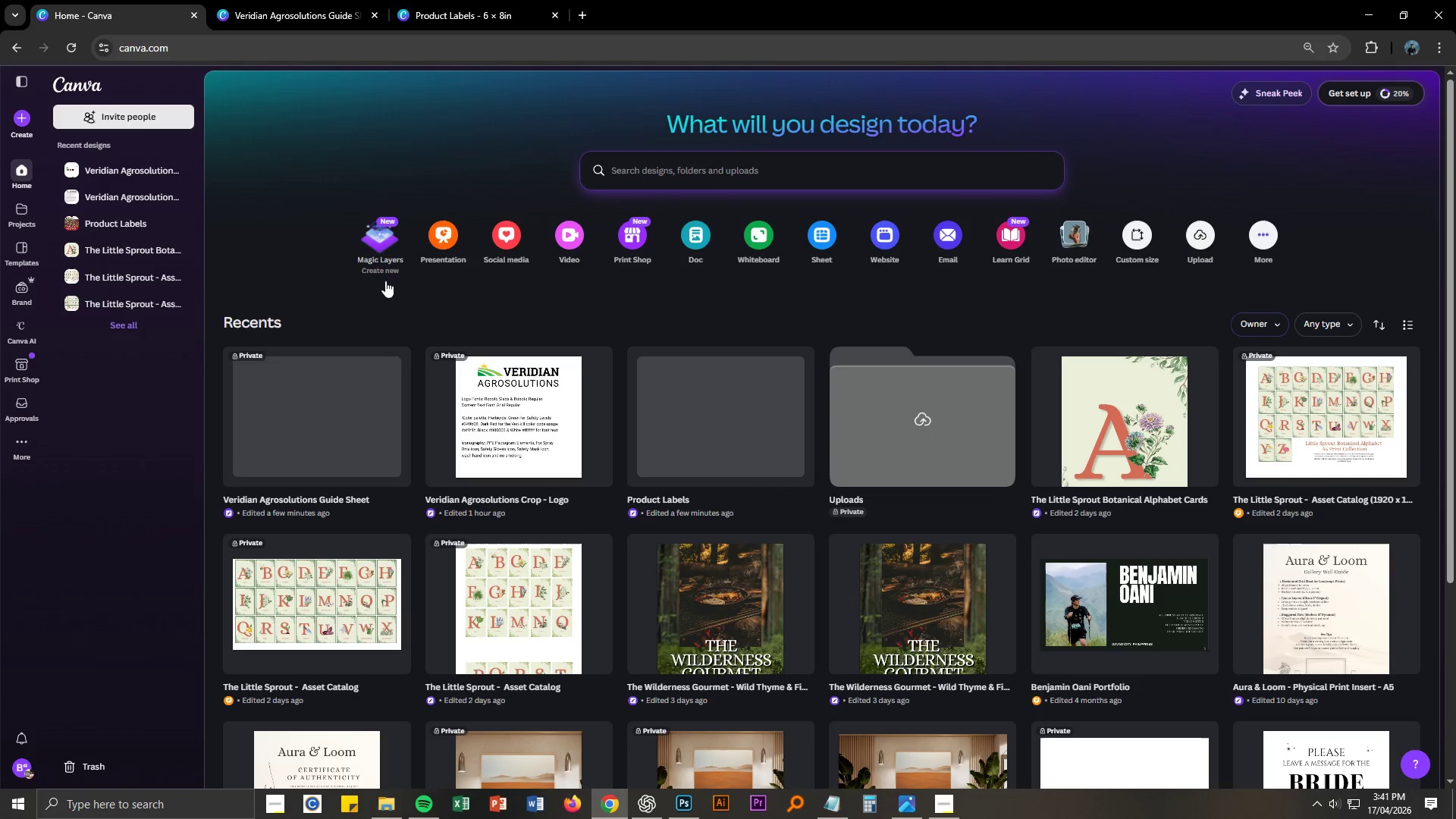 
left_click([506, 398])
 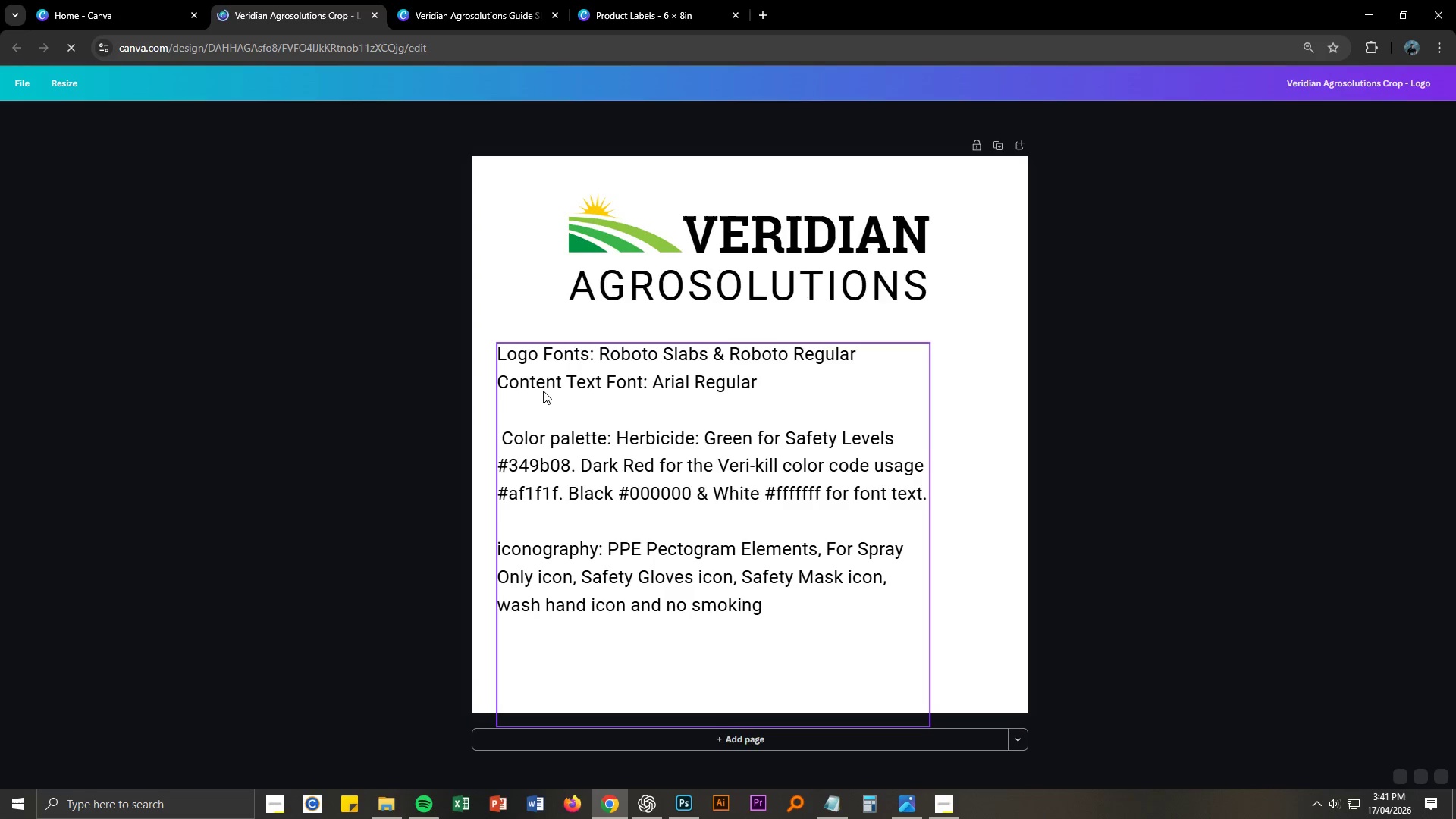 
left_click([642, 240])
 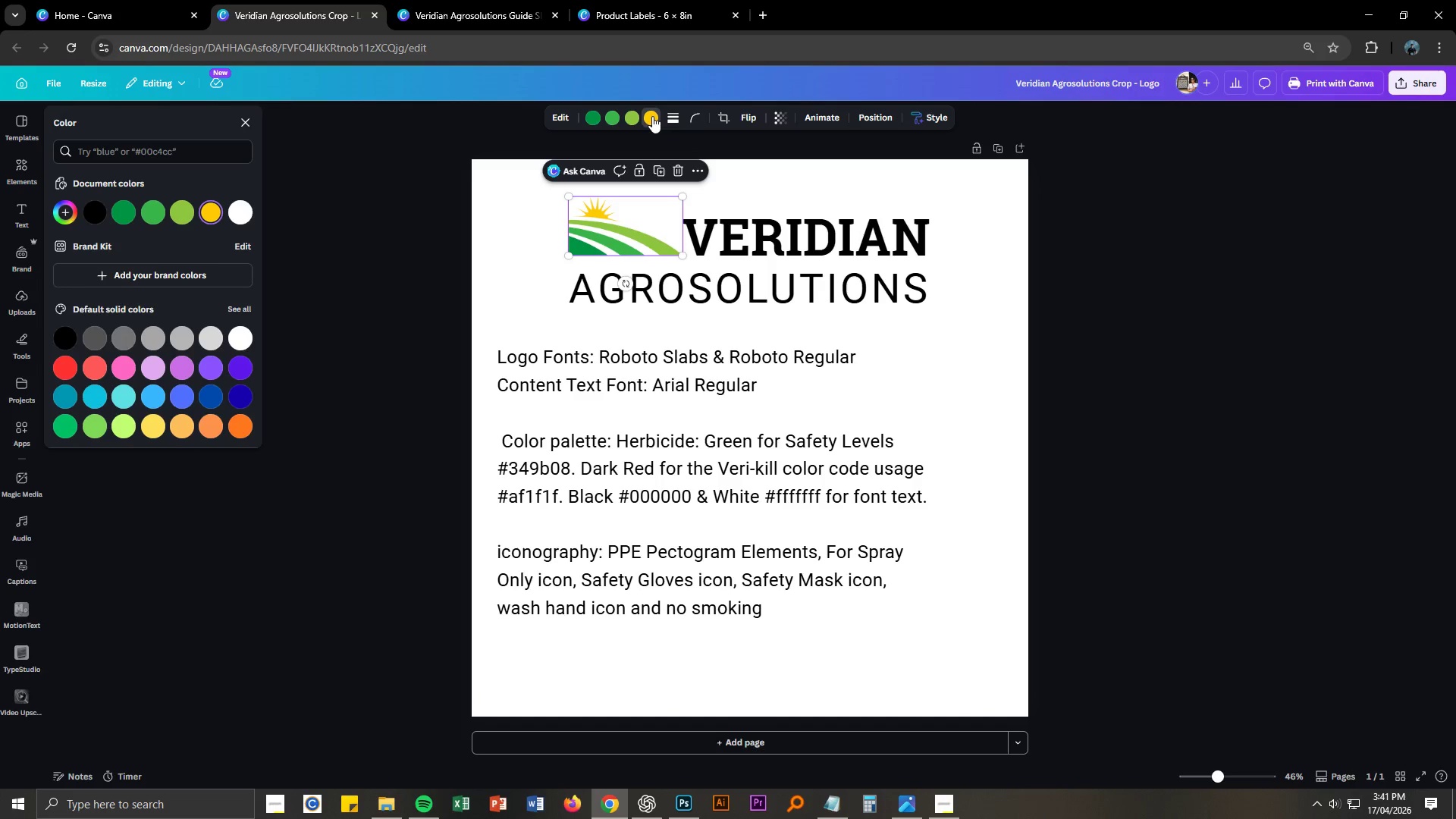 
wait(7.28)
 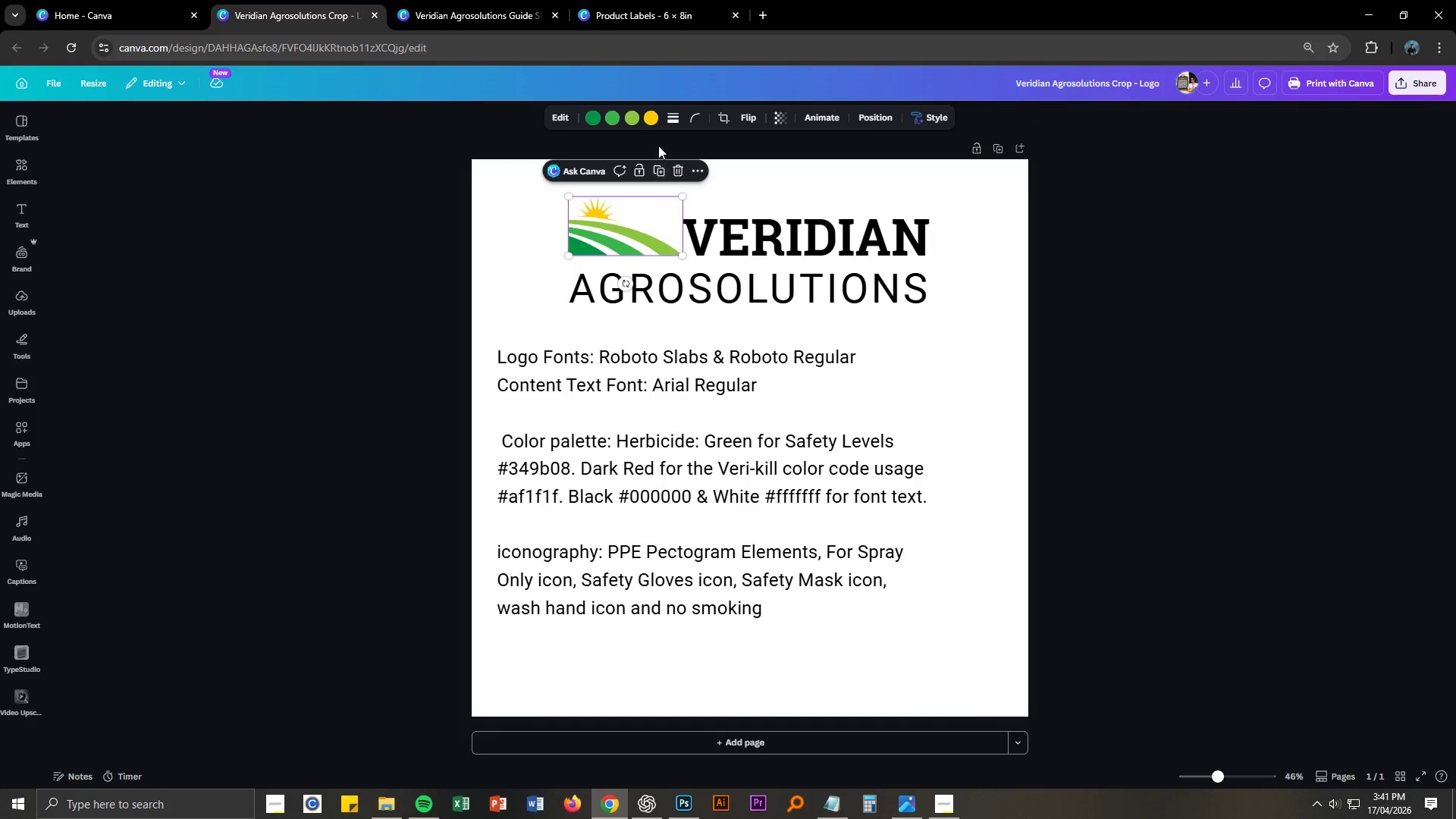 
left_click([211, 217])
 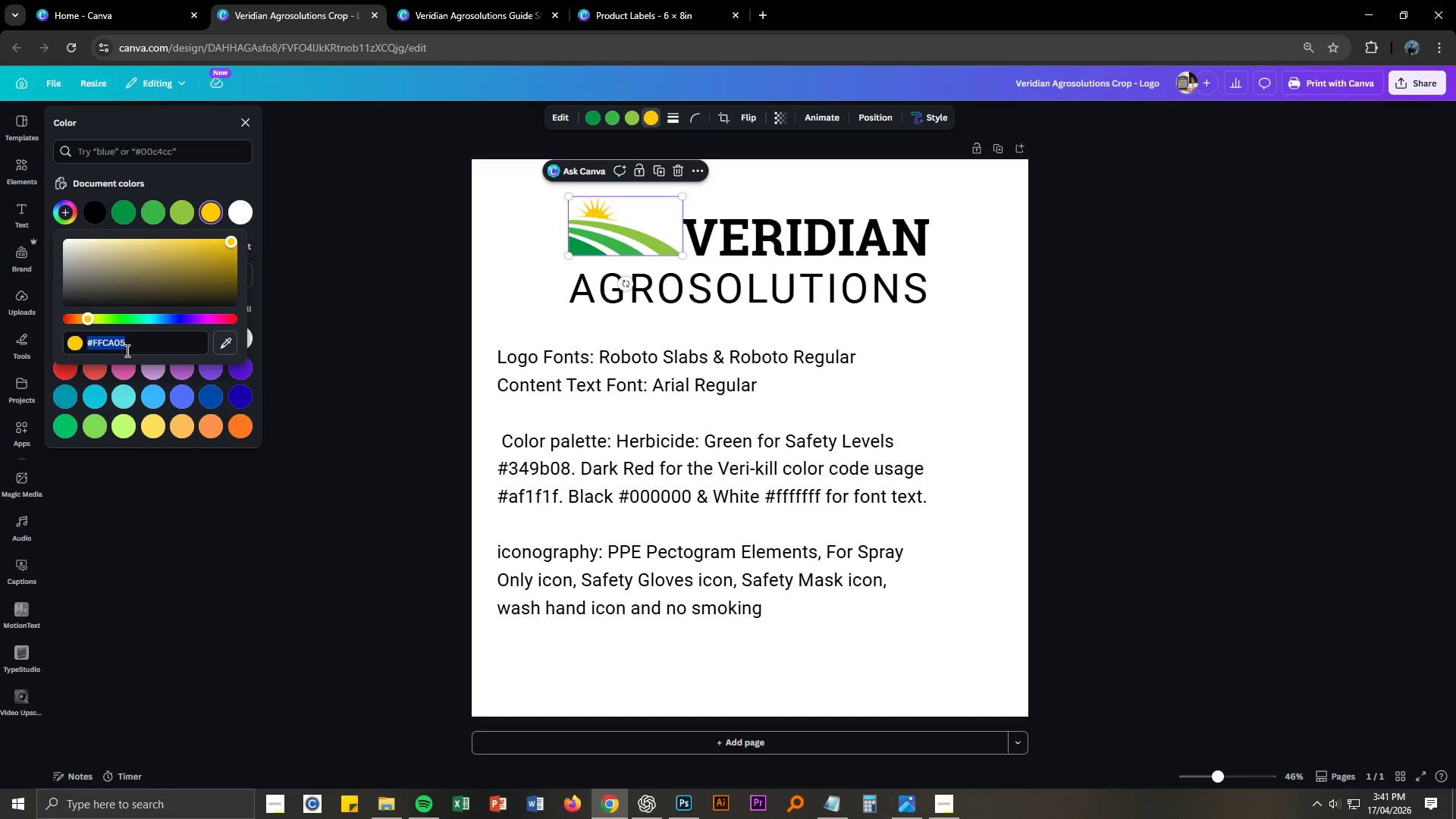 
key(Control+C)
 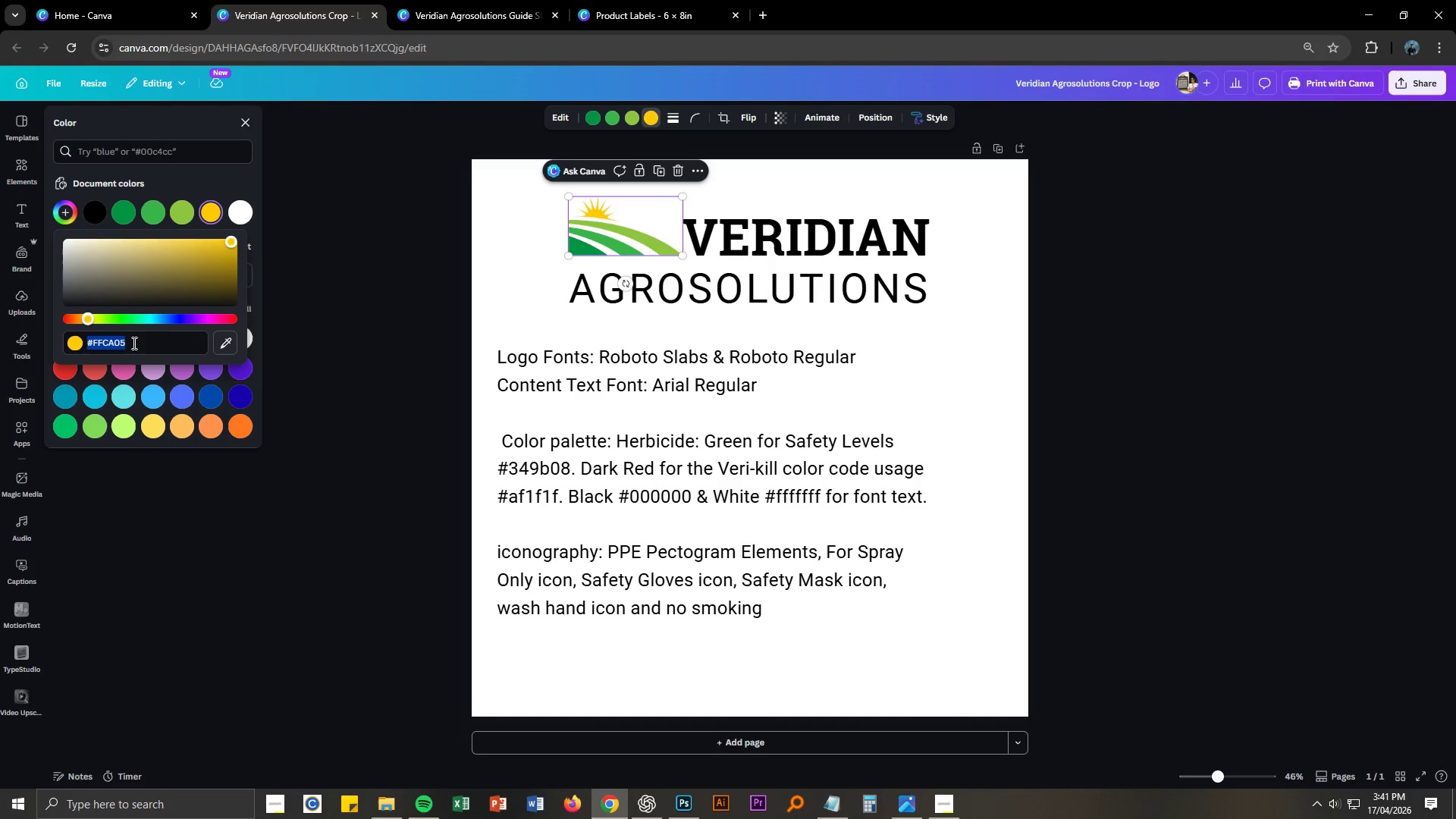 
key(Control+C)
 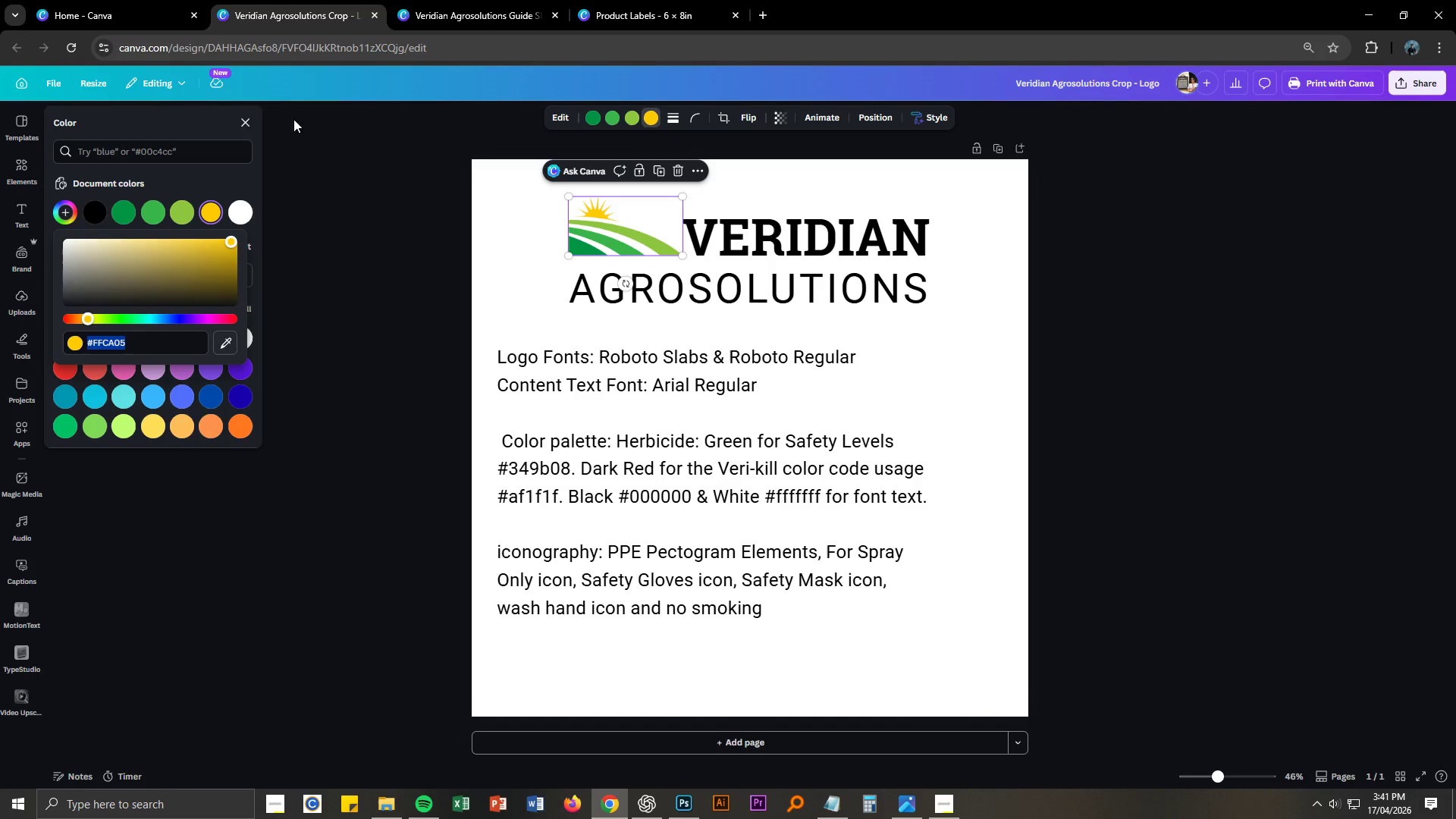 
key(Control+C)
 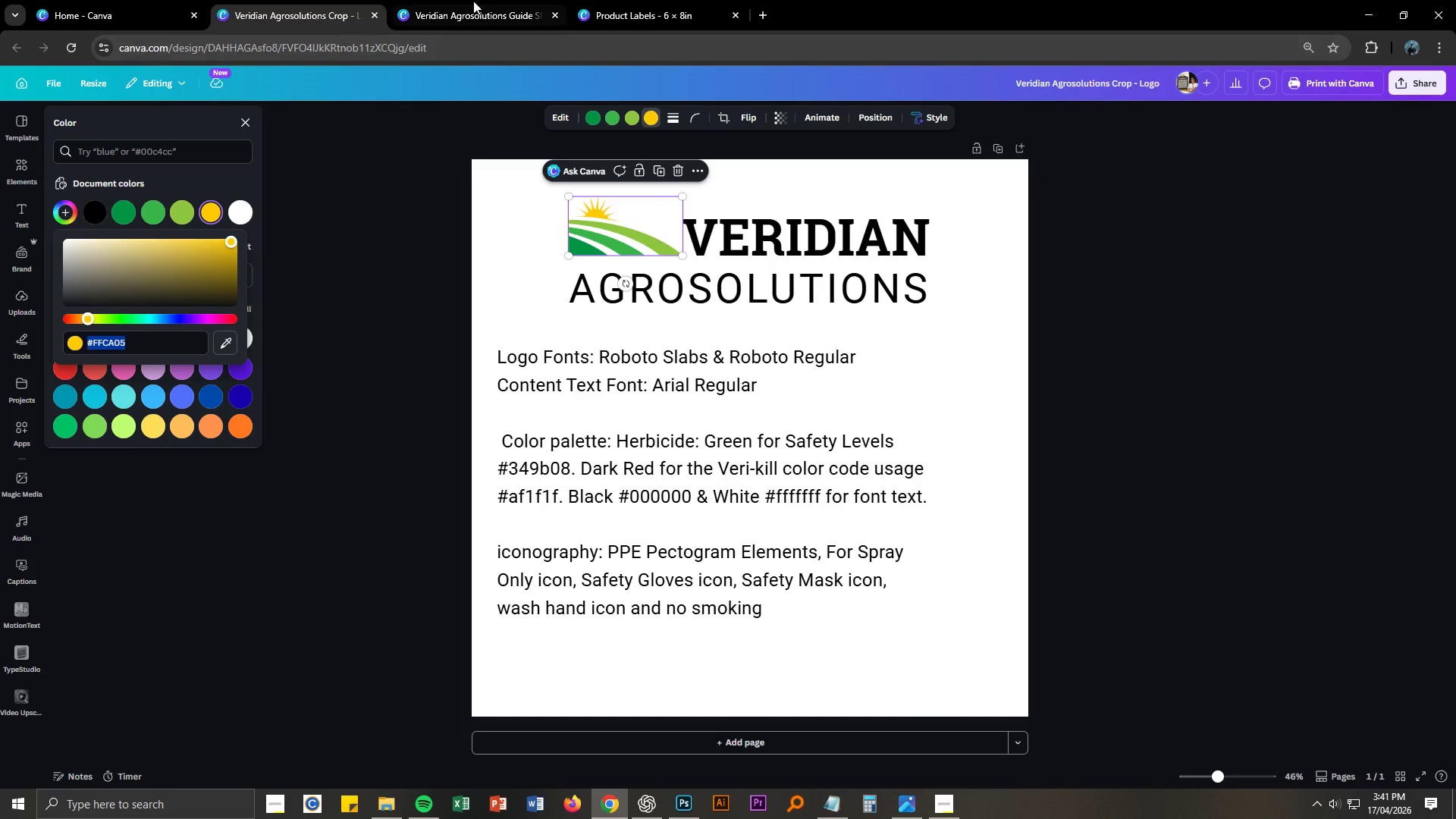 
left_click([473, 1])
 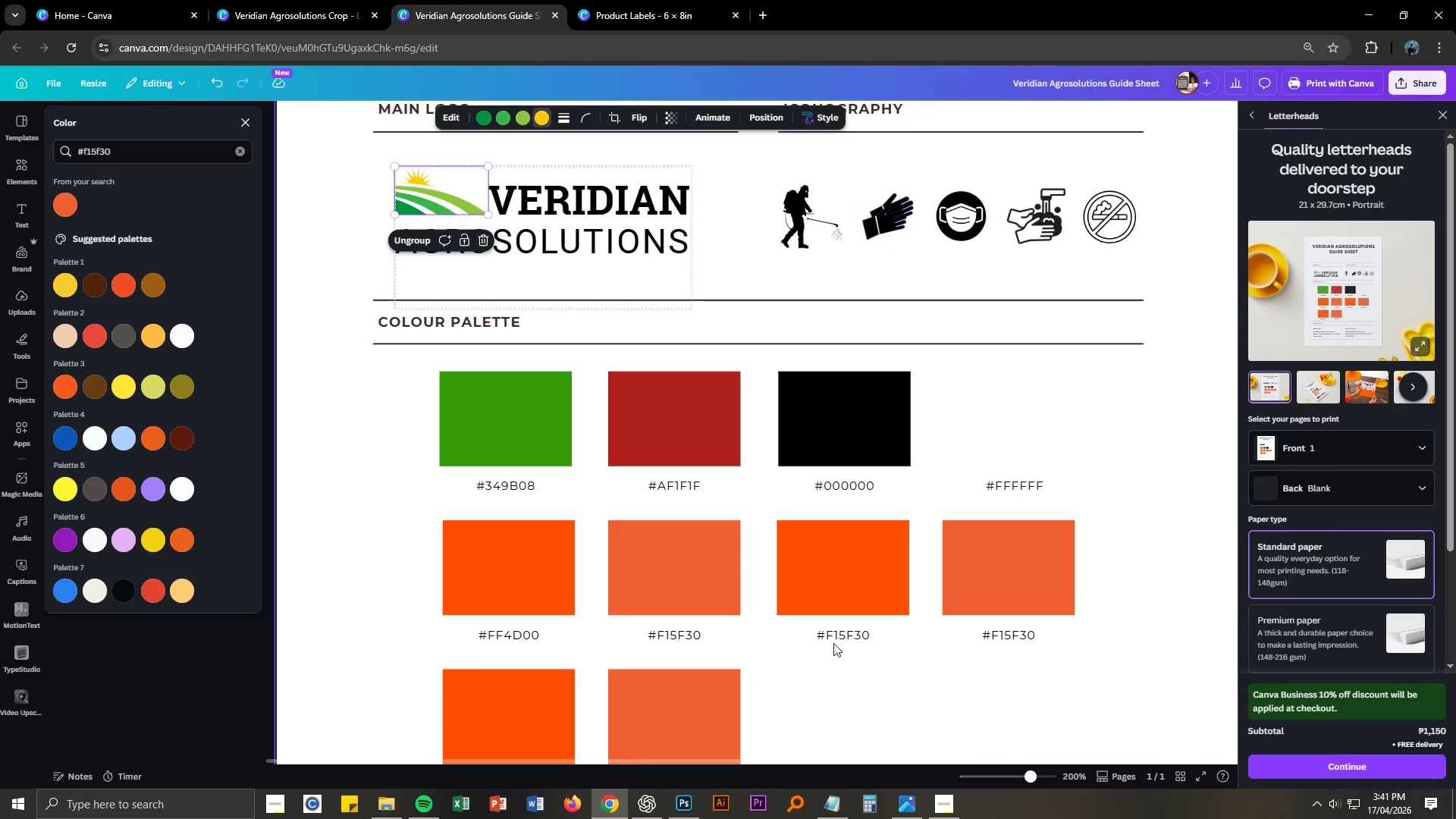 
double_click([848, 635])
 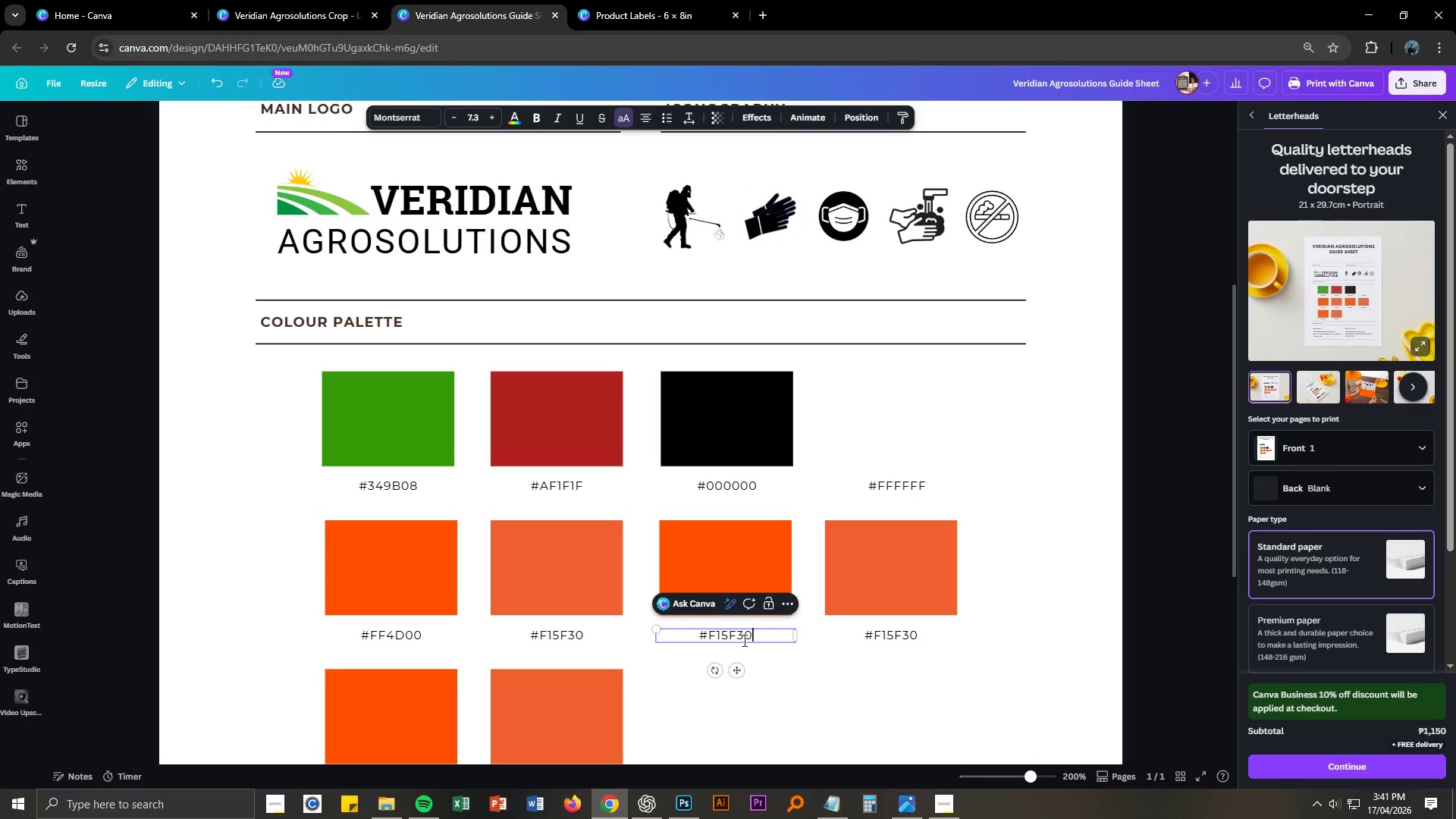 
key(Control+A)
 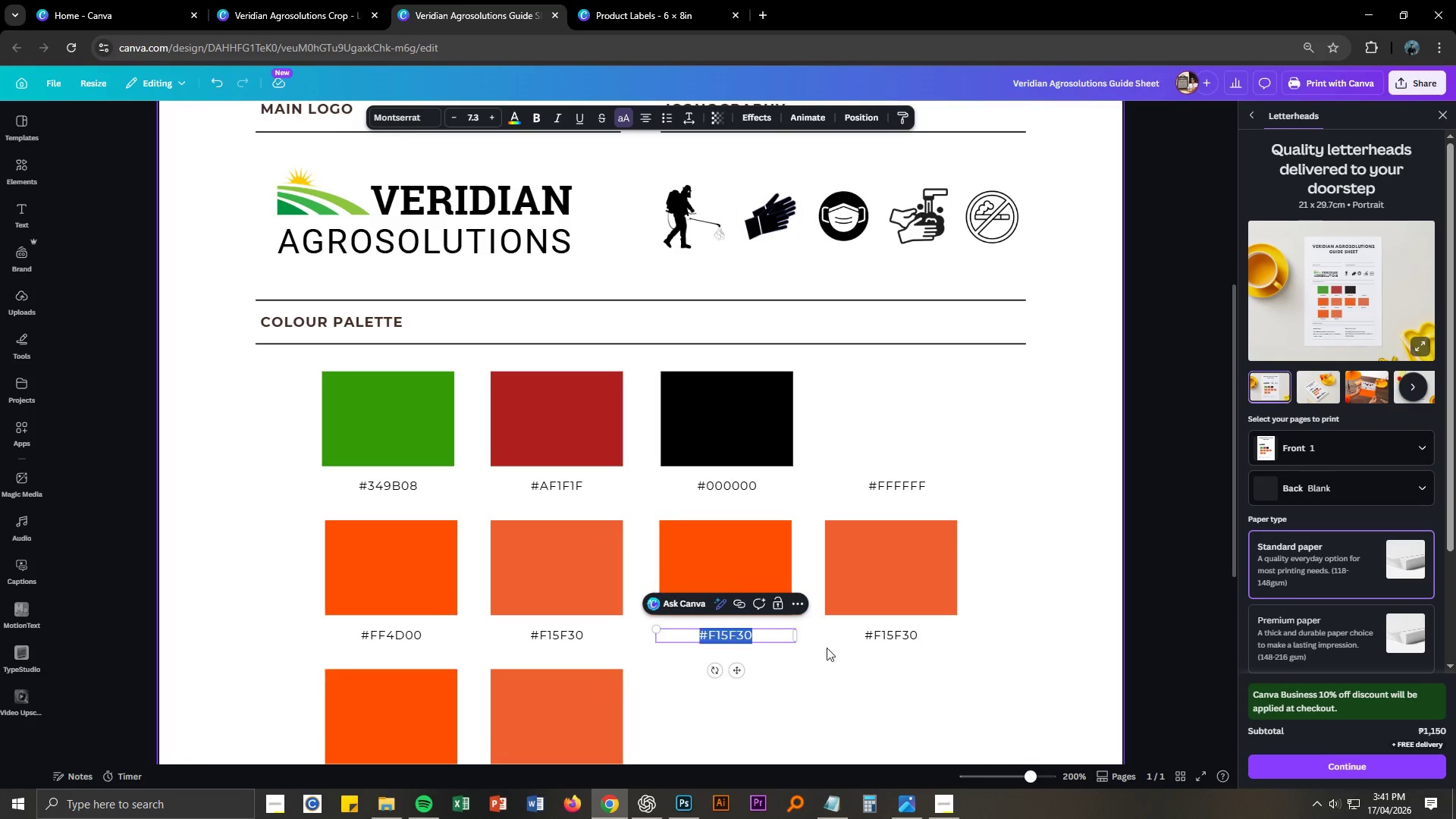 
key(Control+V)
 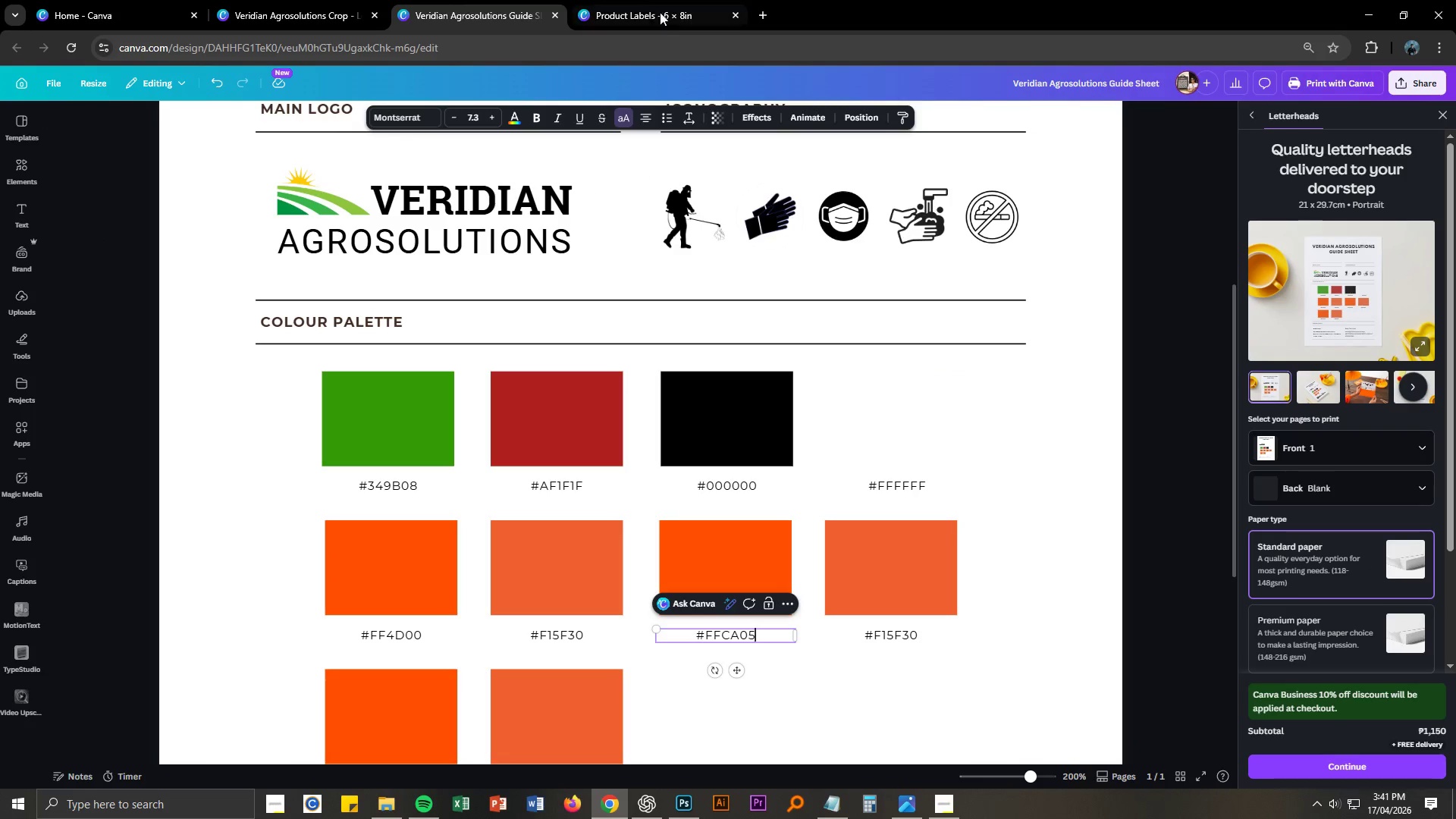 
left_click([640, 8])
 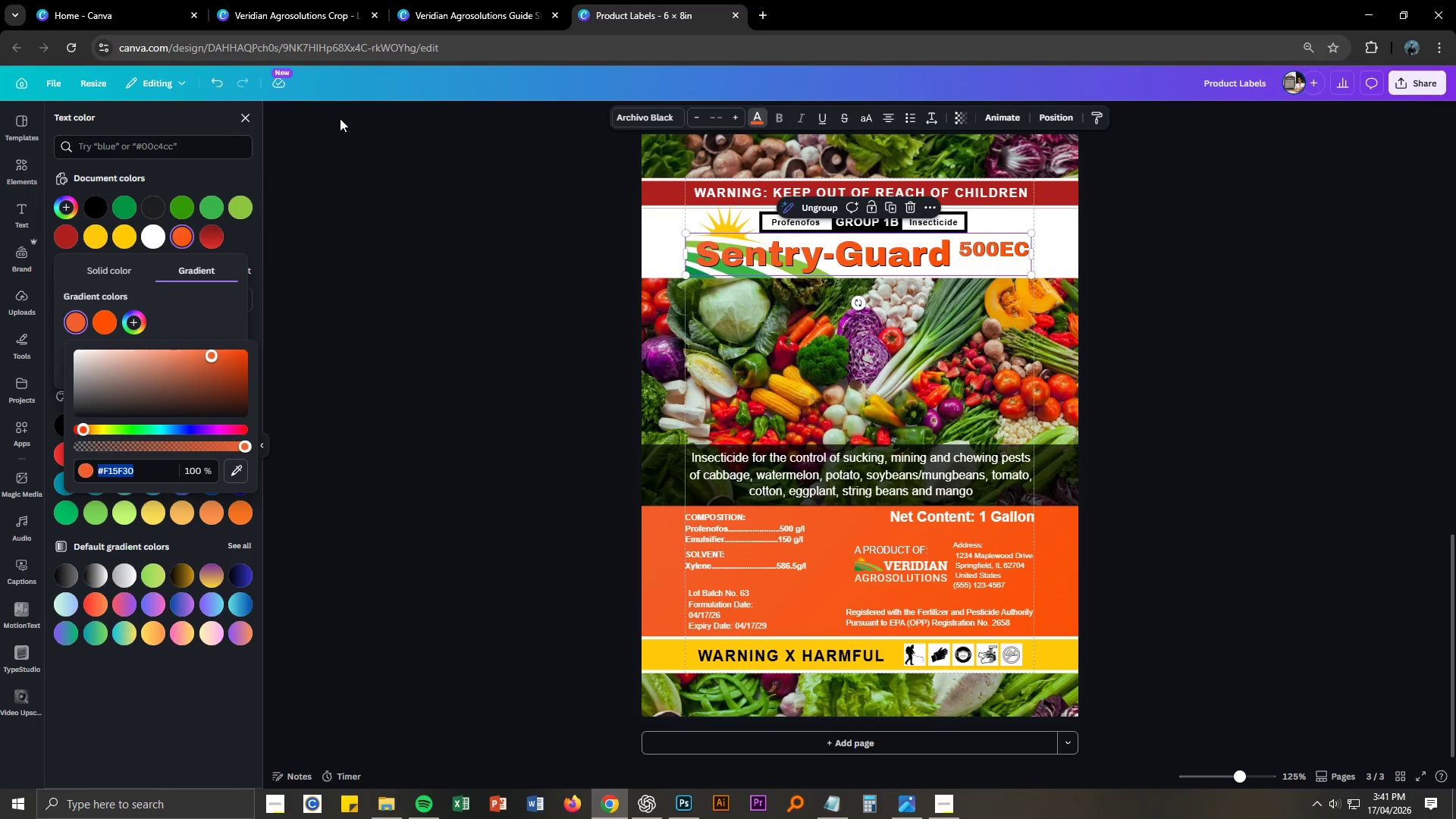 
left_click([454, 0])
 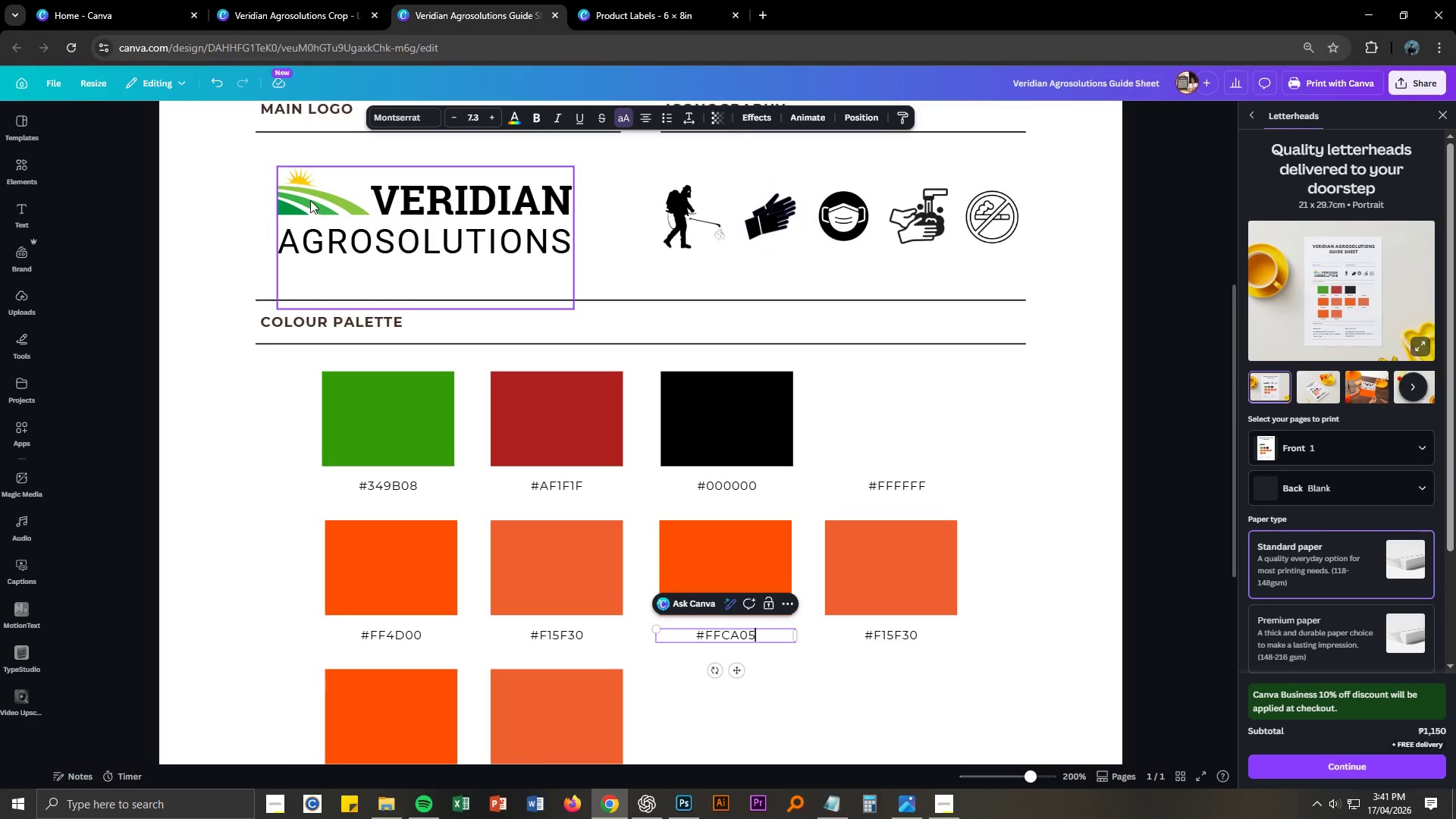 
left_click([301, 0])
 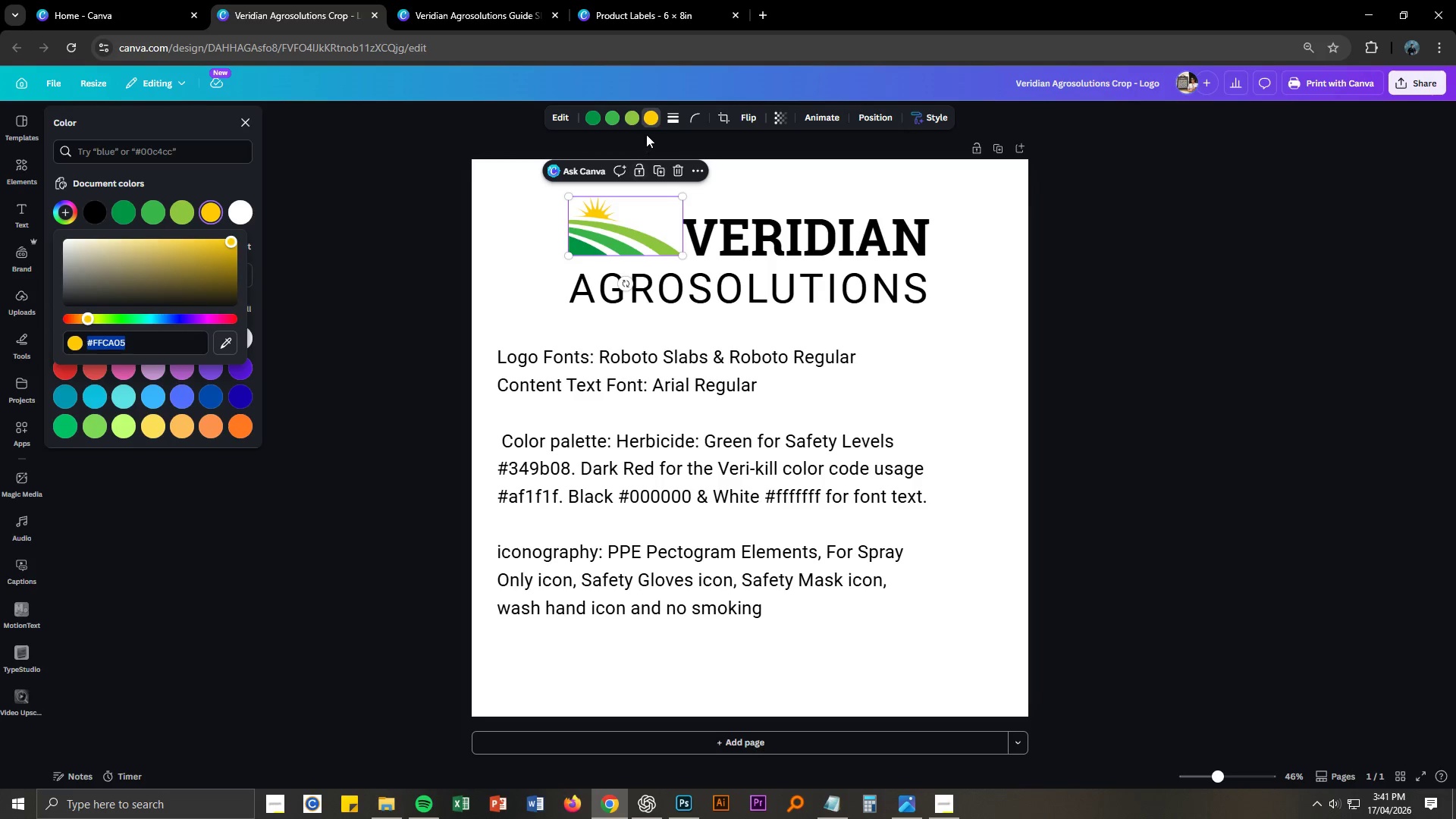 
left_click([636, 115])
 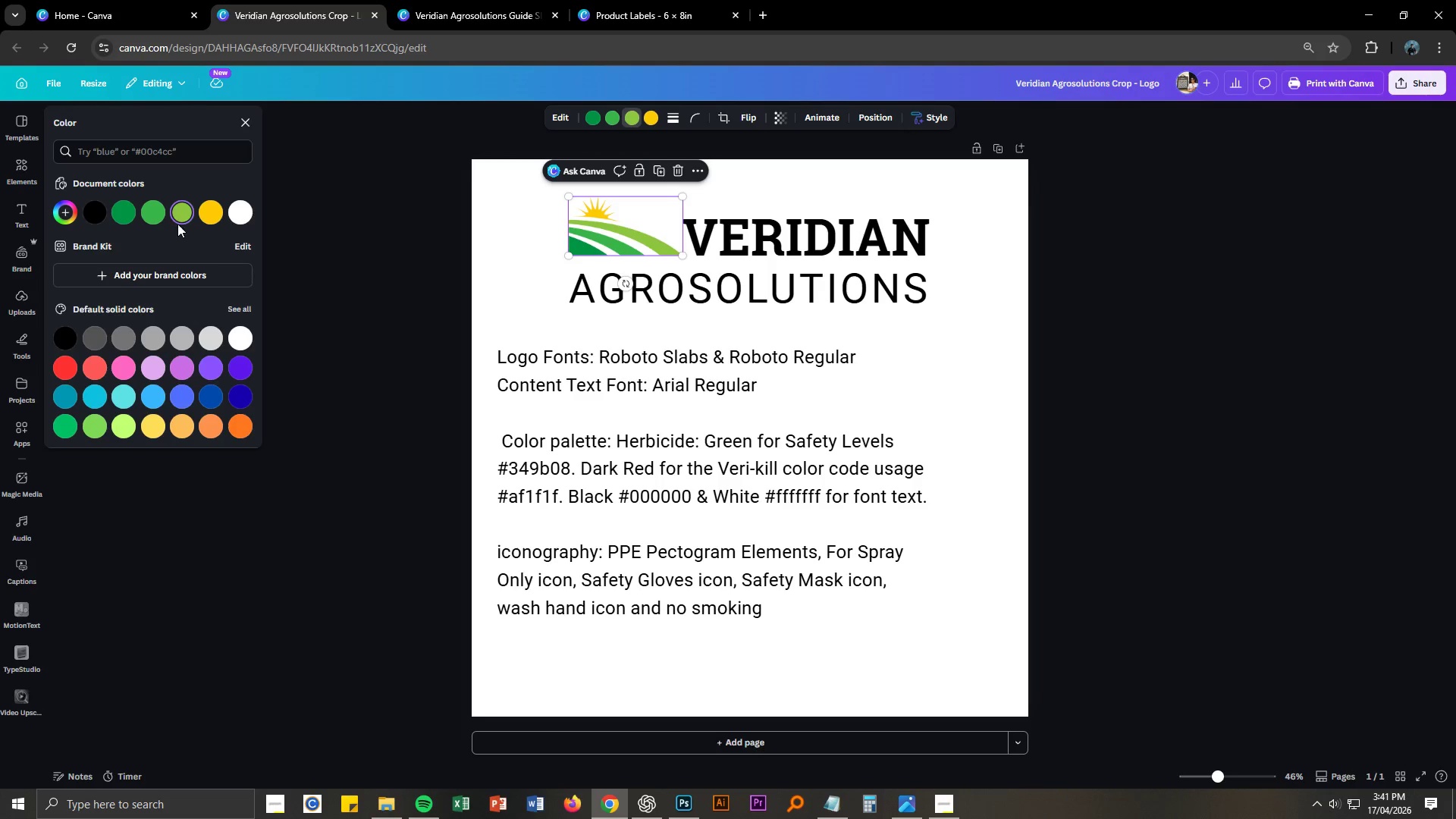 
left_click([180, 215])
 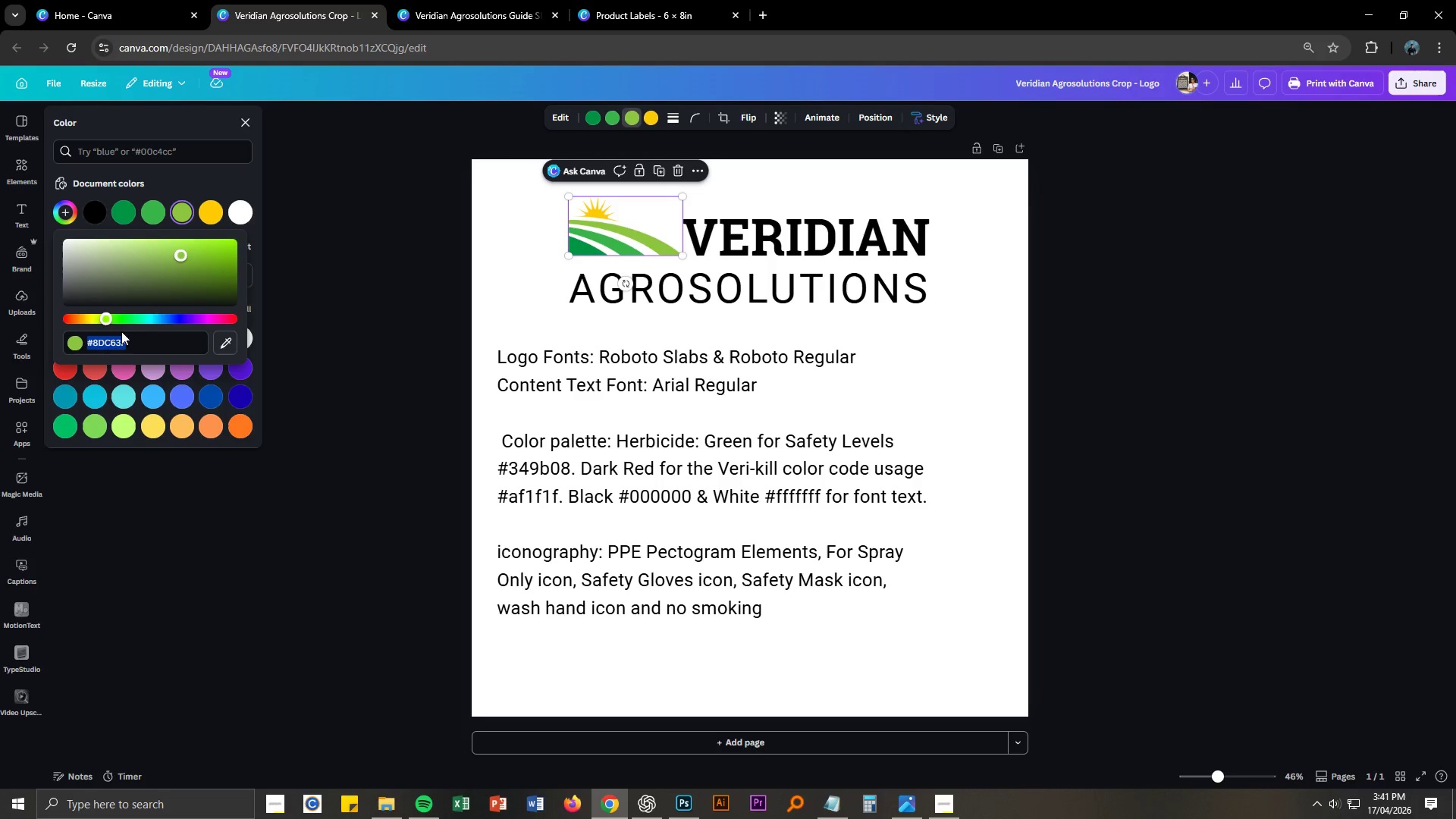 
key(Control+C)
 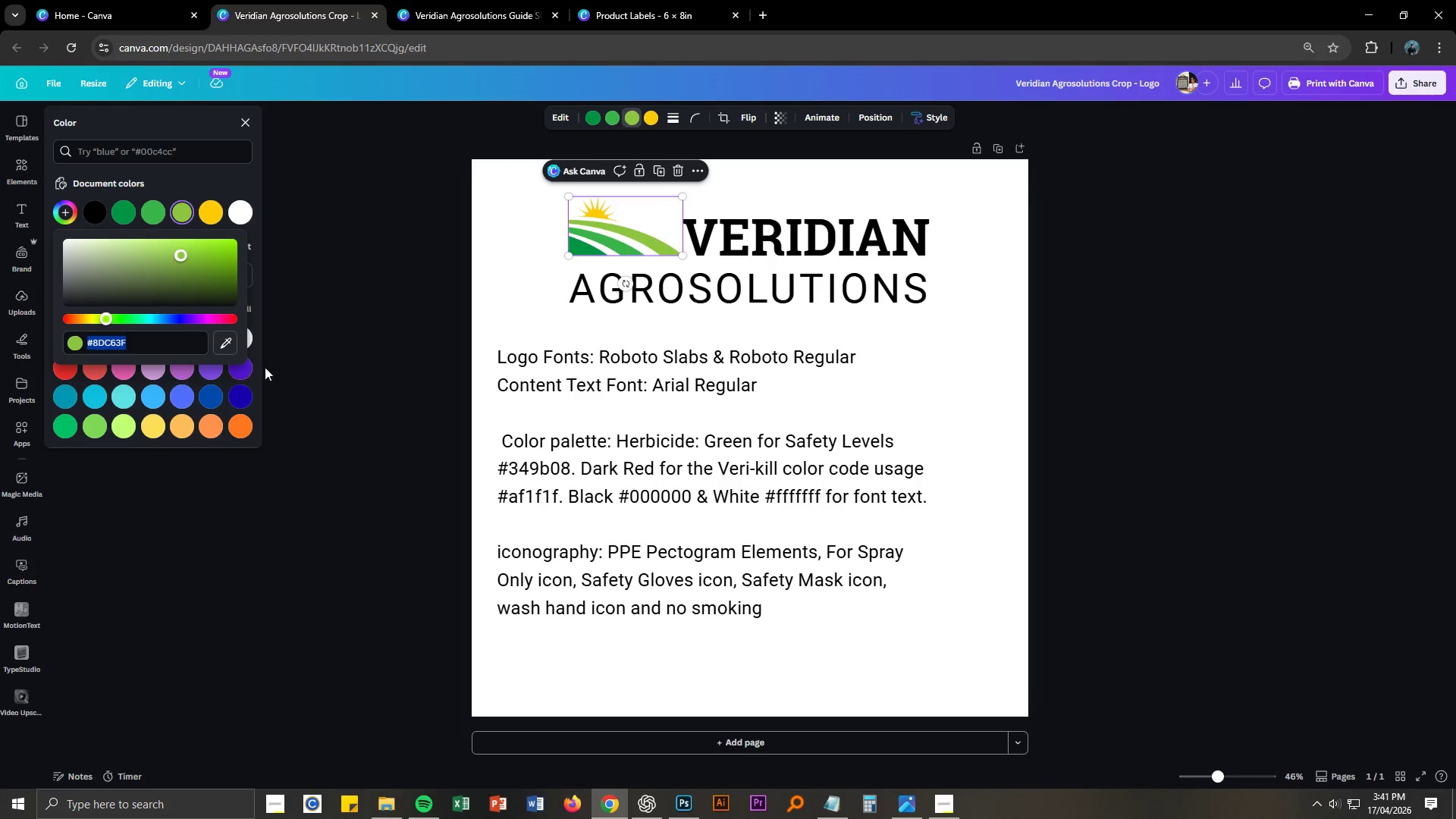 
key(Control+C)
 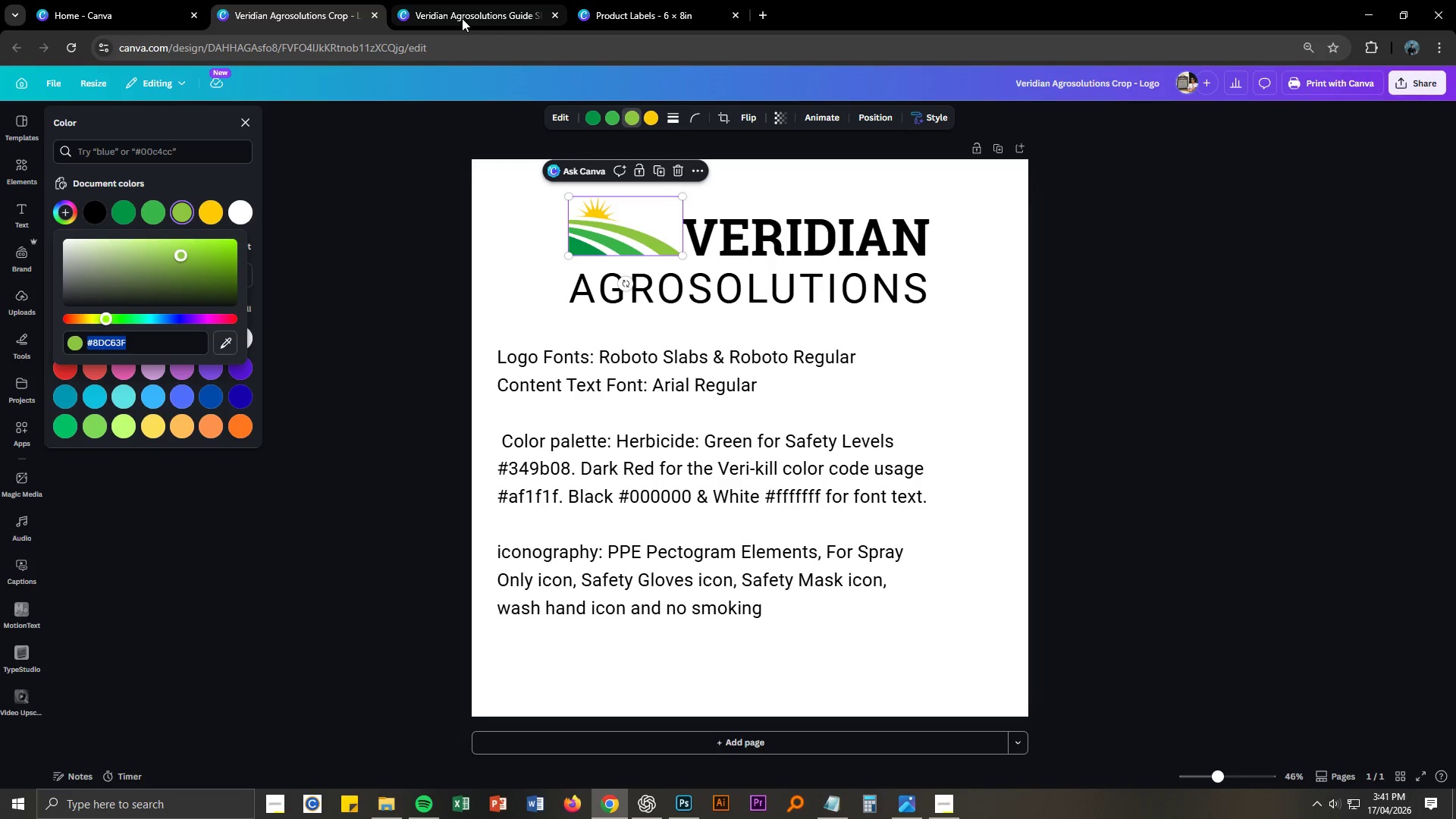 
left_click([463, 10])
 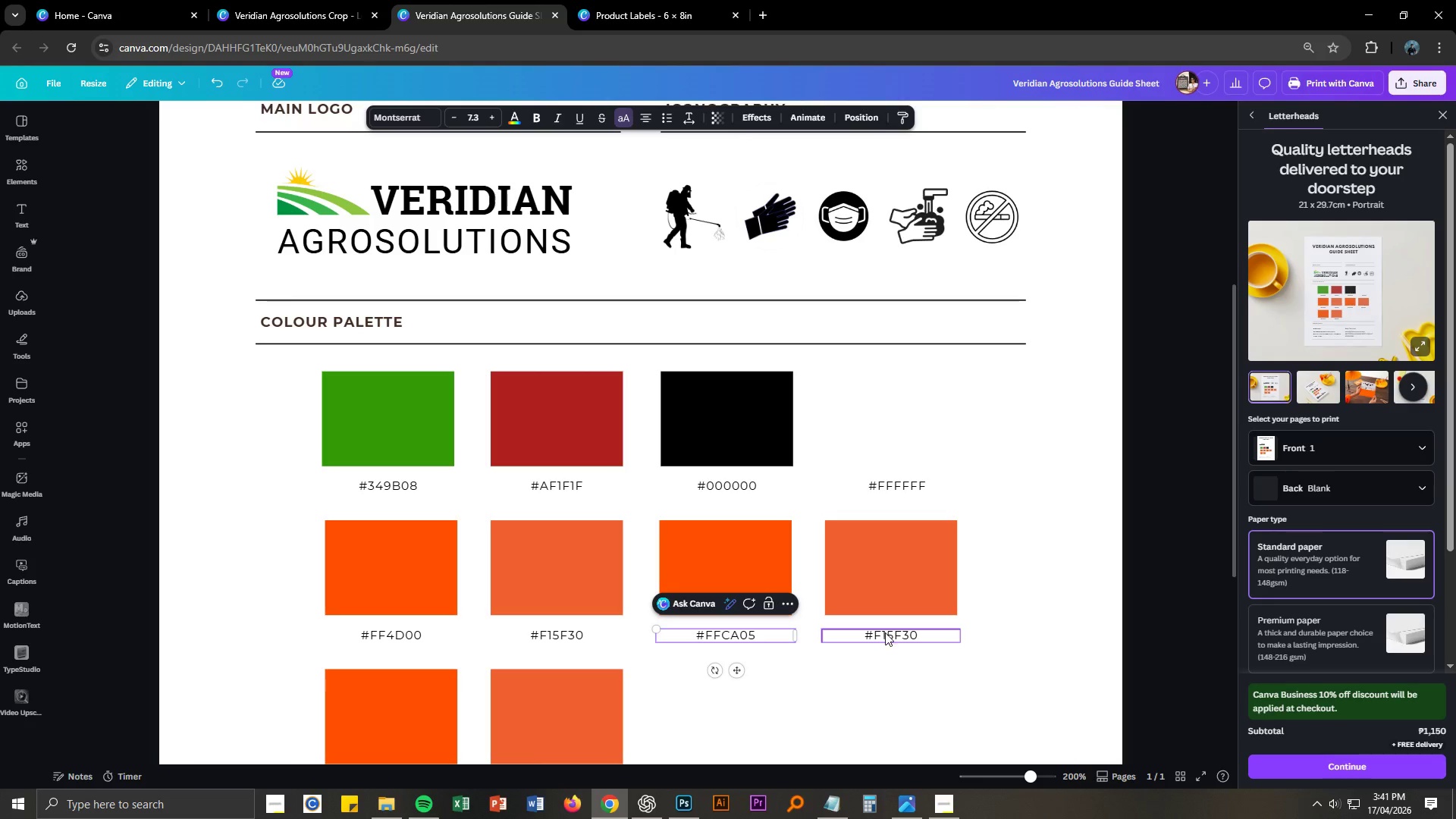 
double_click([886, 632])
 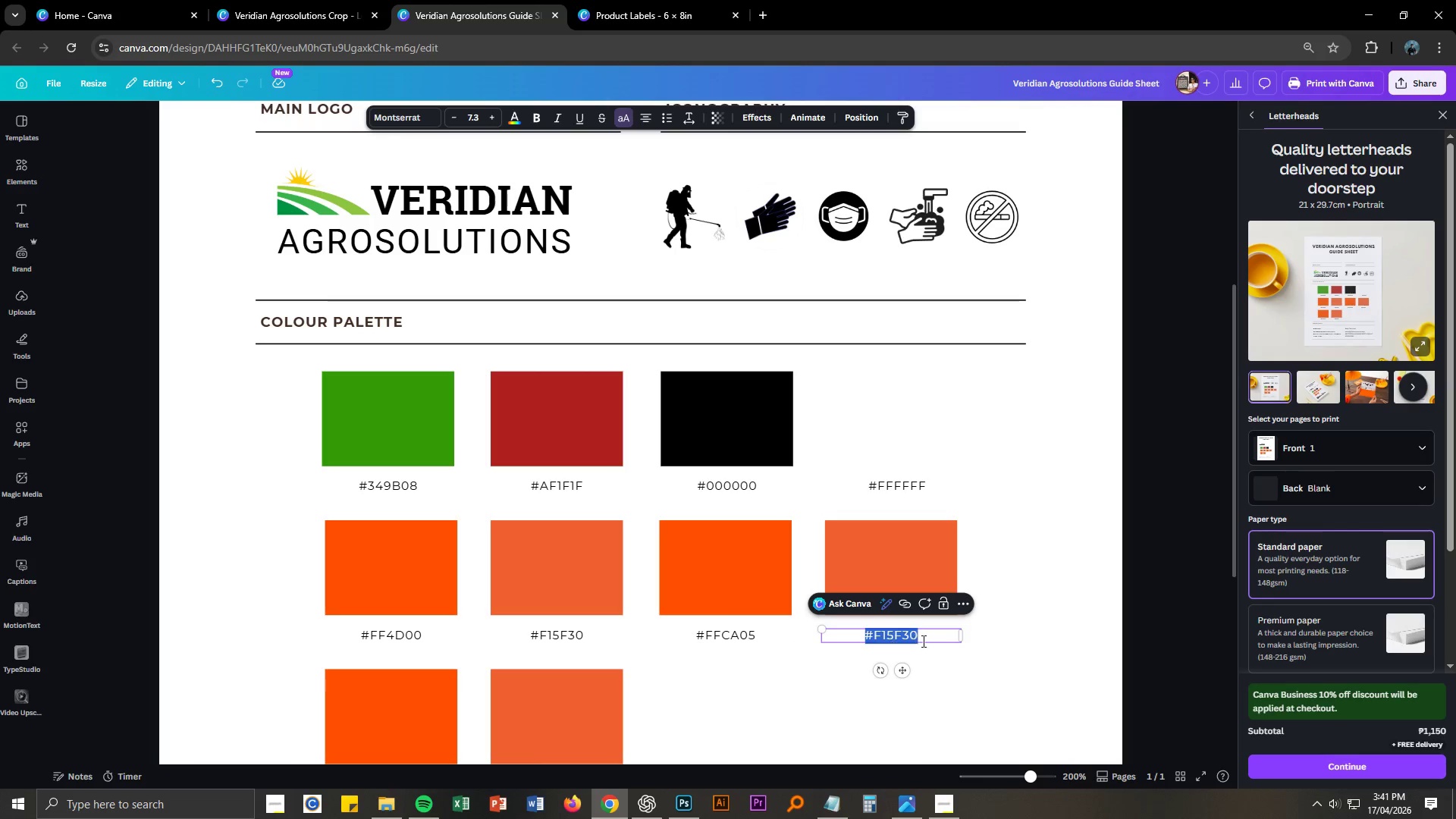 
key(Control+ControlLeft)
 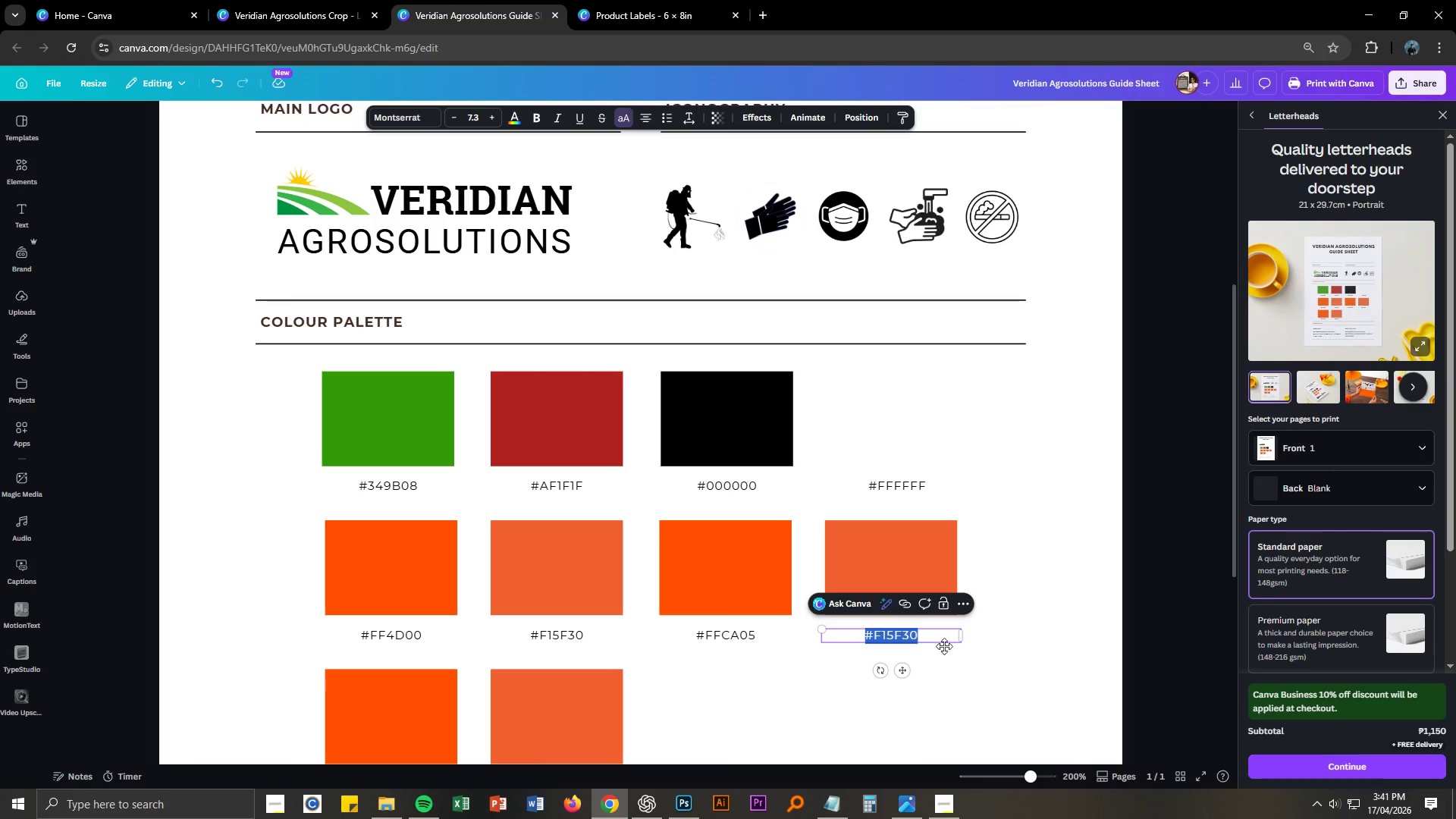 
key(Control+V)
 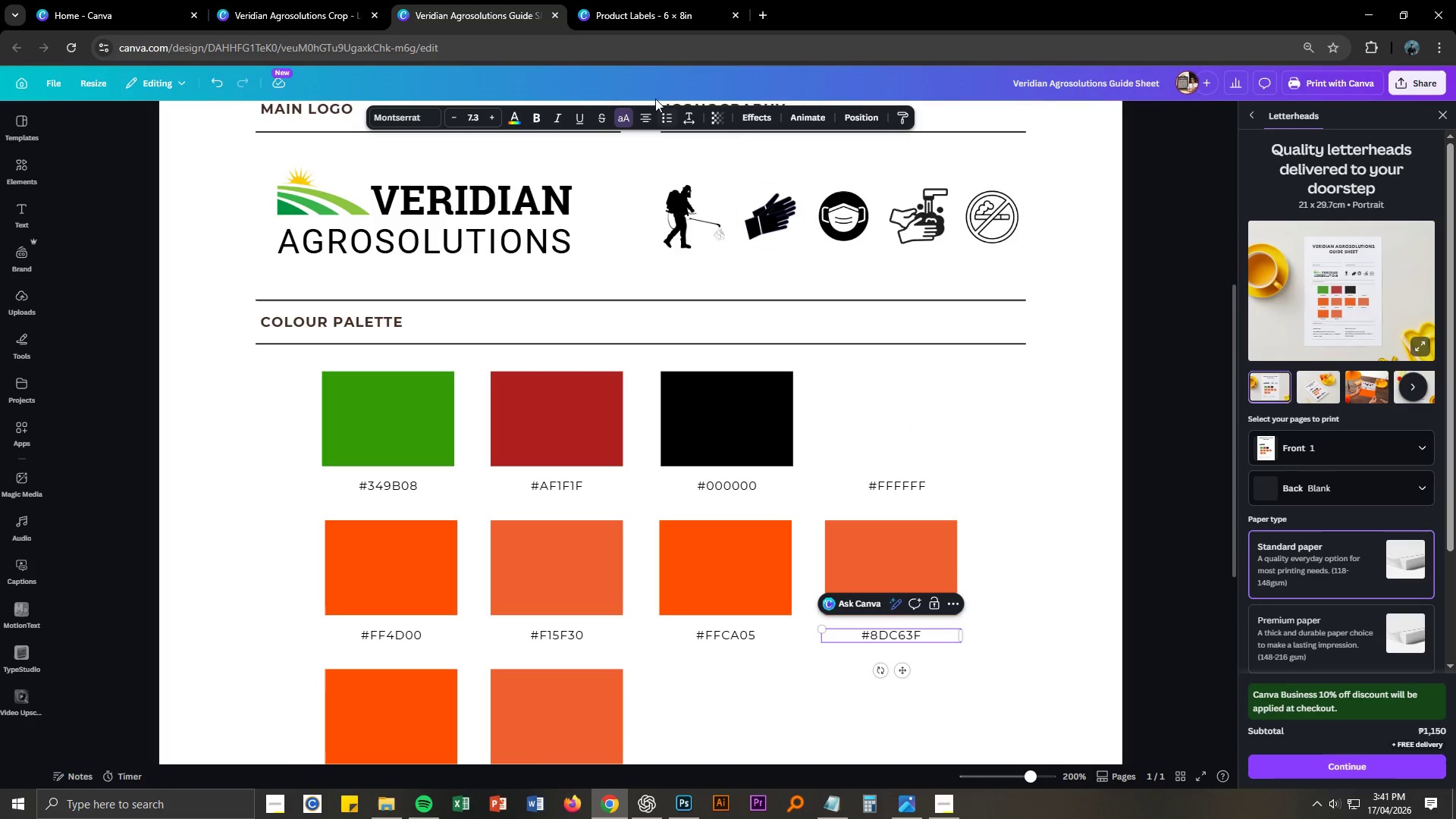 
left_click([621, 1])
 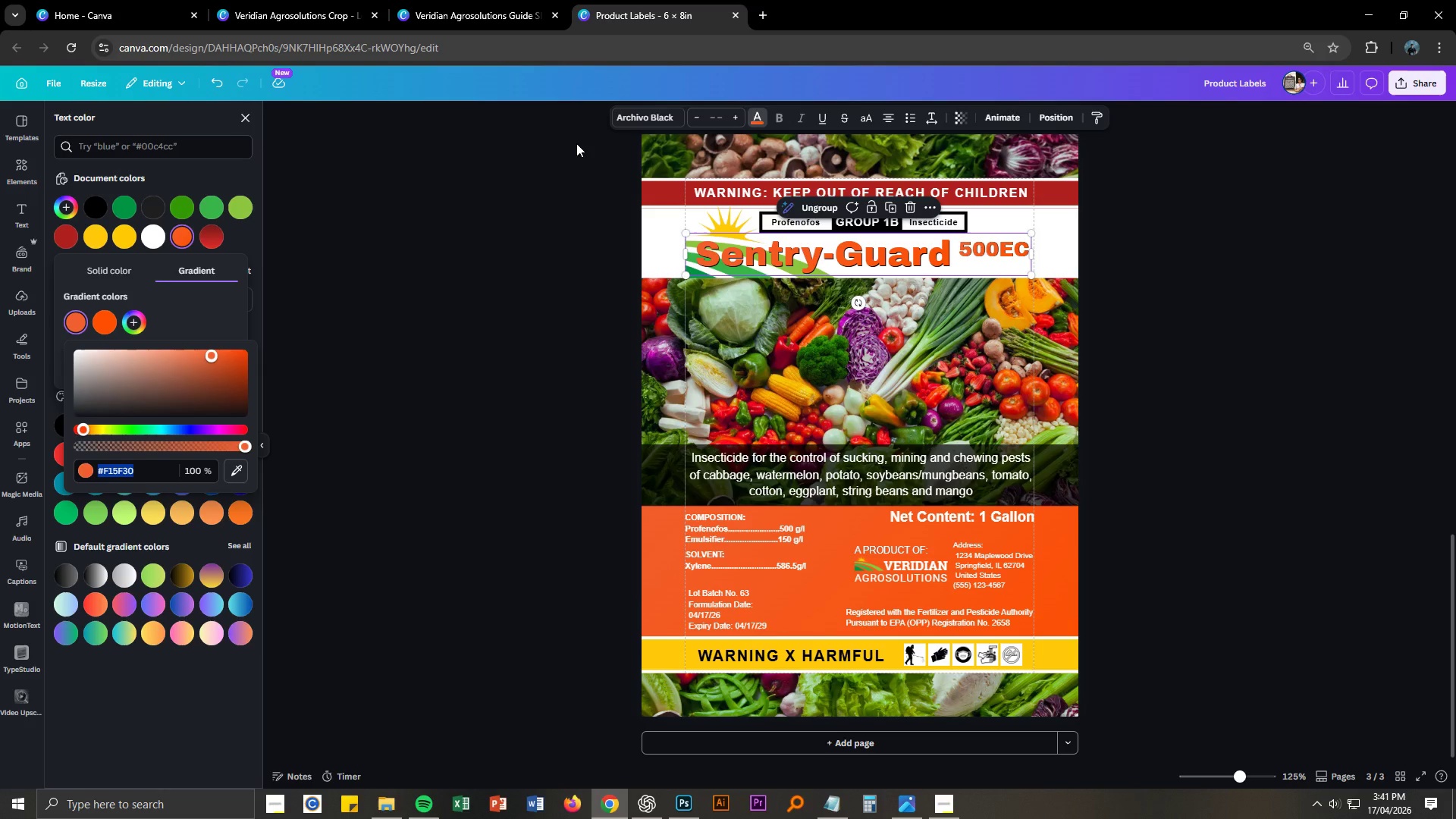 
left_click([482, 0])
 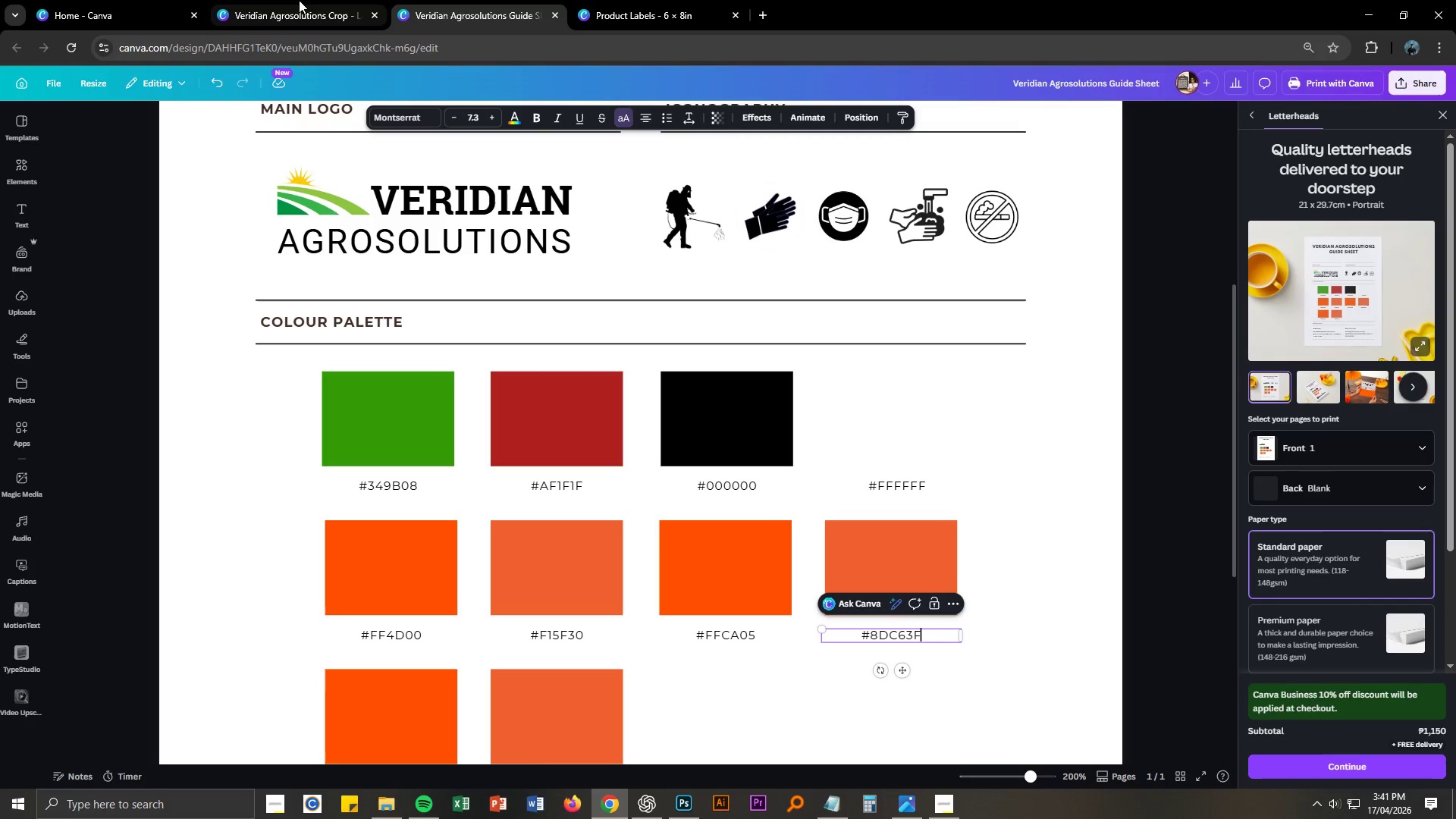 
left_click([299, 0])
 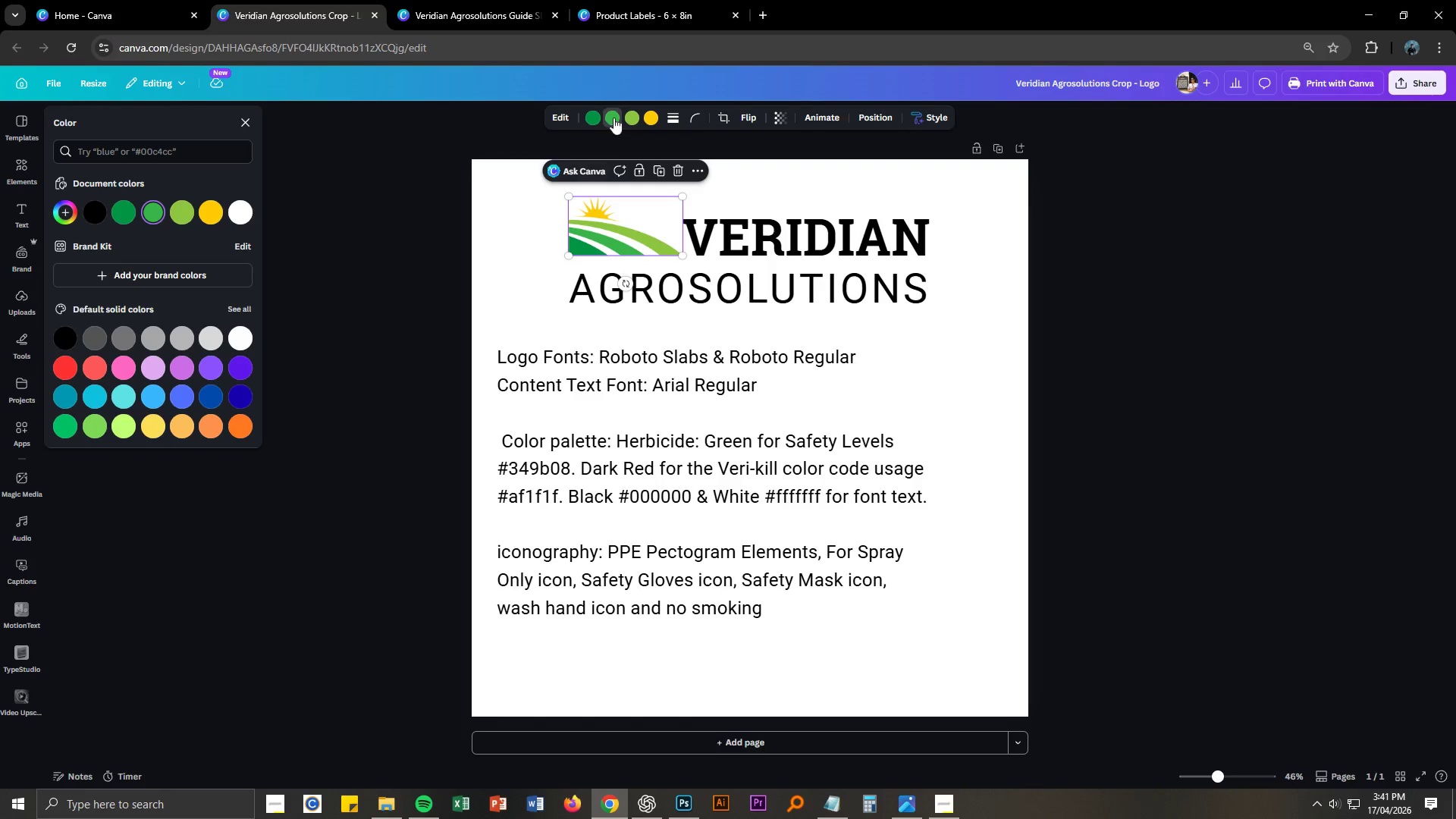 
left_click([155, 209])
 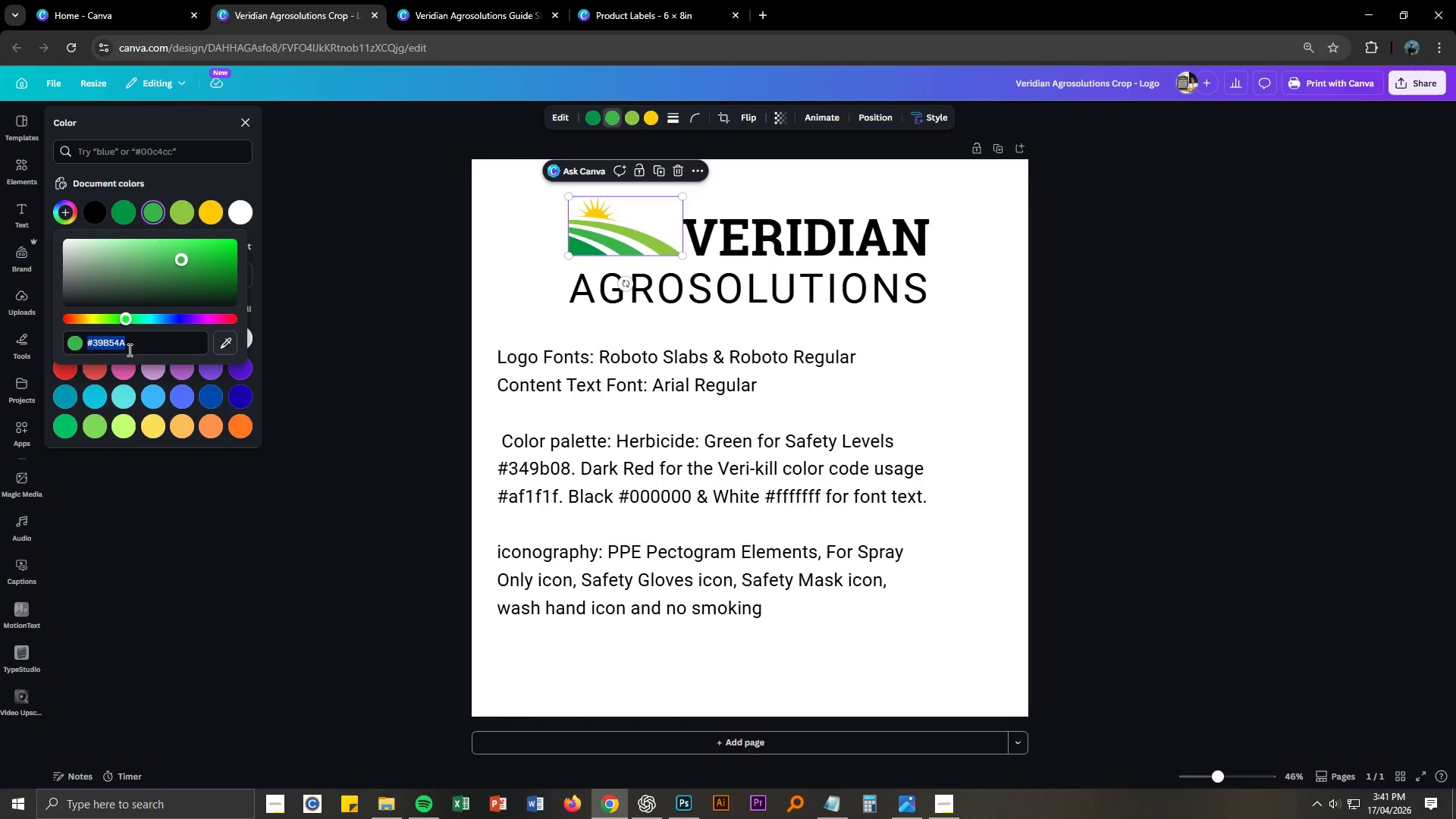 
key(Control+C)
 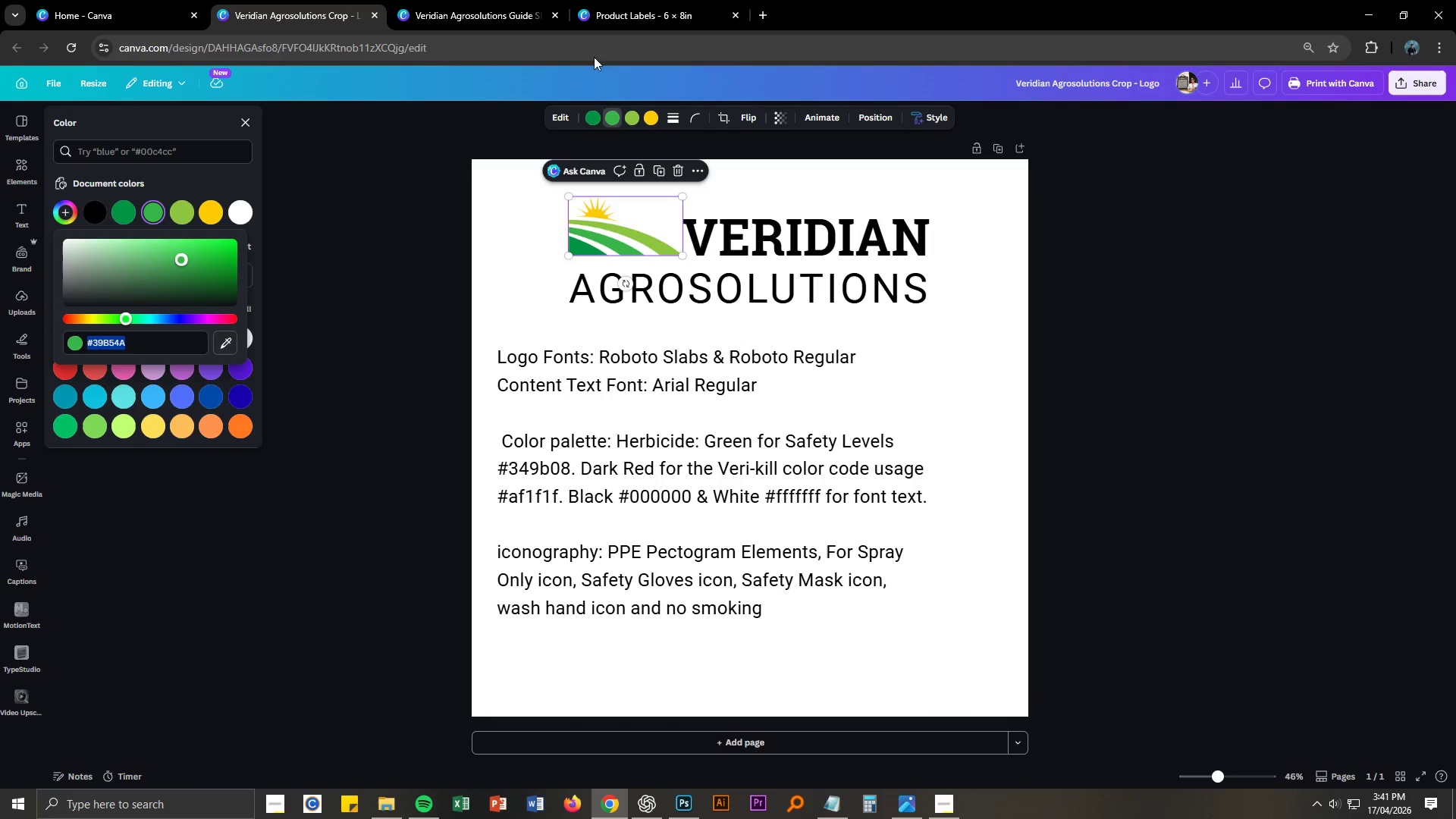 
left_click([468, 5])
 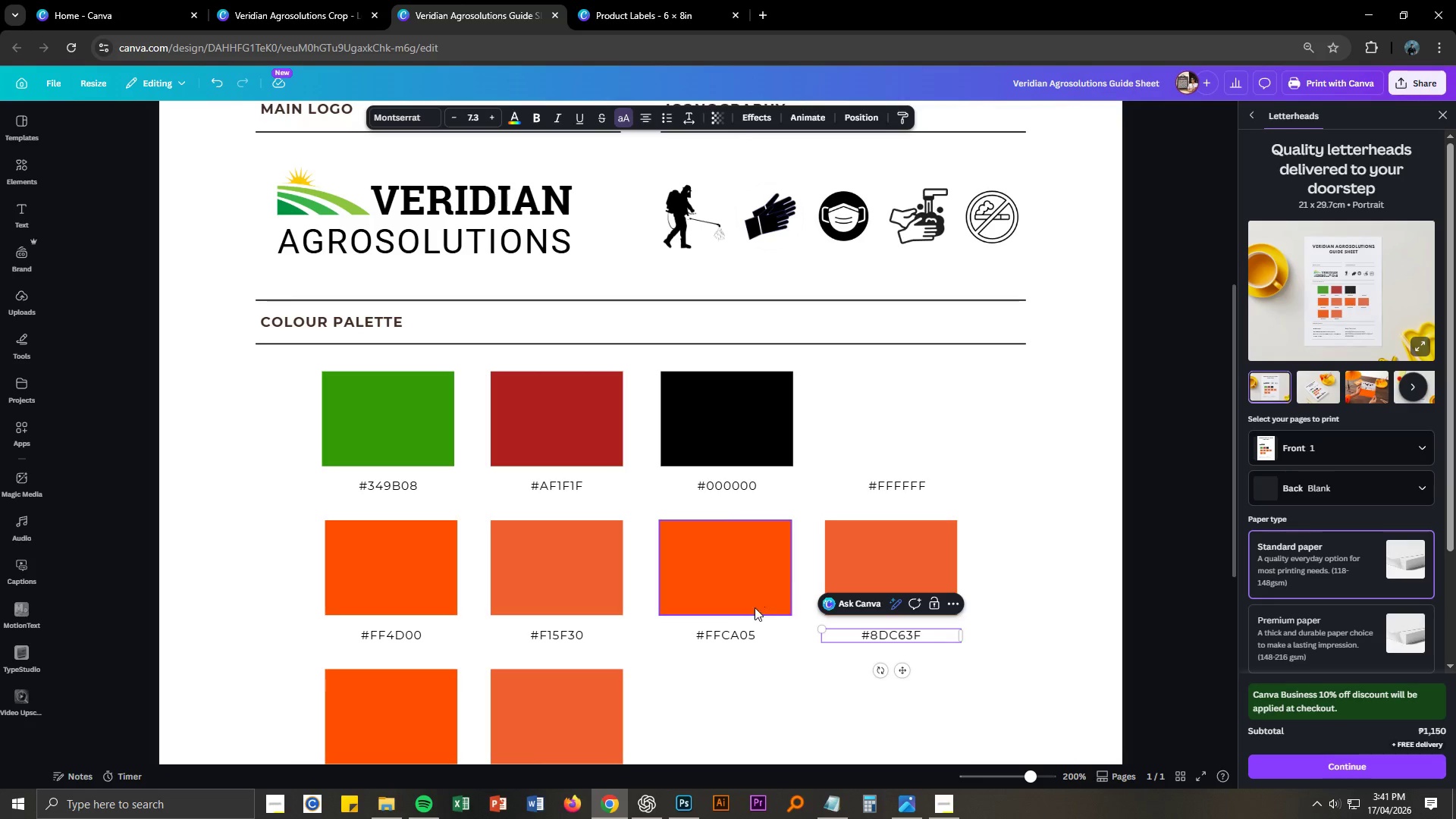 
scroll: coordinate [612, 620], scroll_direction: down, amount: 2.0
 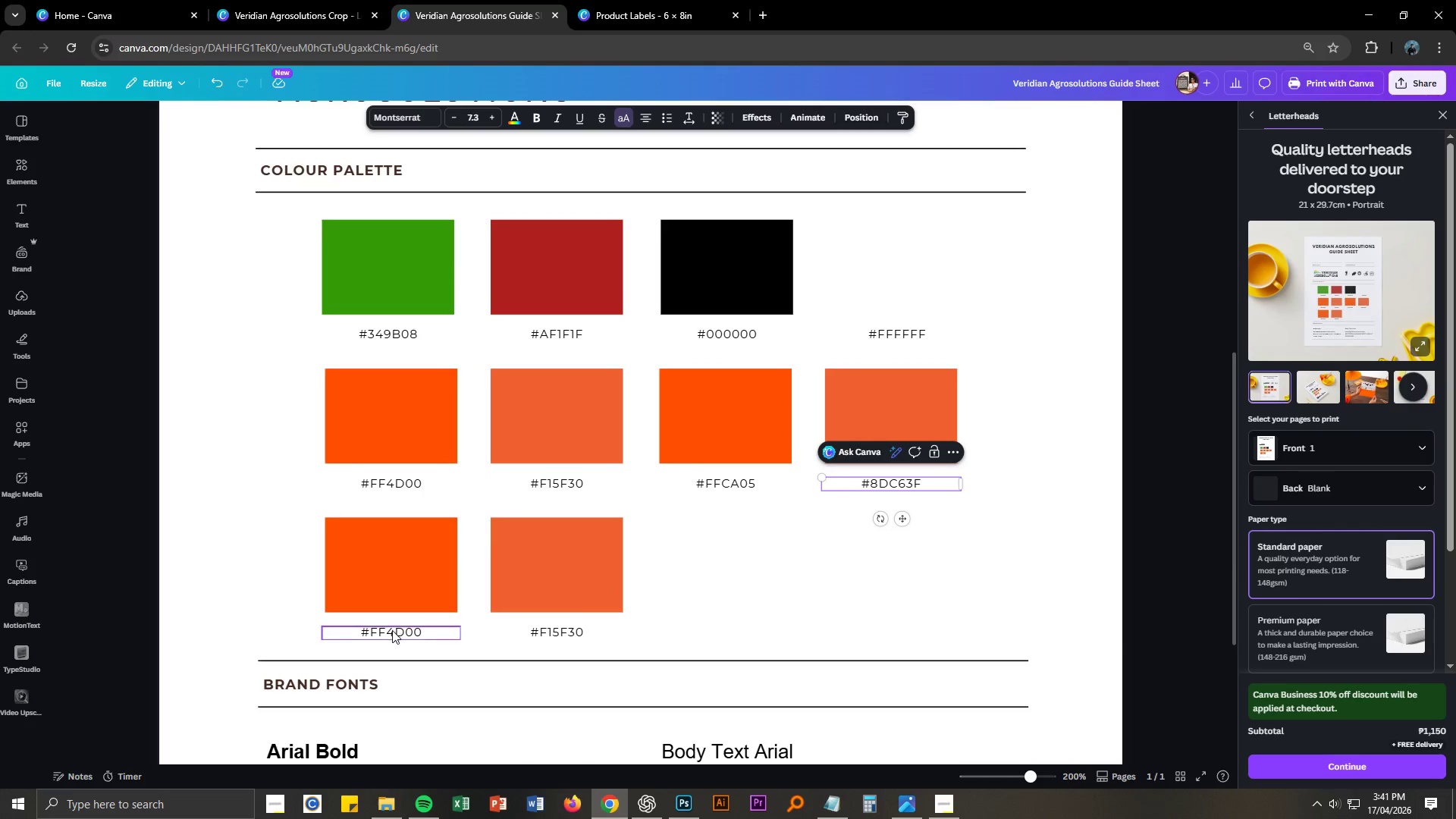 
double_click([391, 630])
 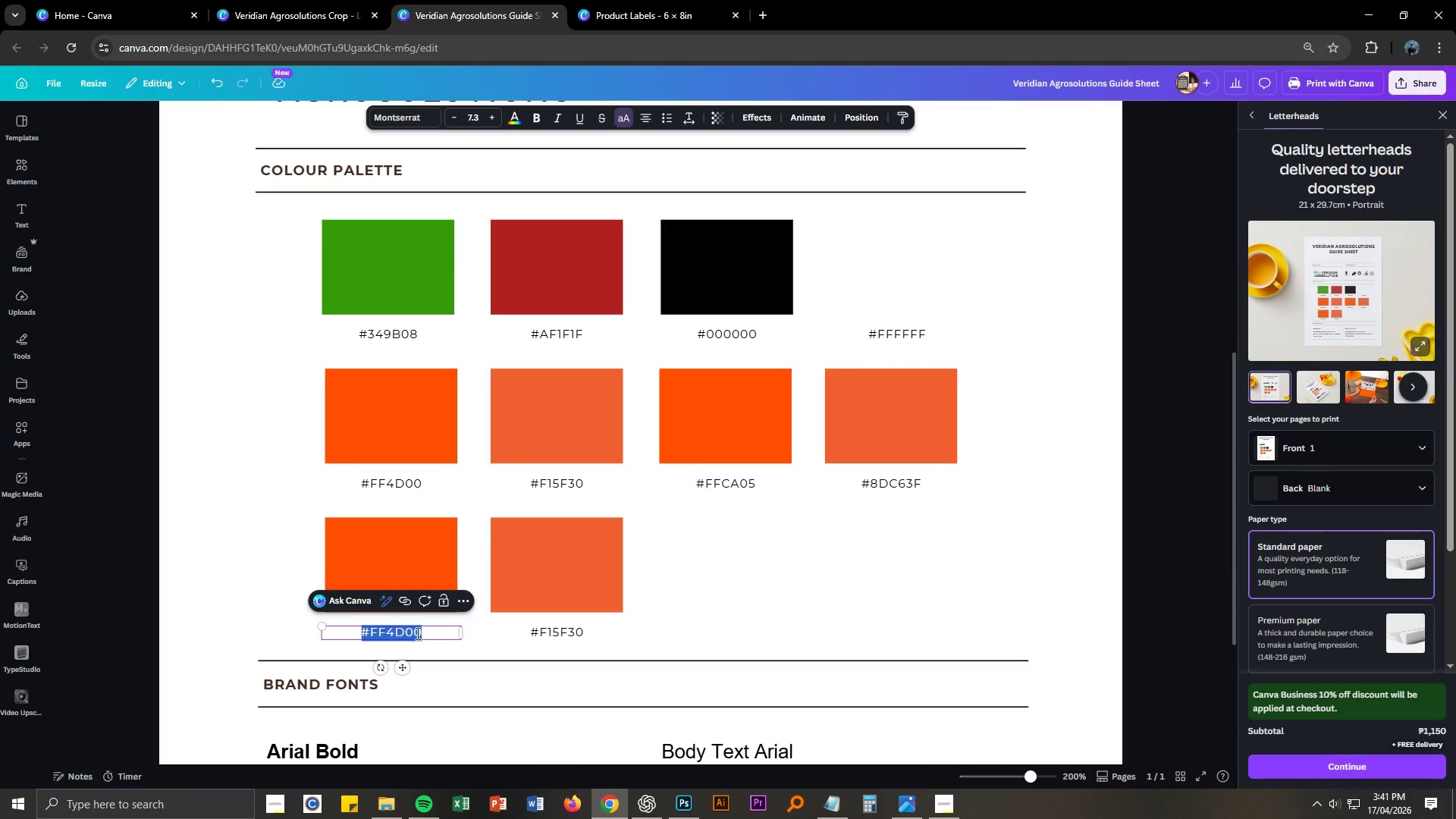 
key(Control+ControlLeft)
 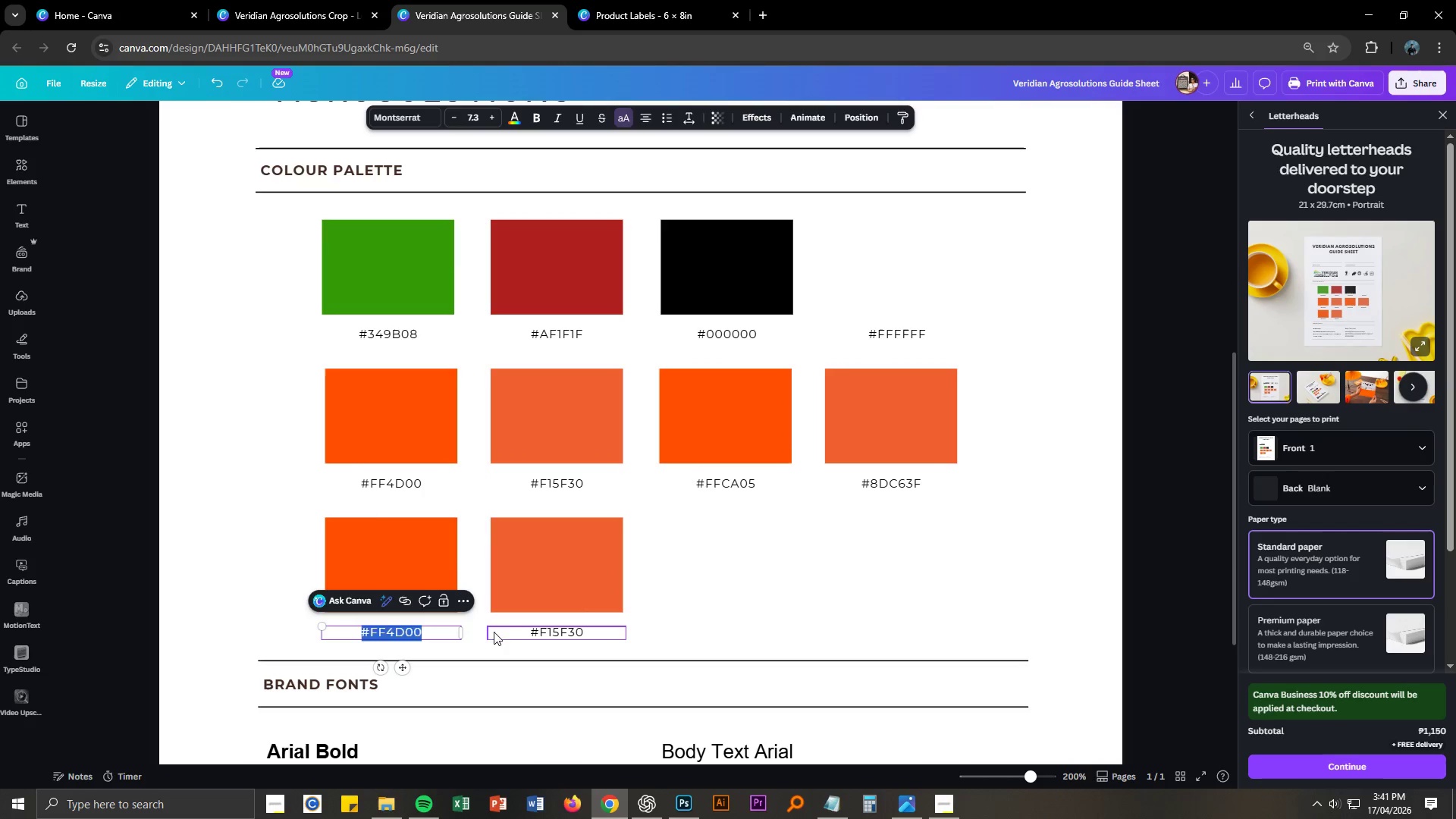 
key(Control+V)
 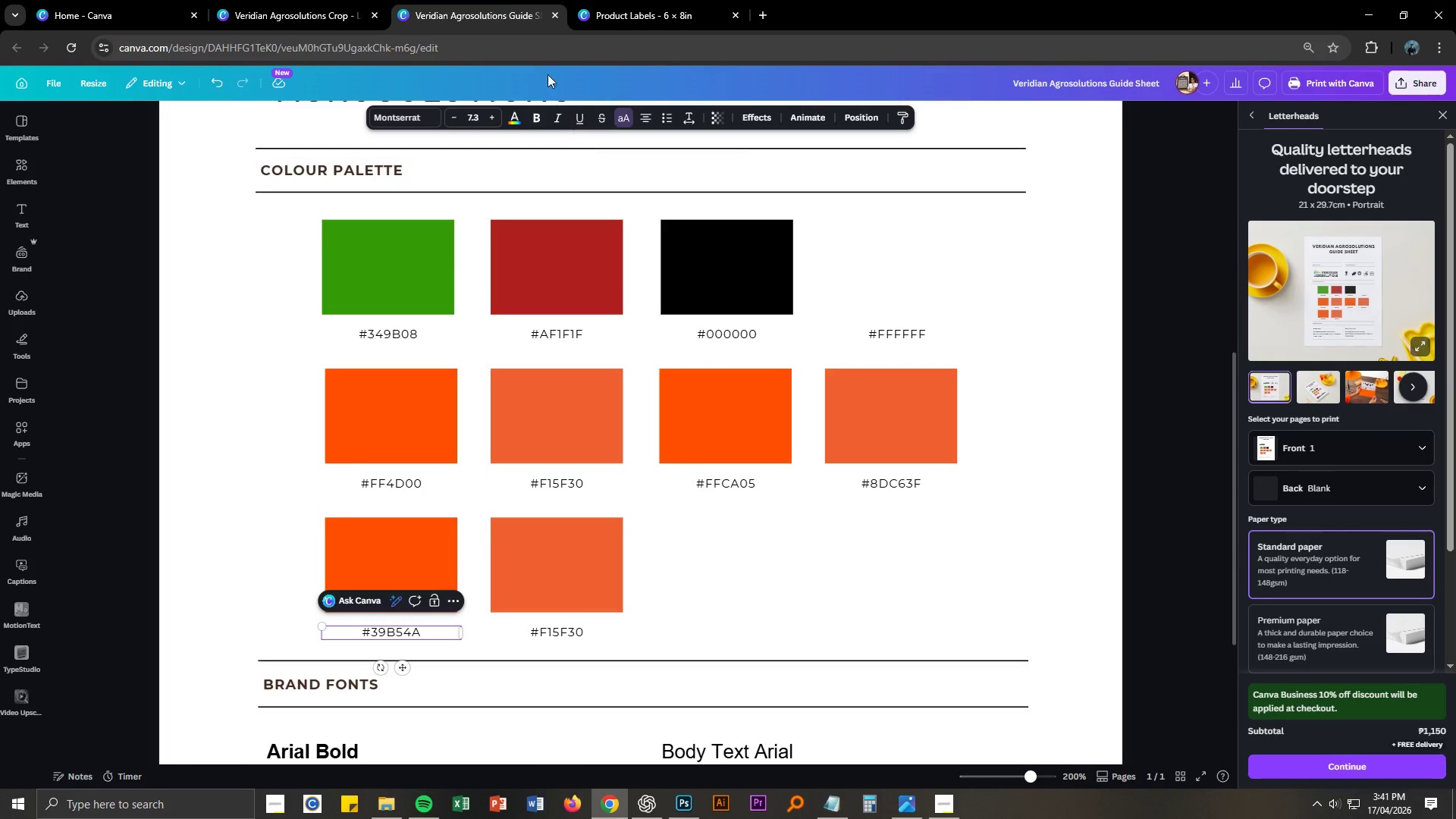 
left_click([318, 0])
 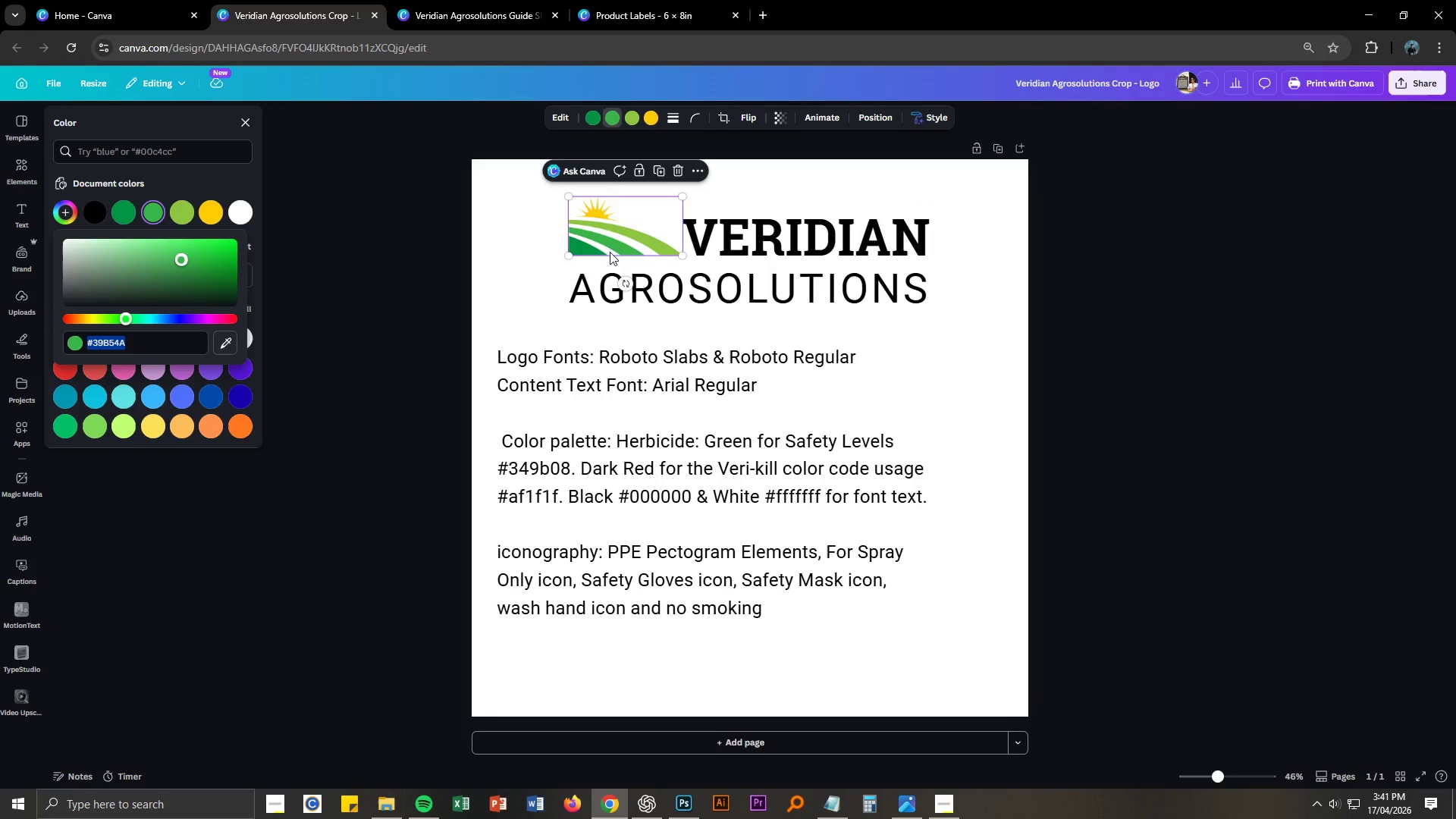 
left_click([592, 116])
 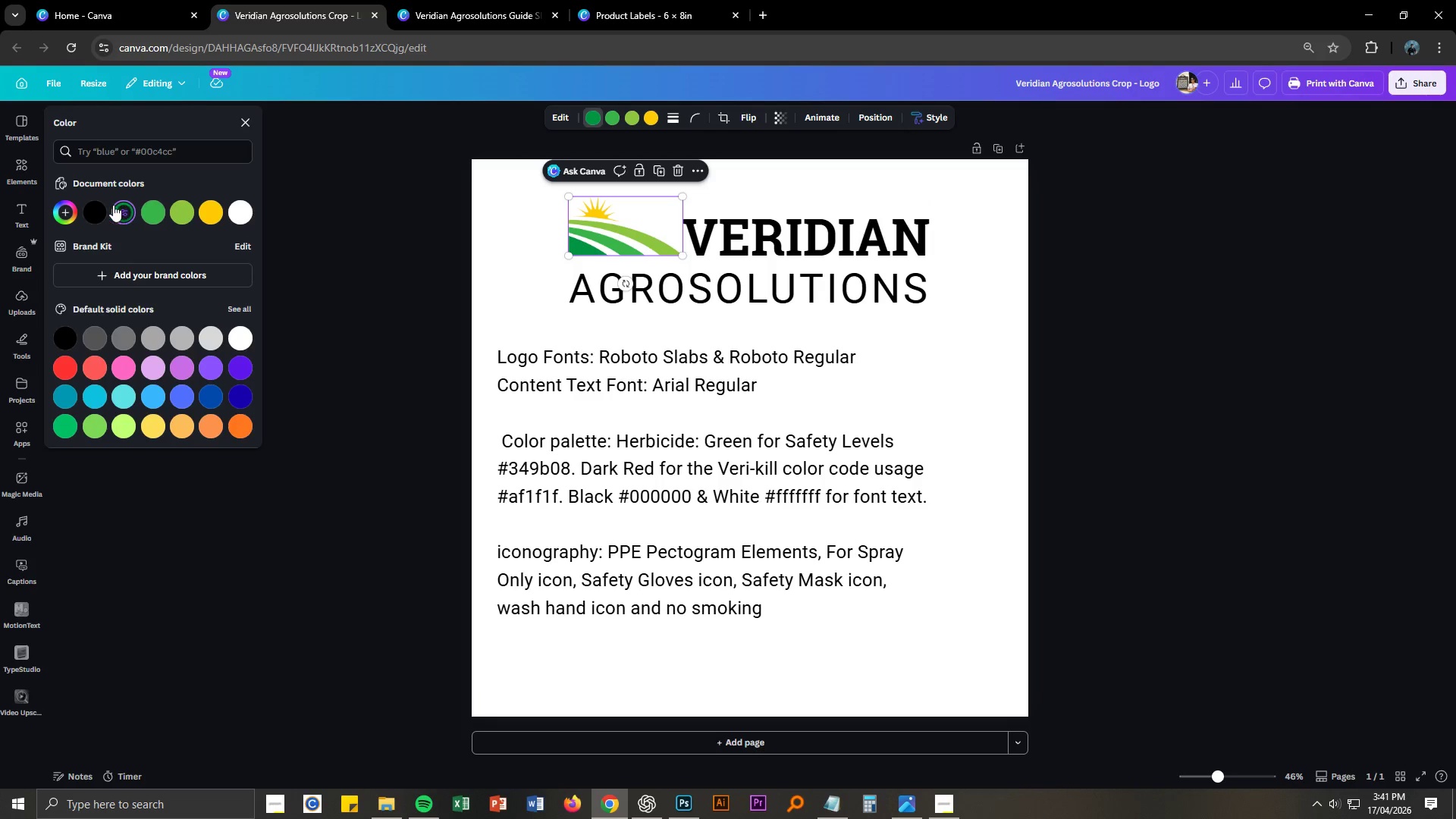 
left_click([125, 211])
 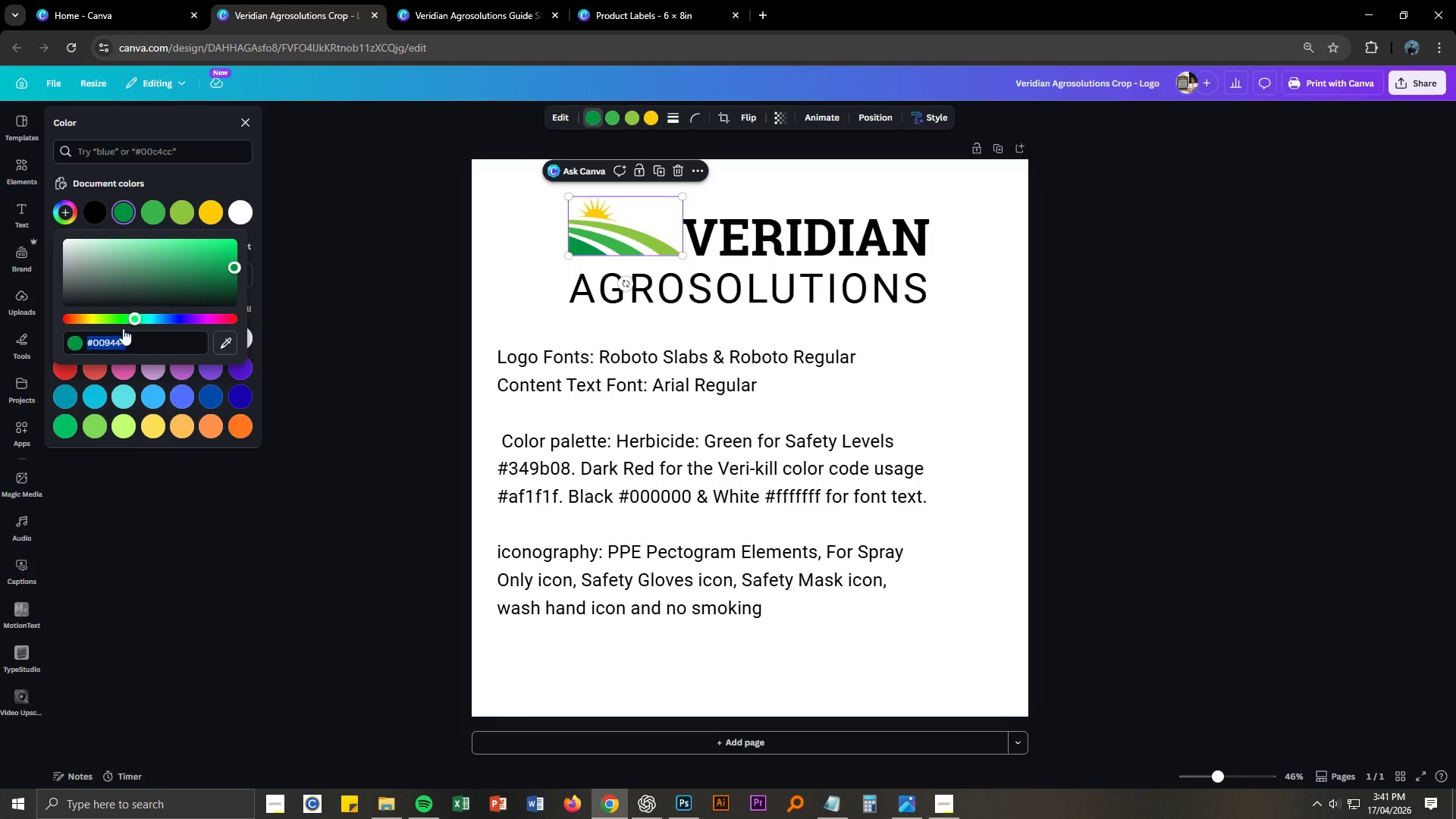 
key(Control+C)
 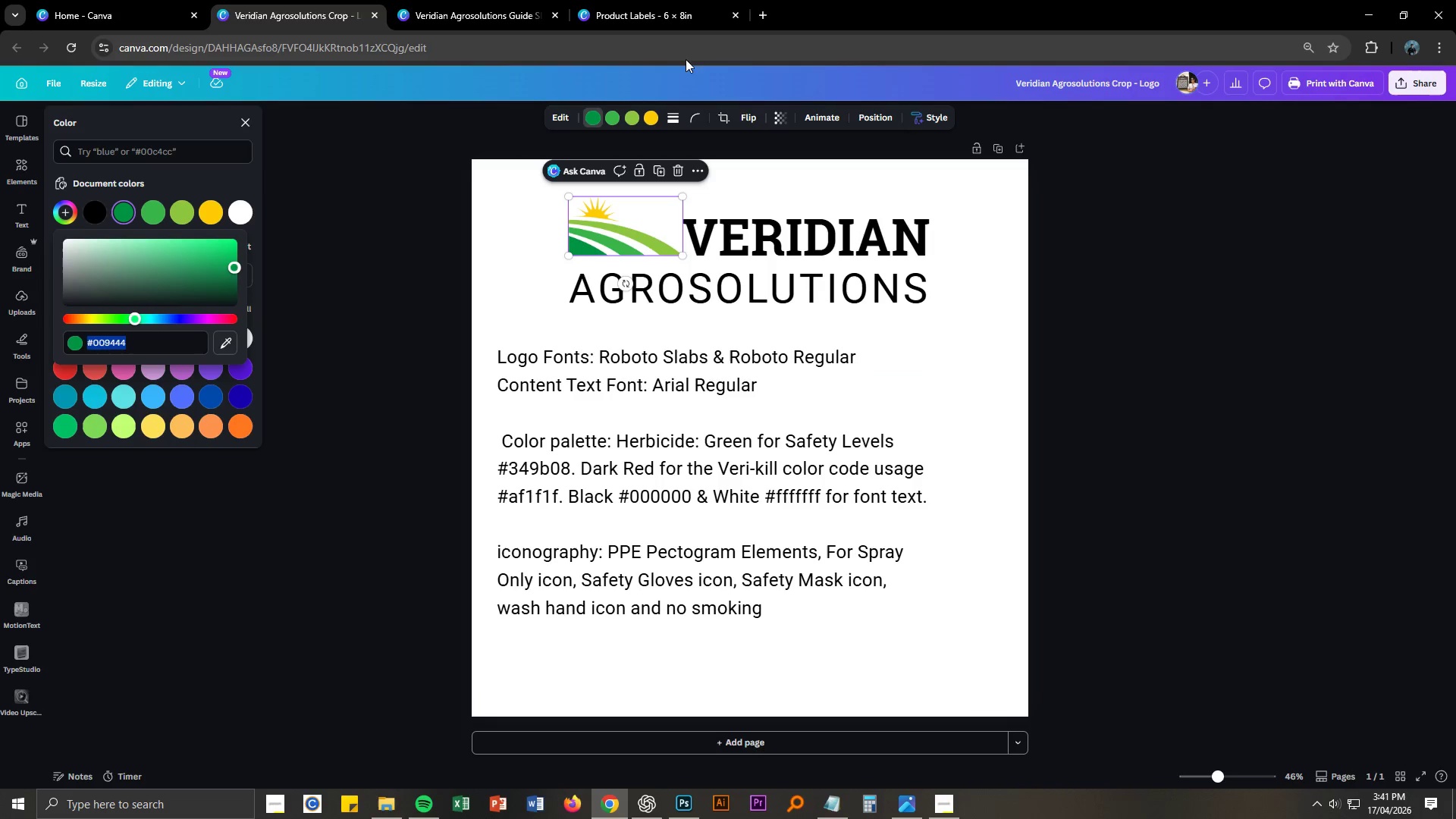 
key(Control+C)
 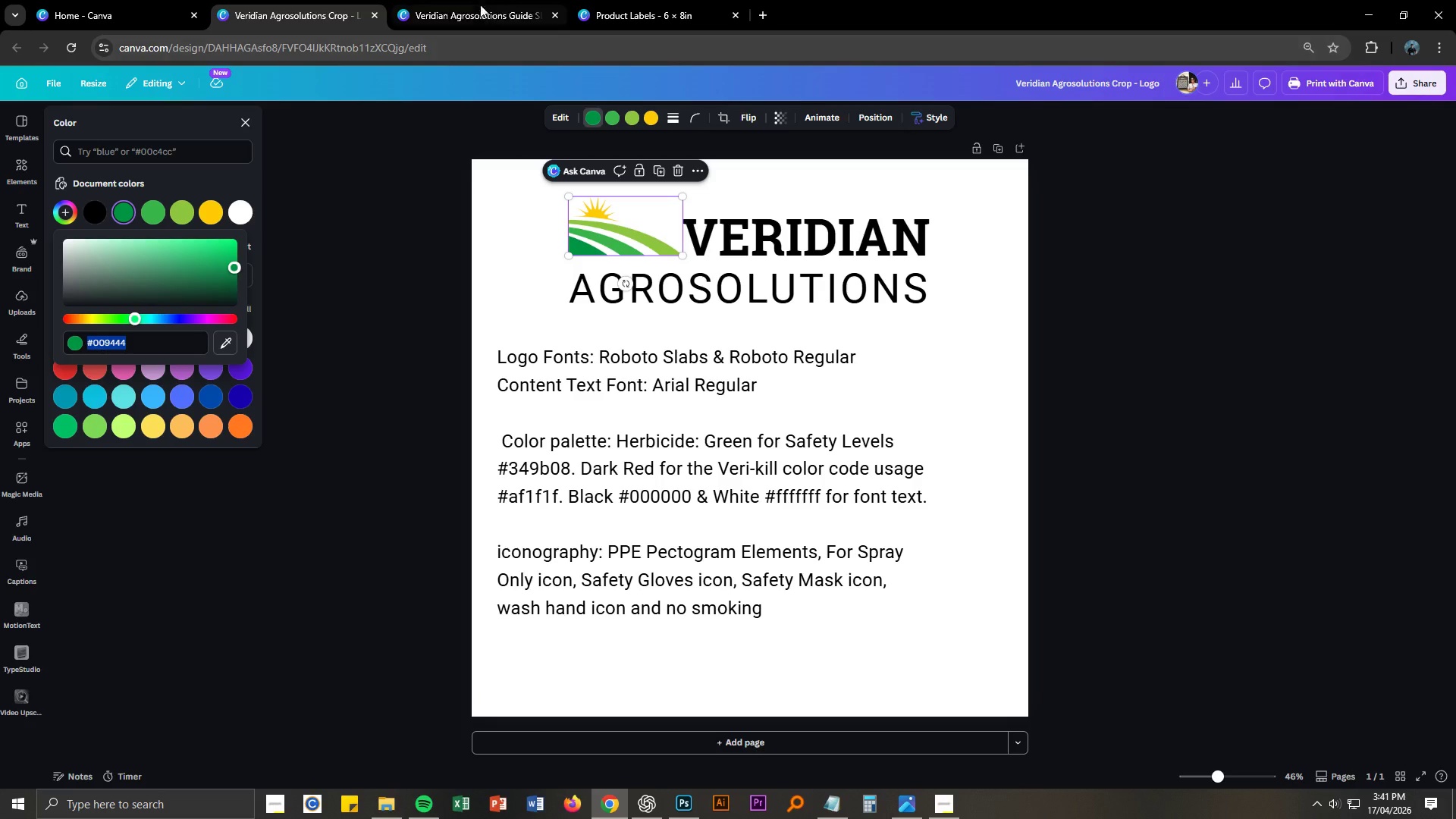 
left_click([468, 0])
 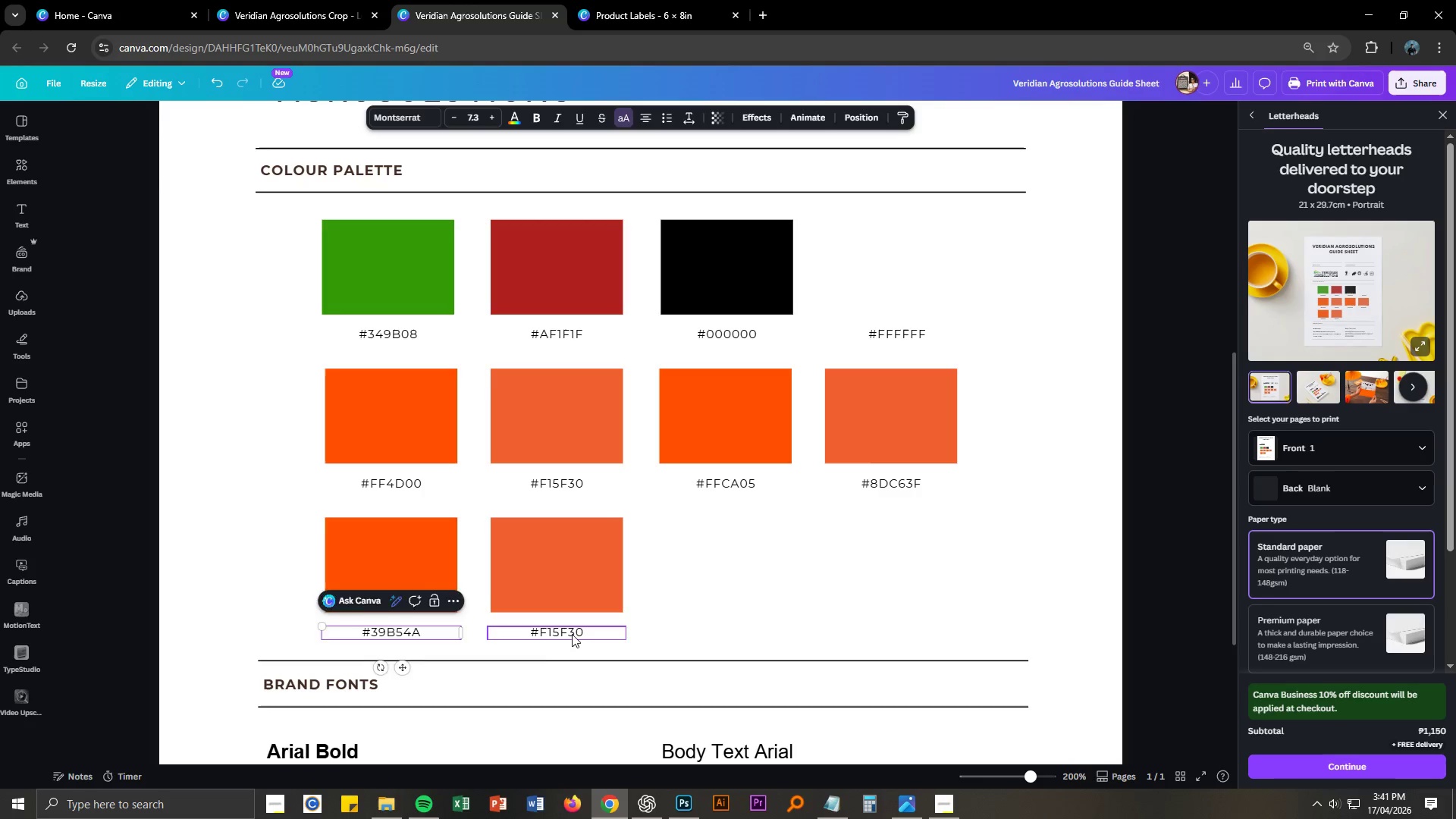 
double_click([572, 634])
 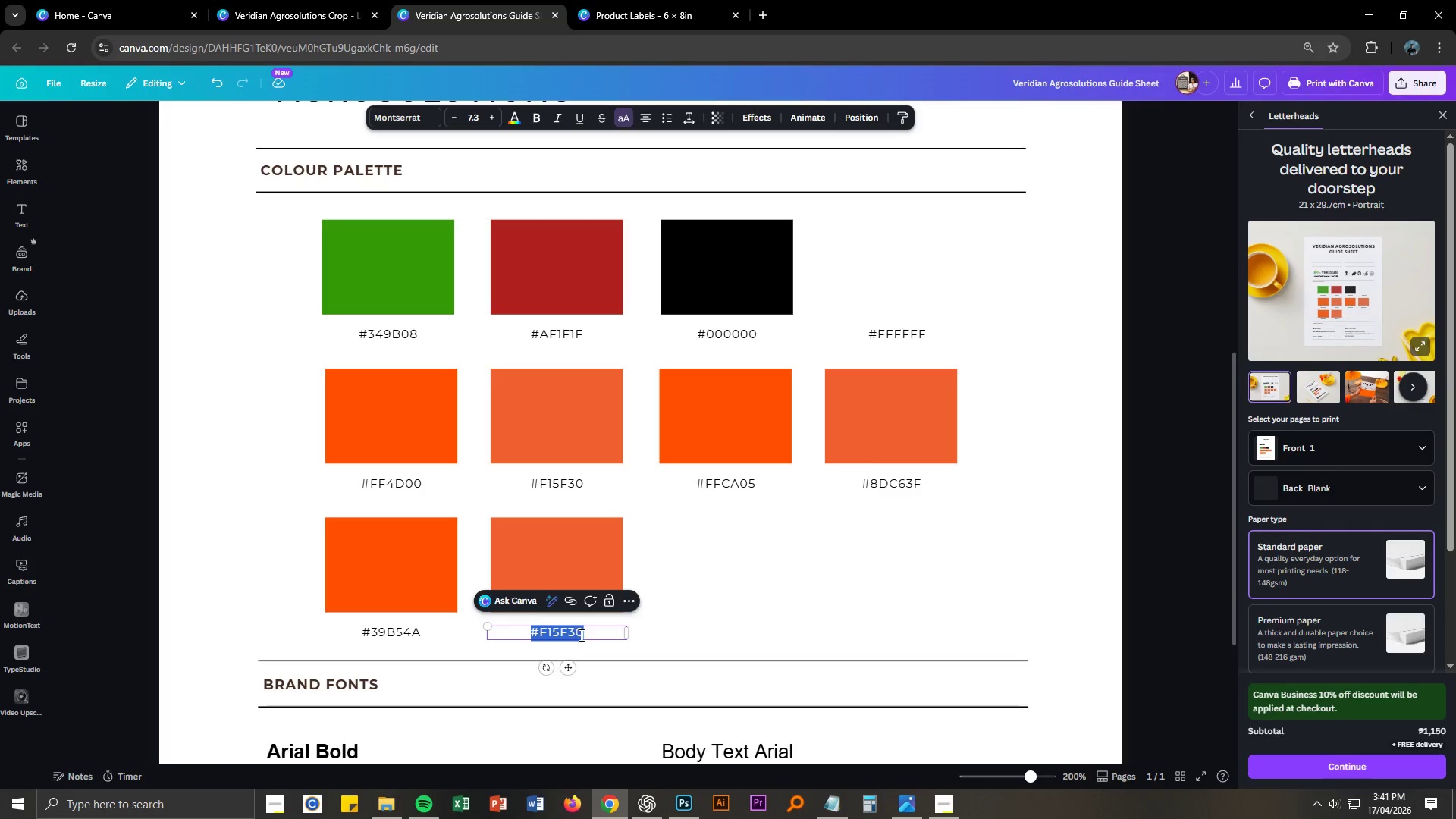 
key(Control+ControlLeft)
 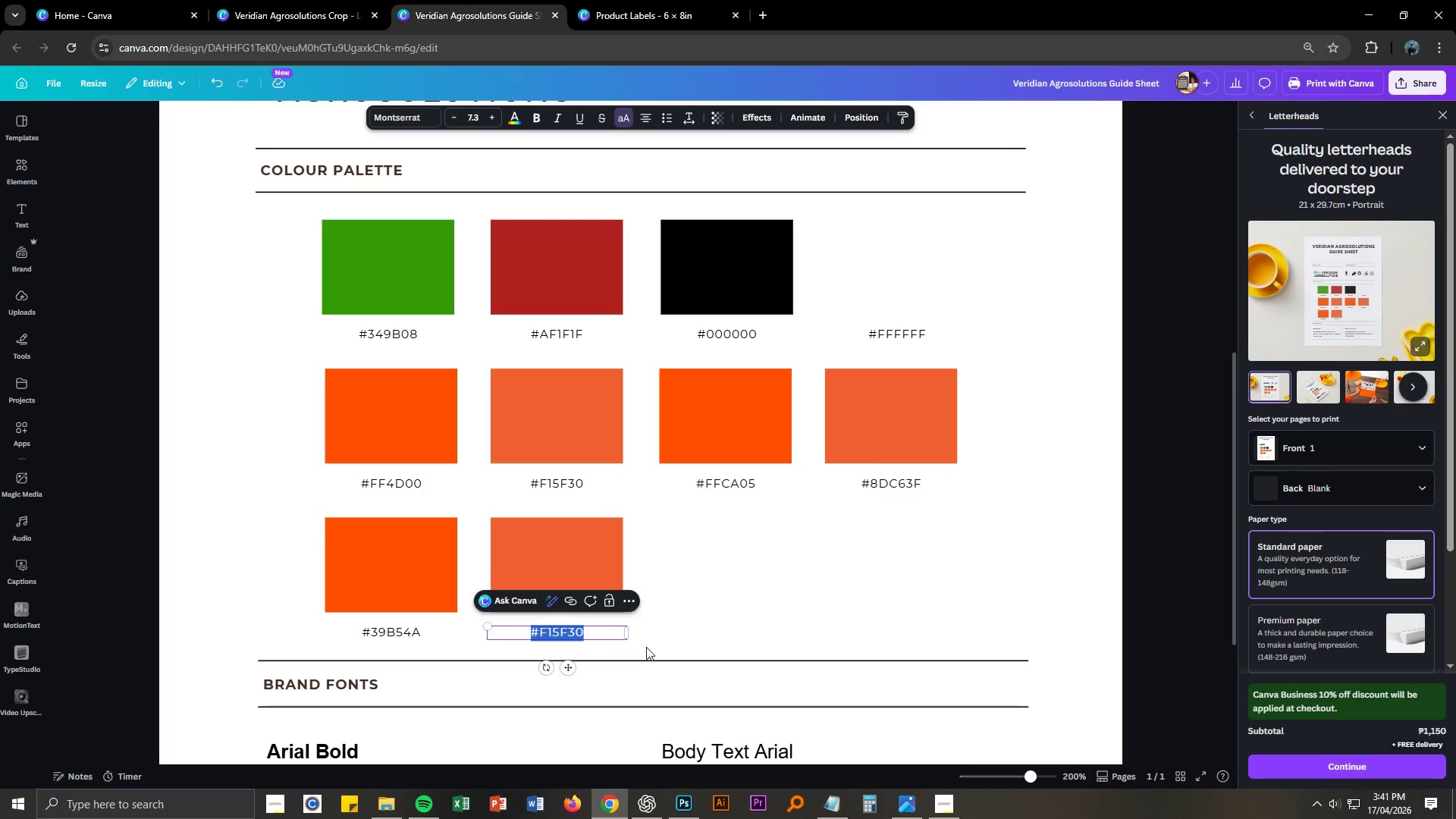 
key(Control+V)
 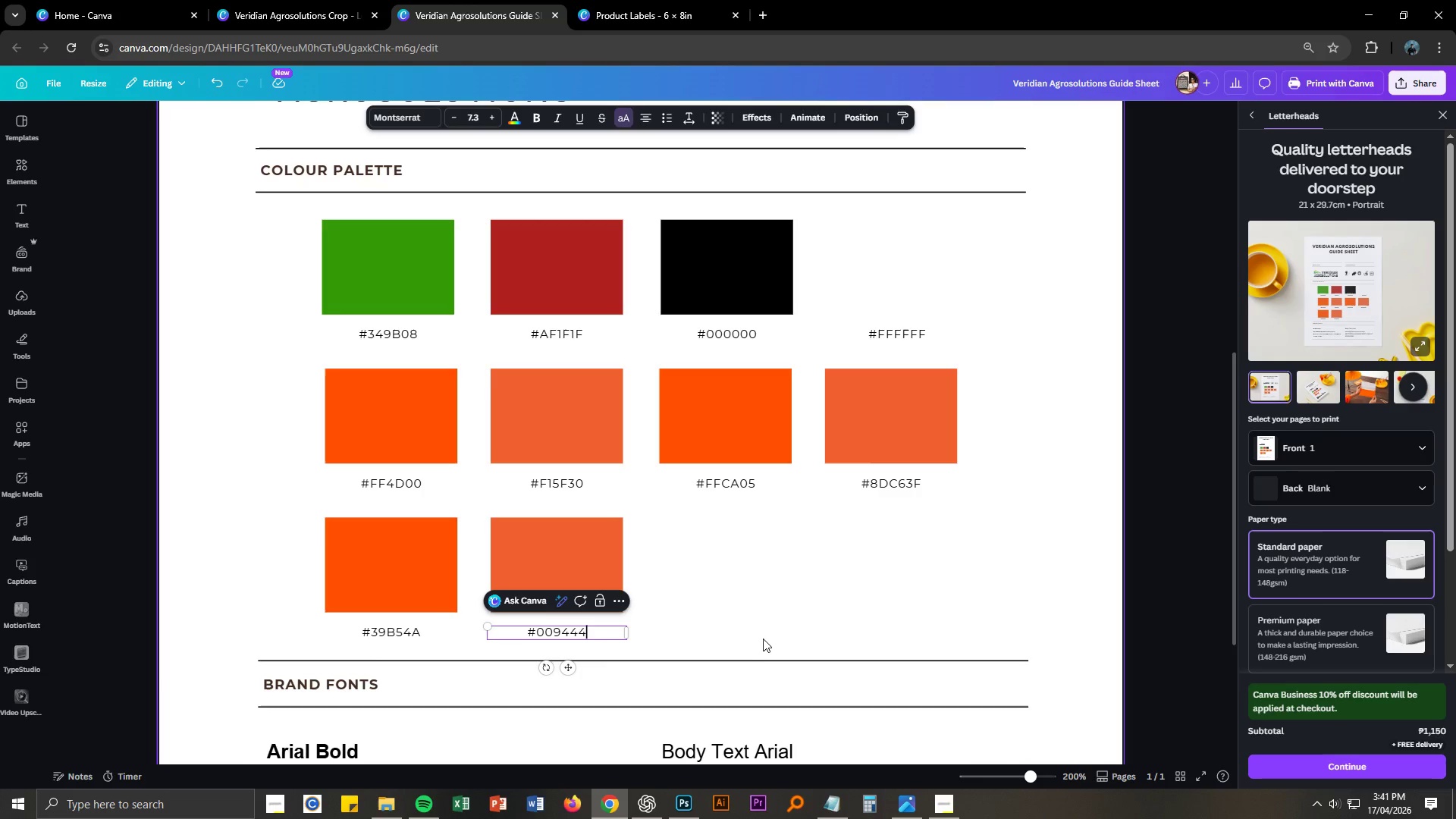 
left_click([766, 634])
 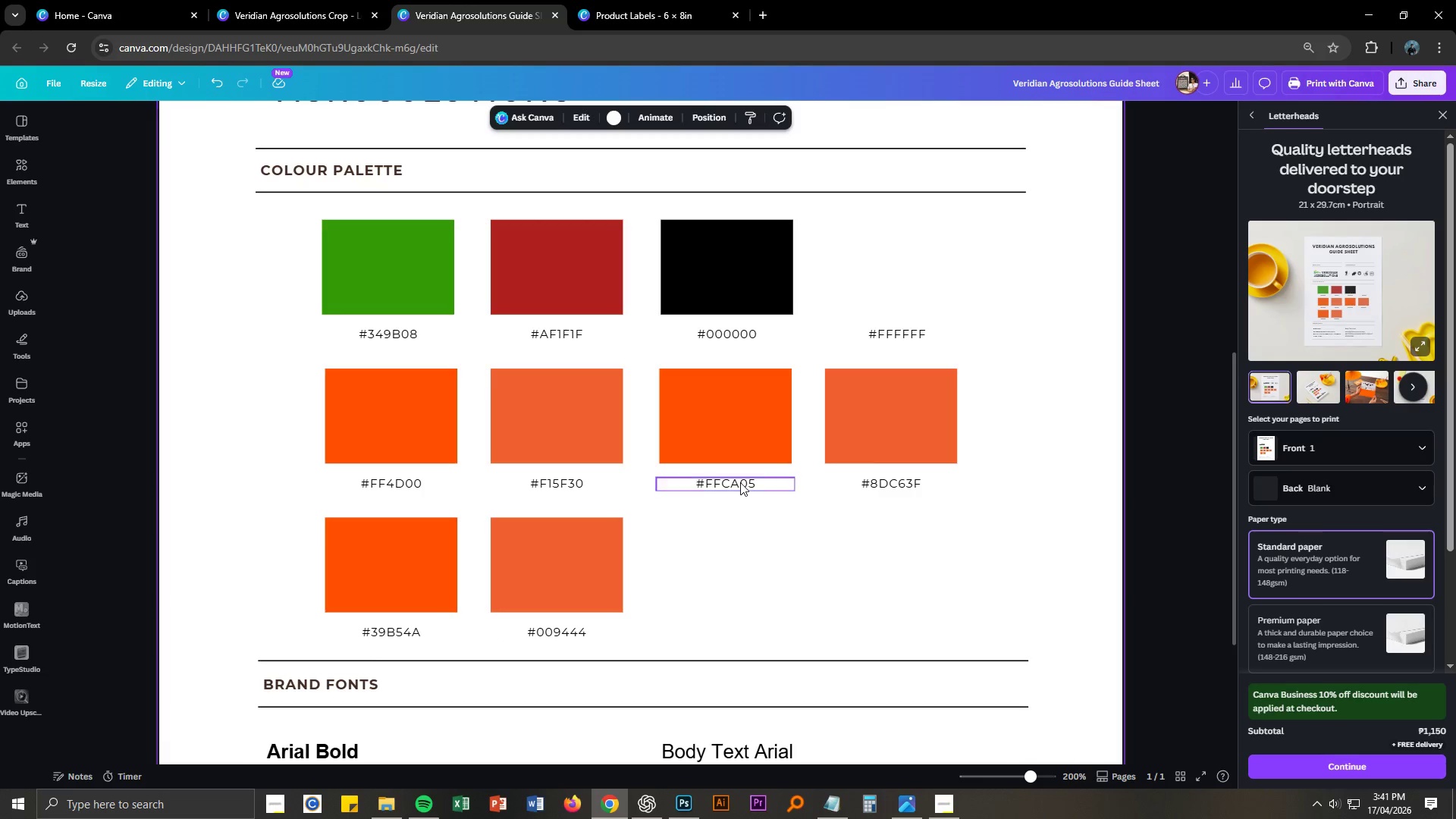 
double_click([740, 482])
 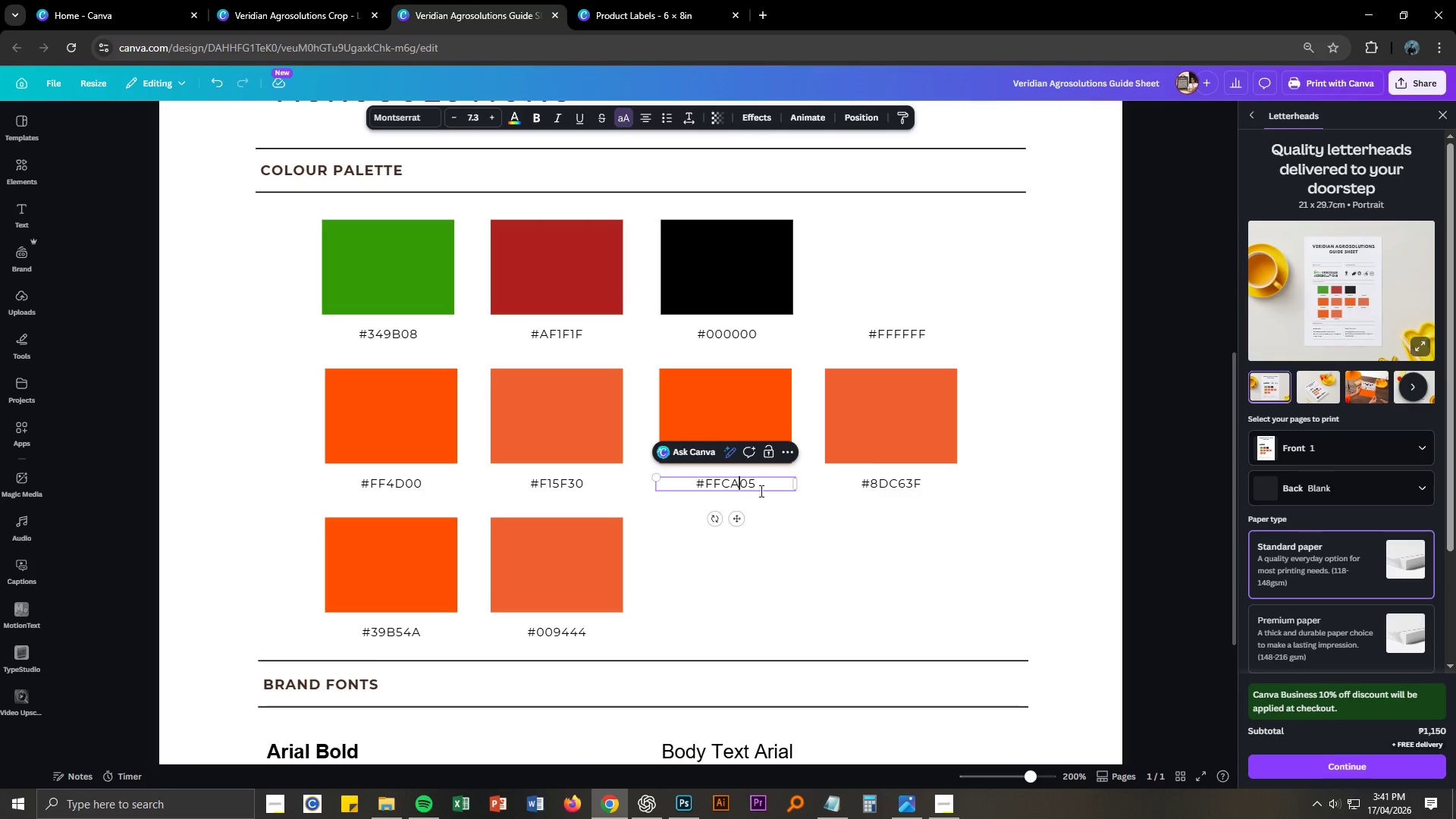 
key(Control+A)
 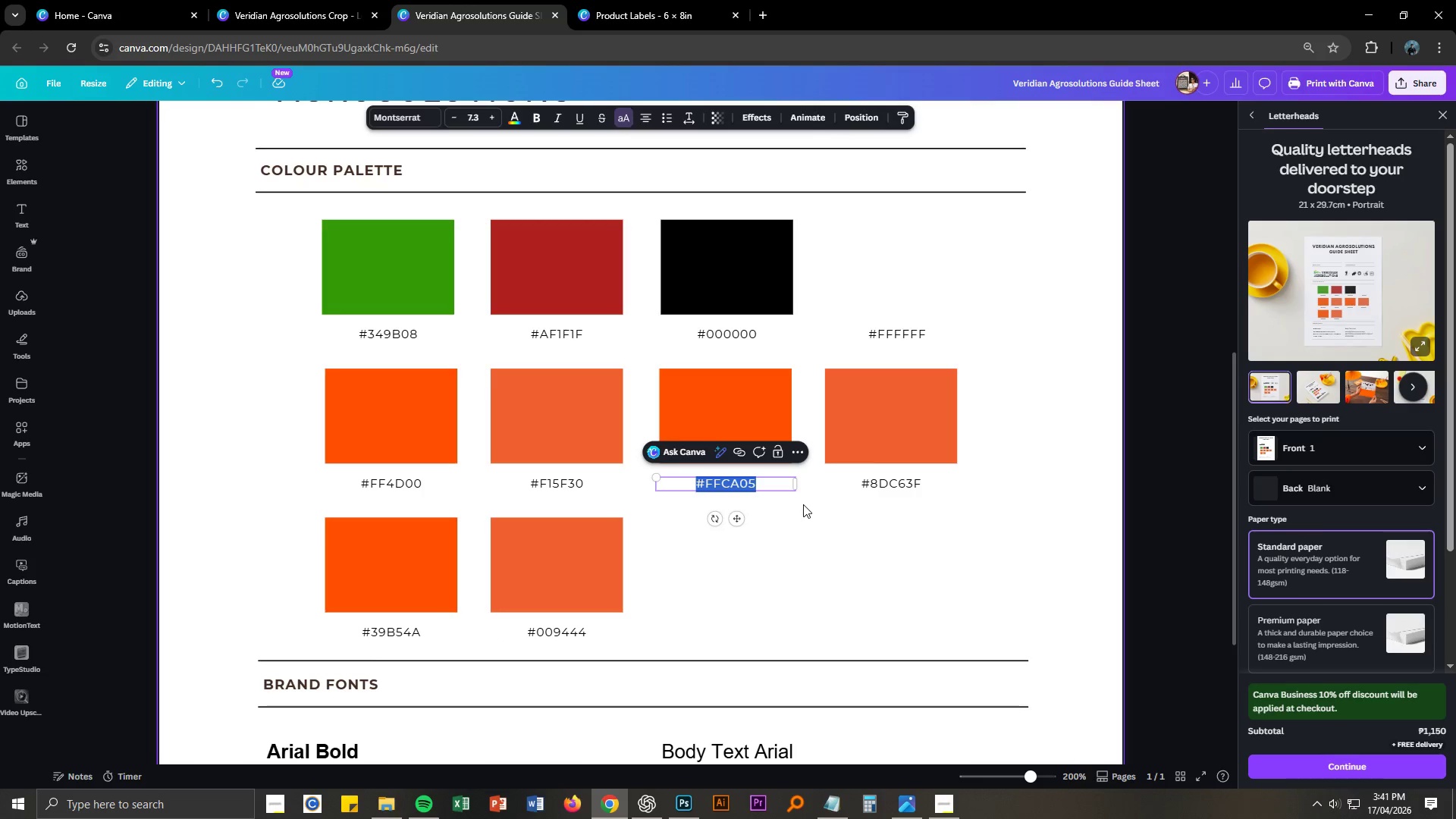 
key(Control+C)
 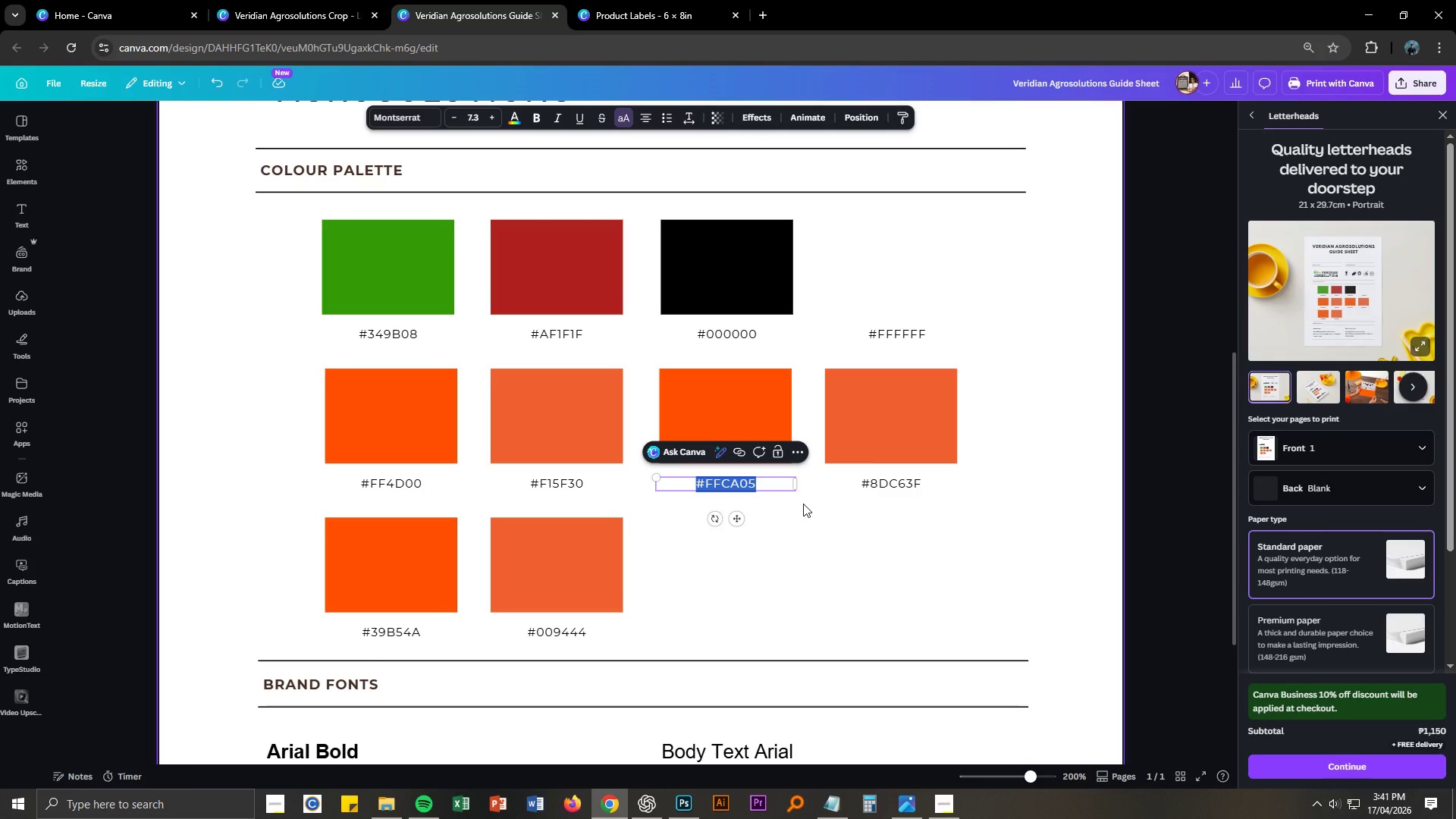 
key(Control+C)
 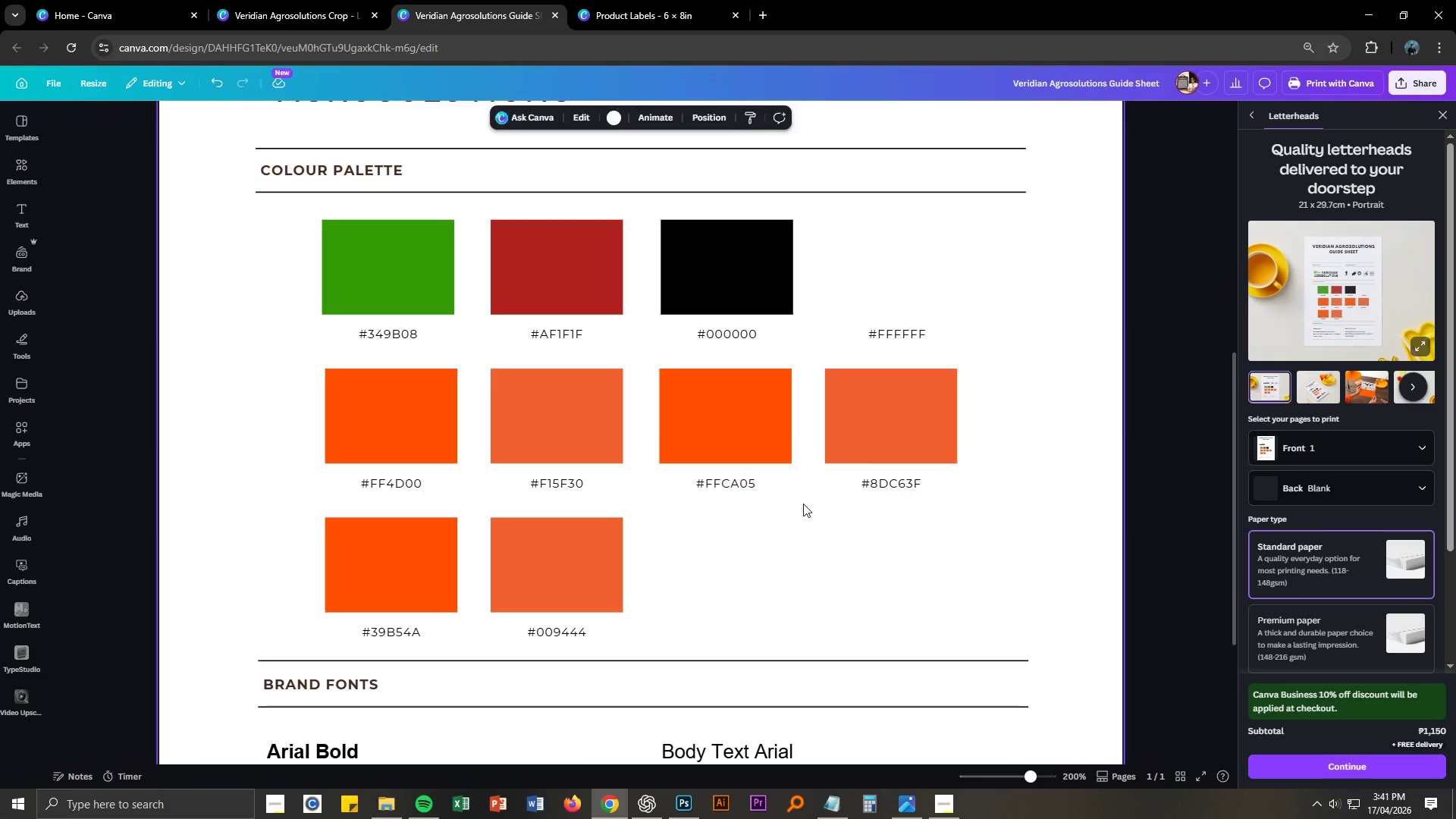 
left_click([803, 504])
 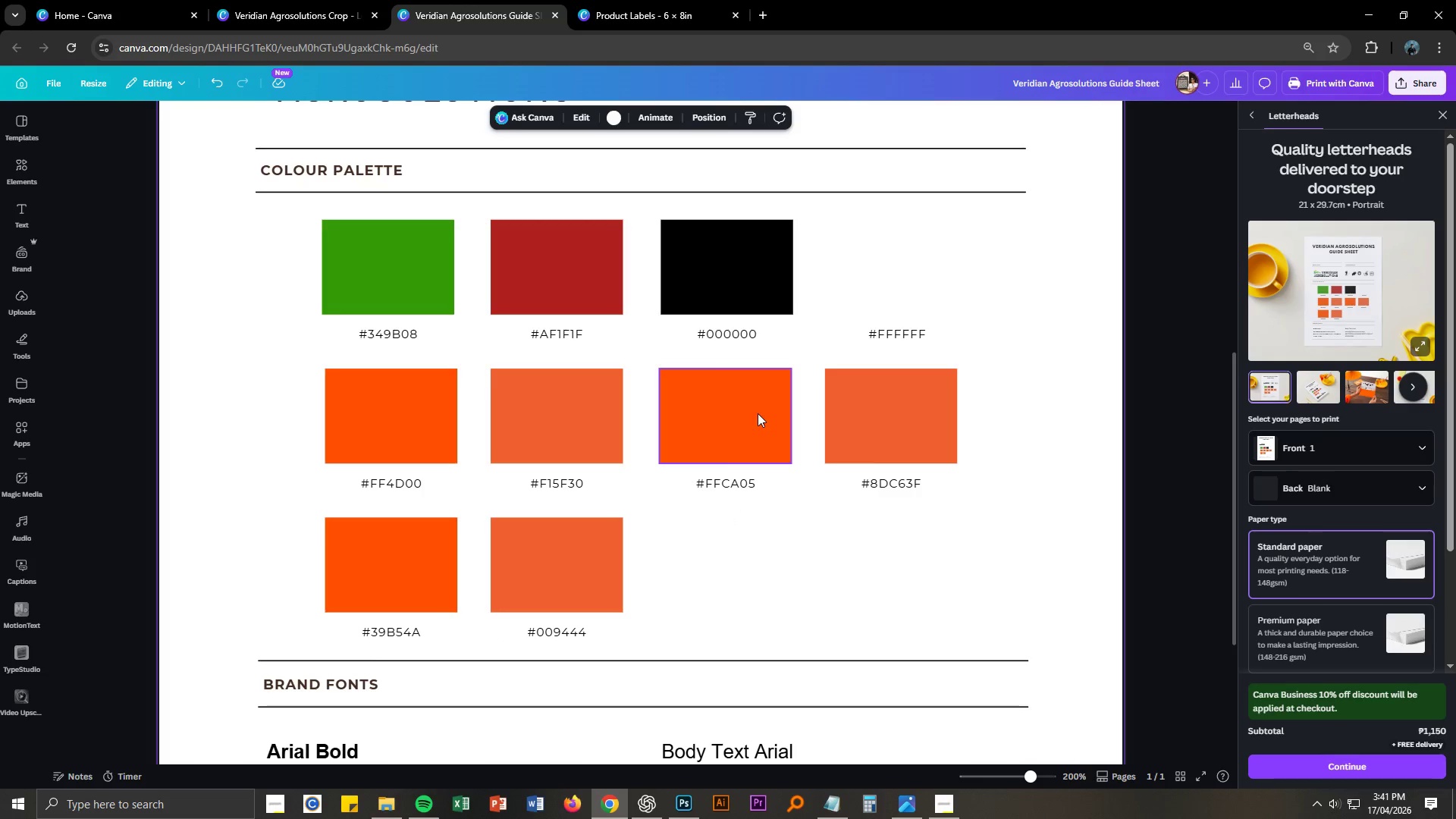 
double_click([758, 413])
 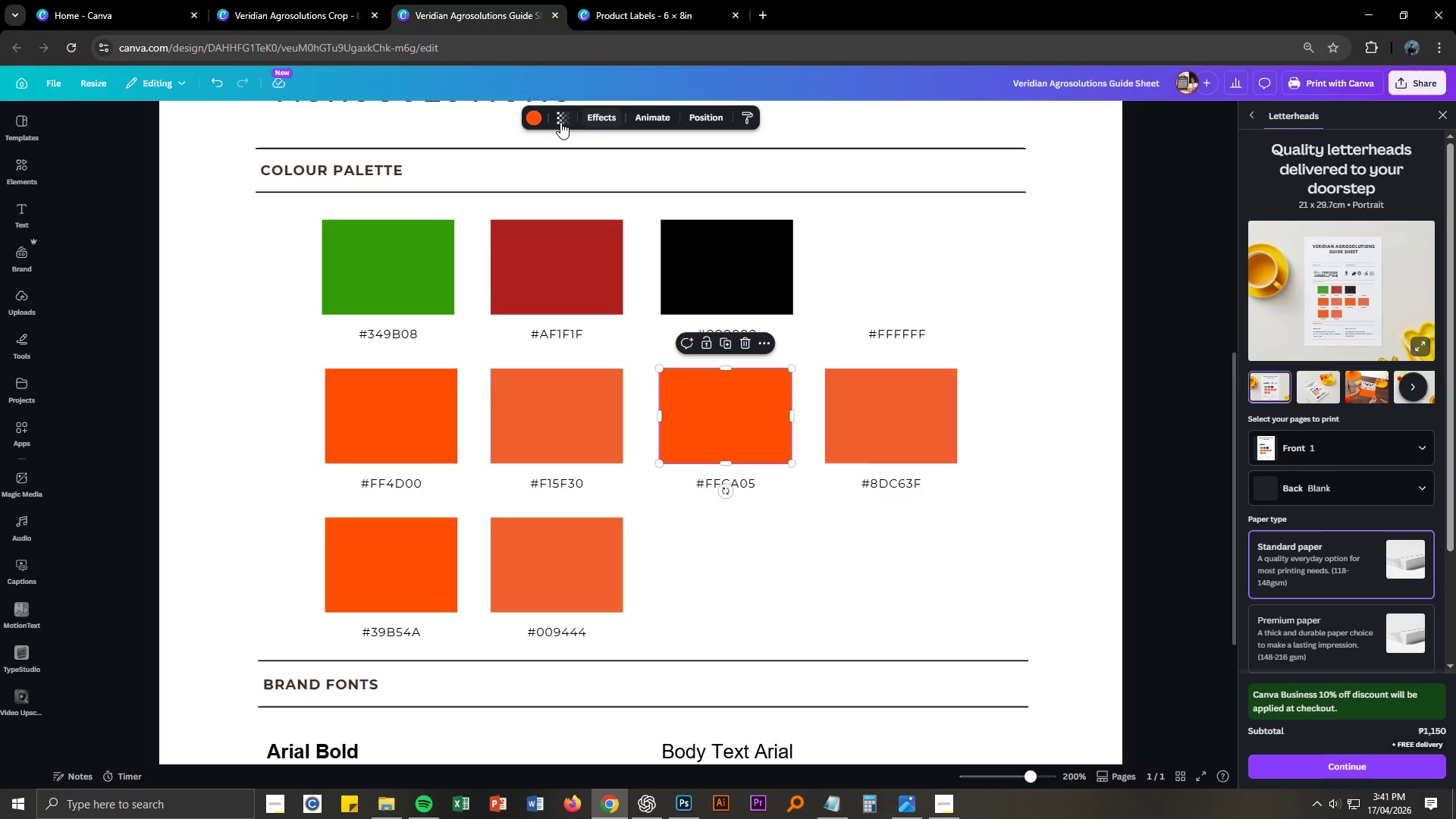 
left_click([538, 115])
 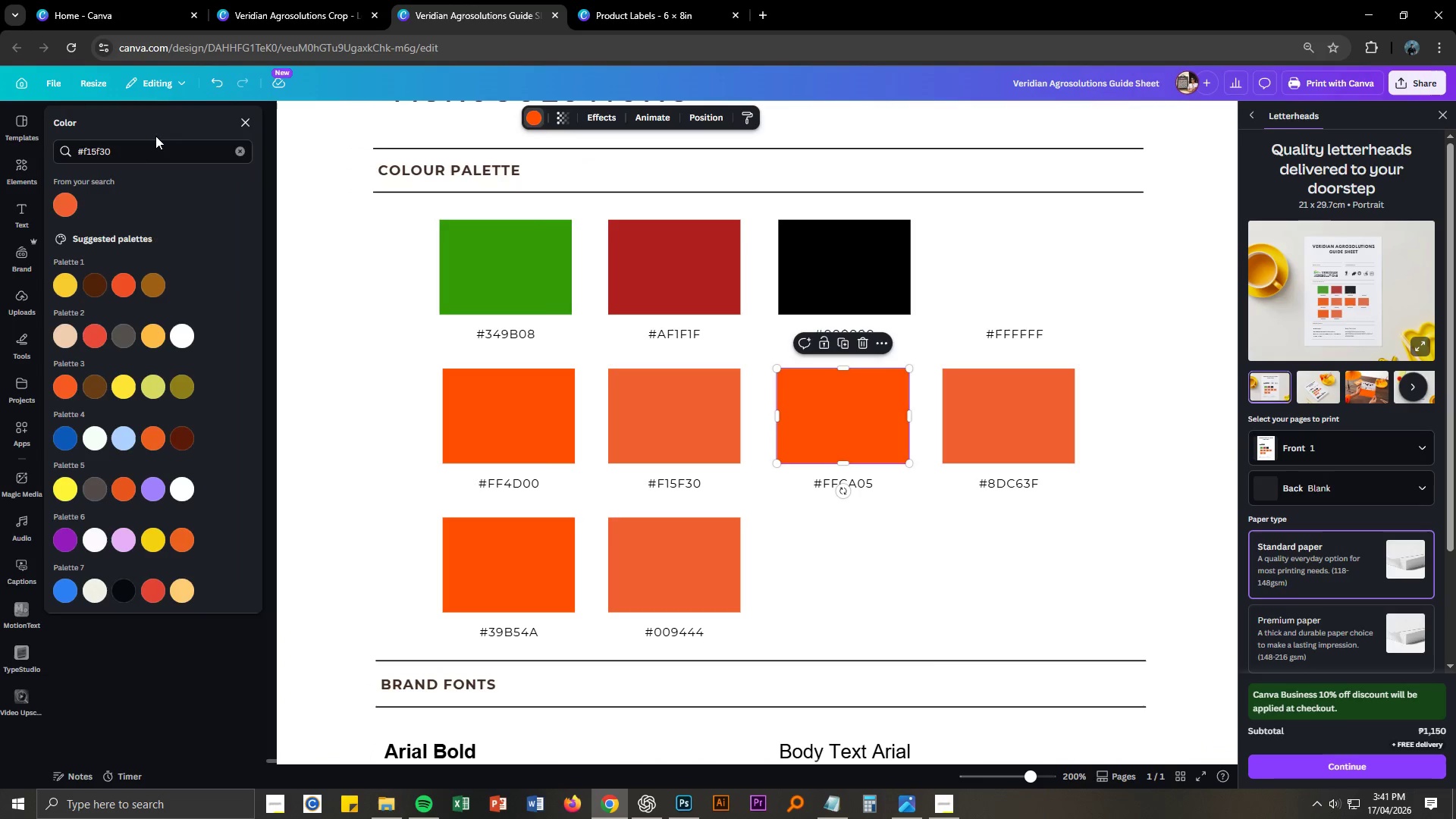 
left_click([142, 153])
 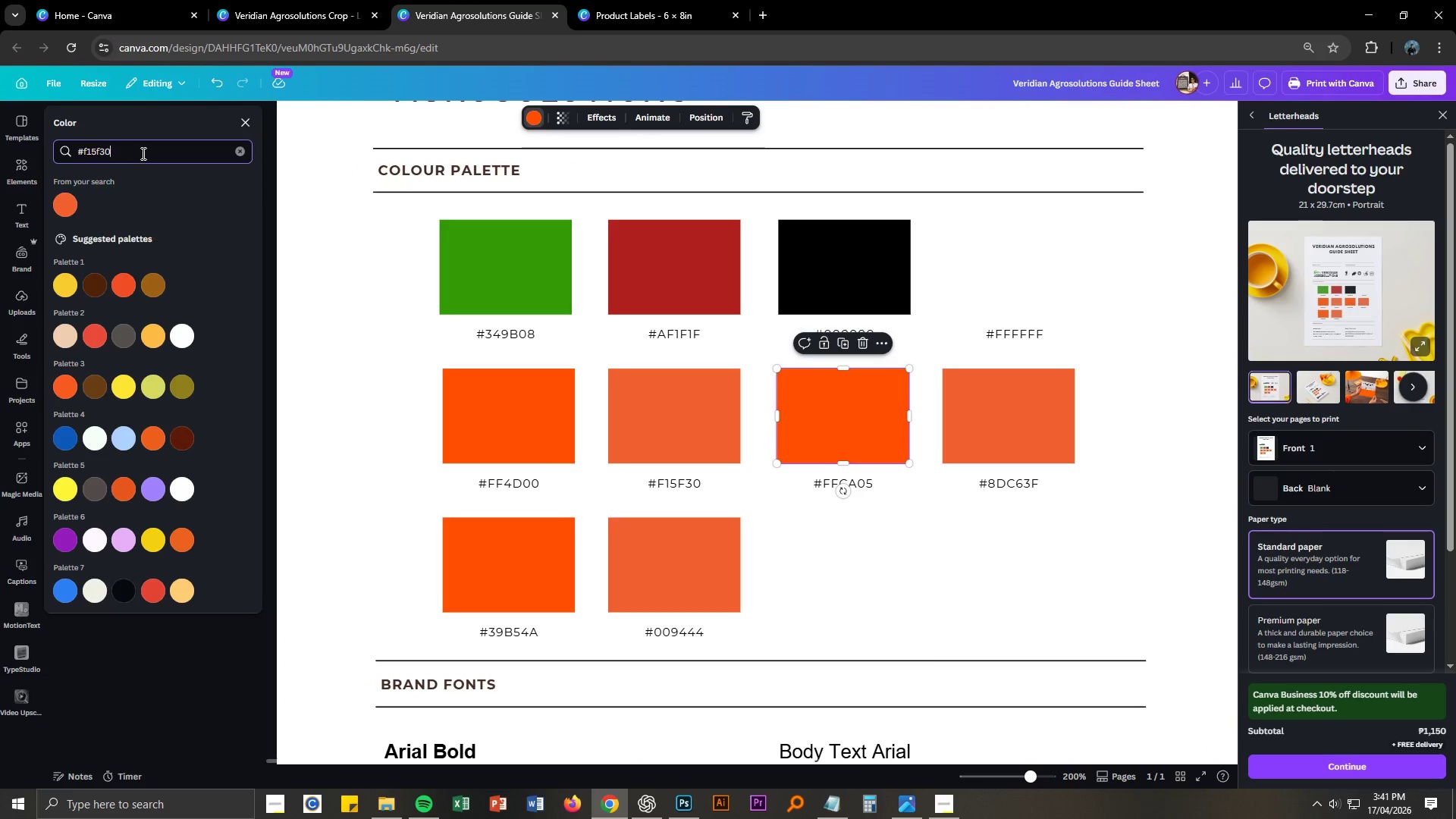 
key(Control+A)
 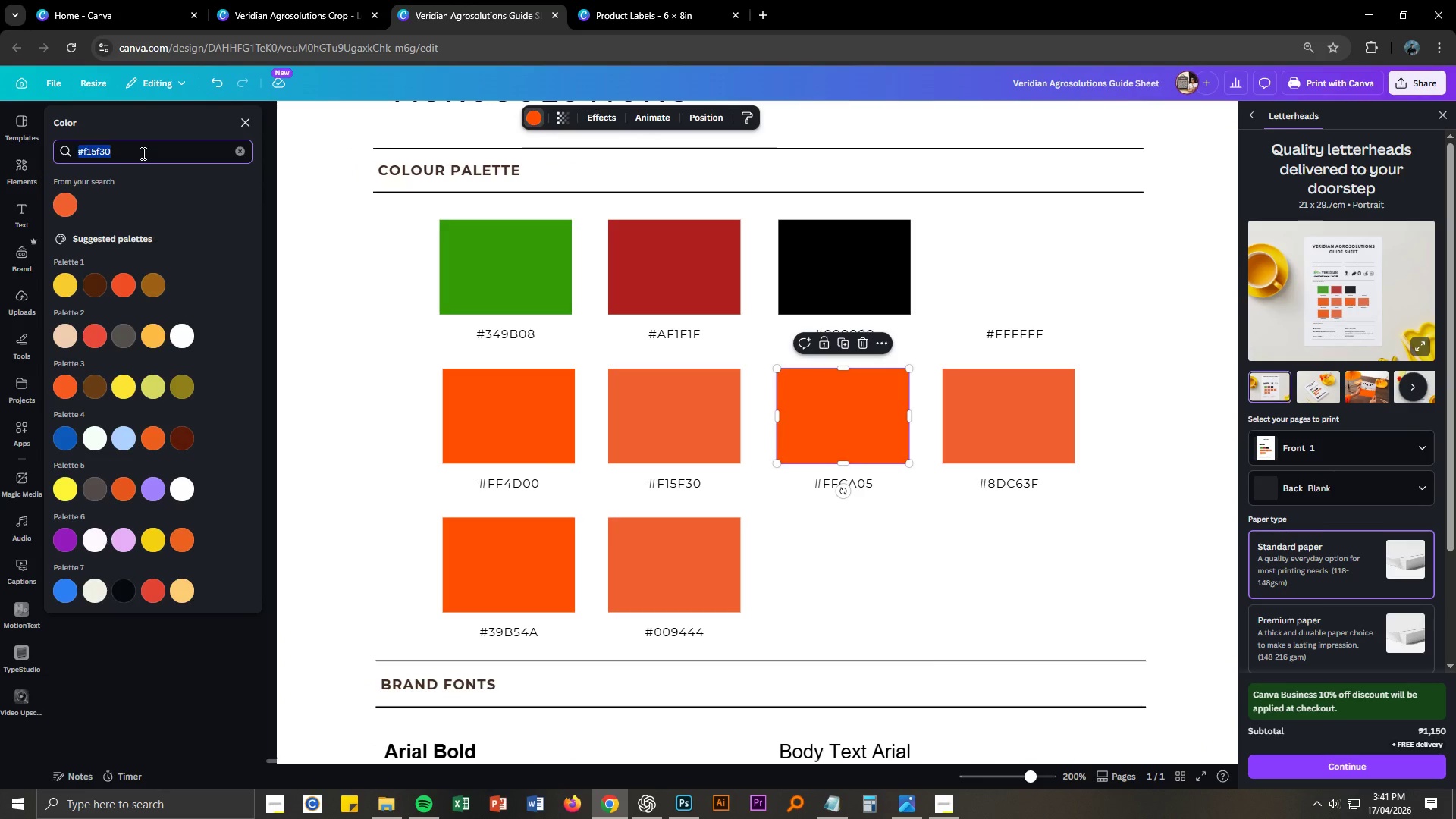 
key(Control+V)
 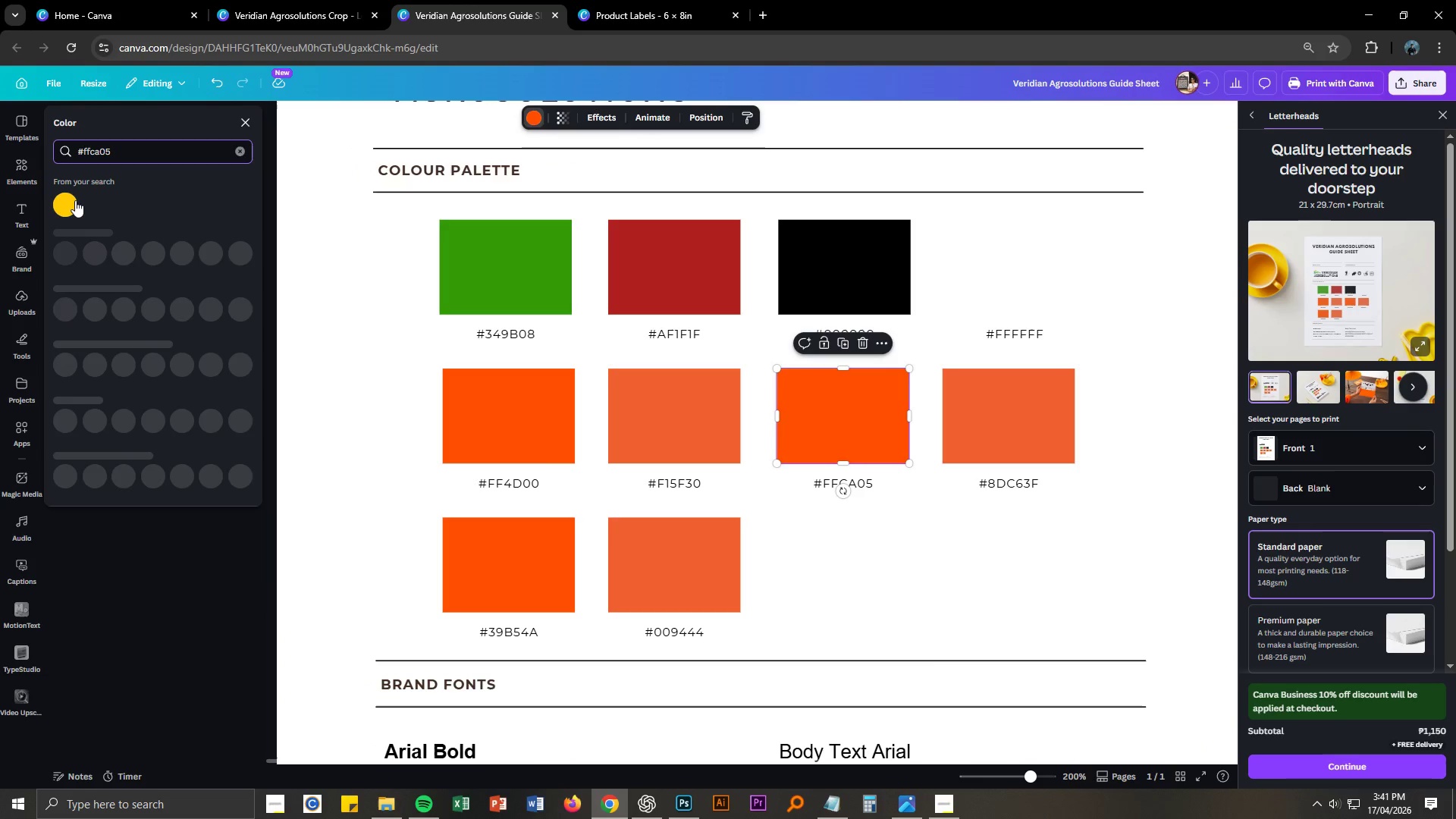 
left_click([74, 202])
 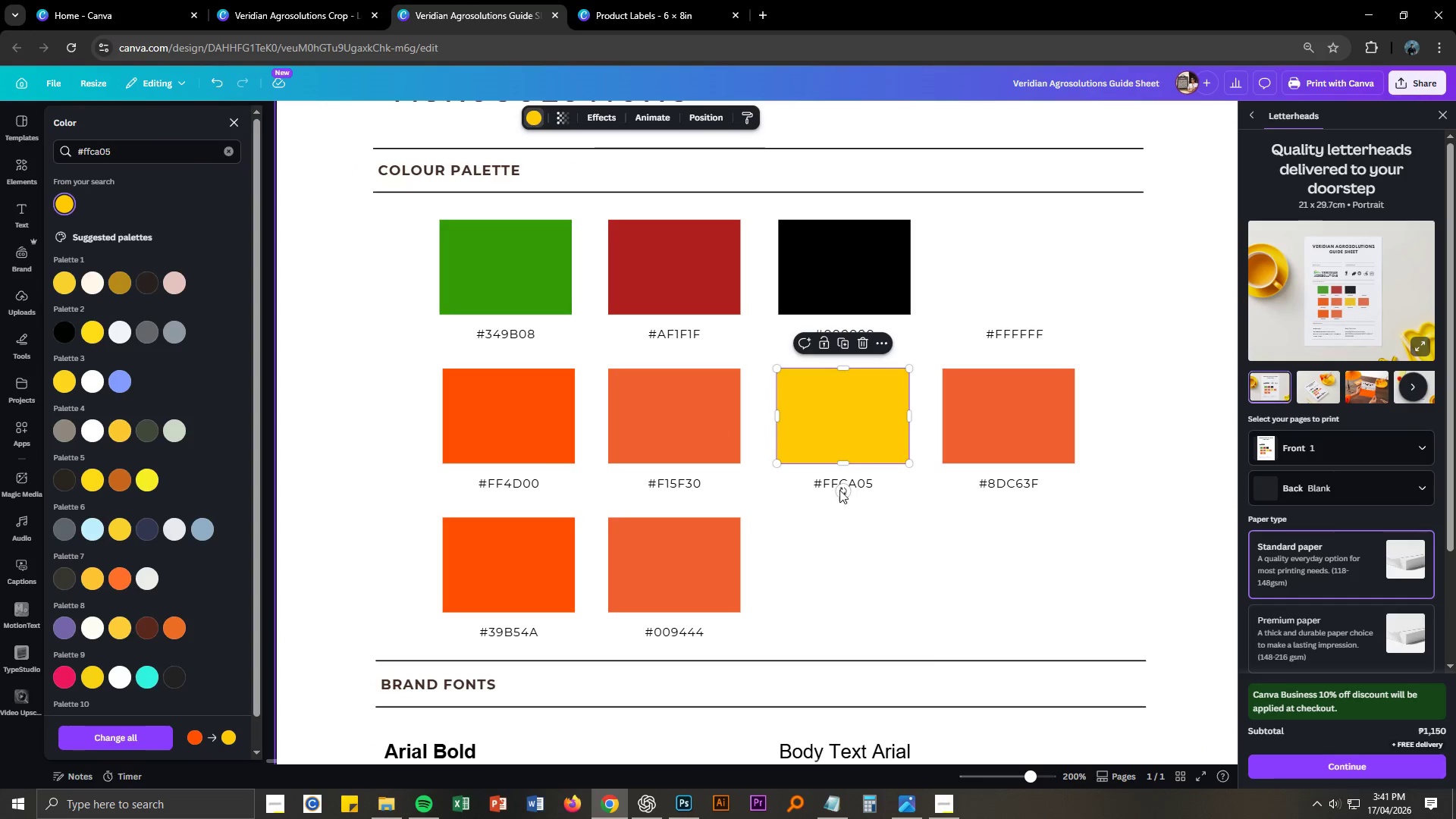 
left_click([1015, 546])
 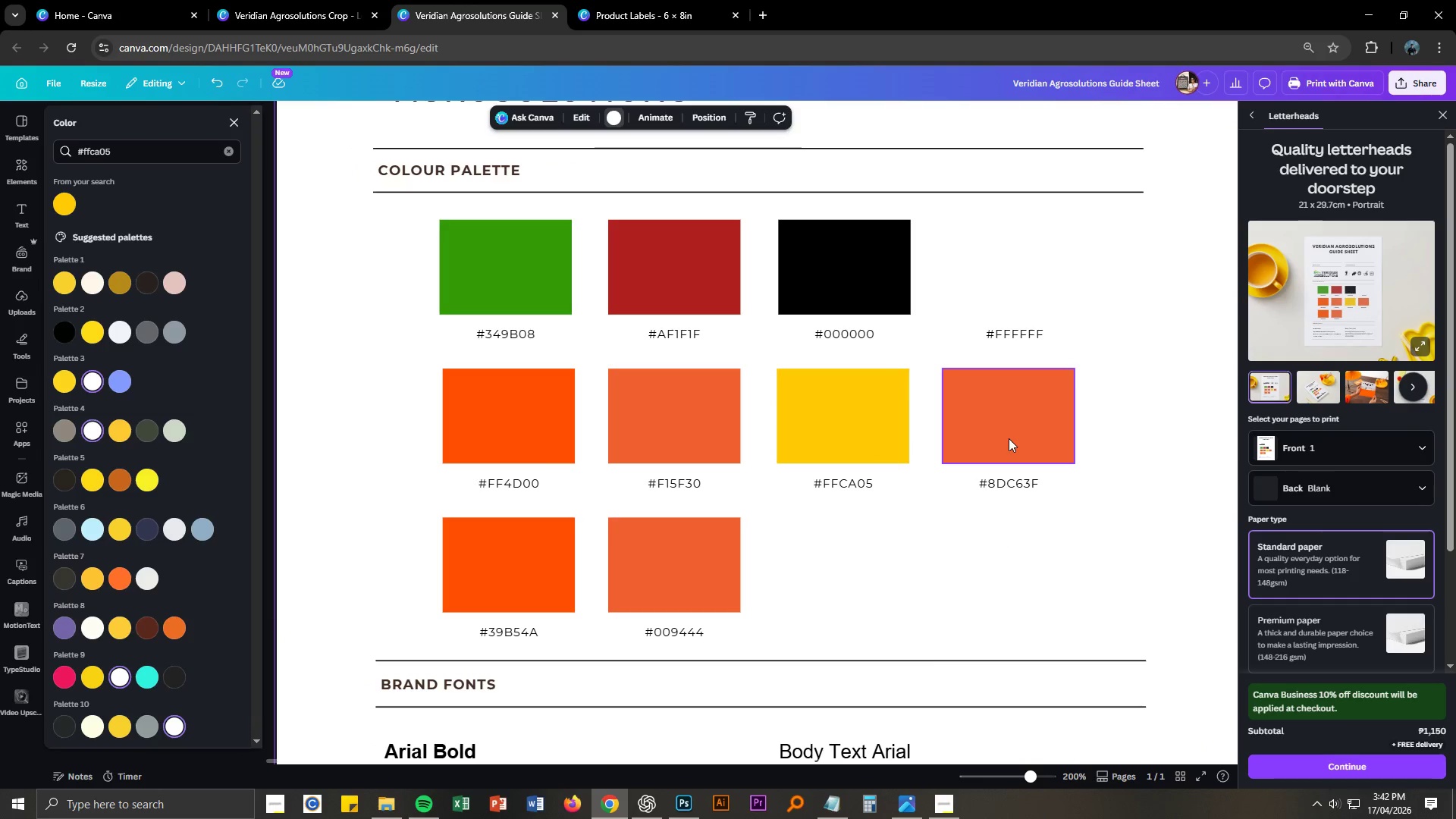 
left_click([1009, 438])
 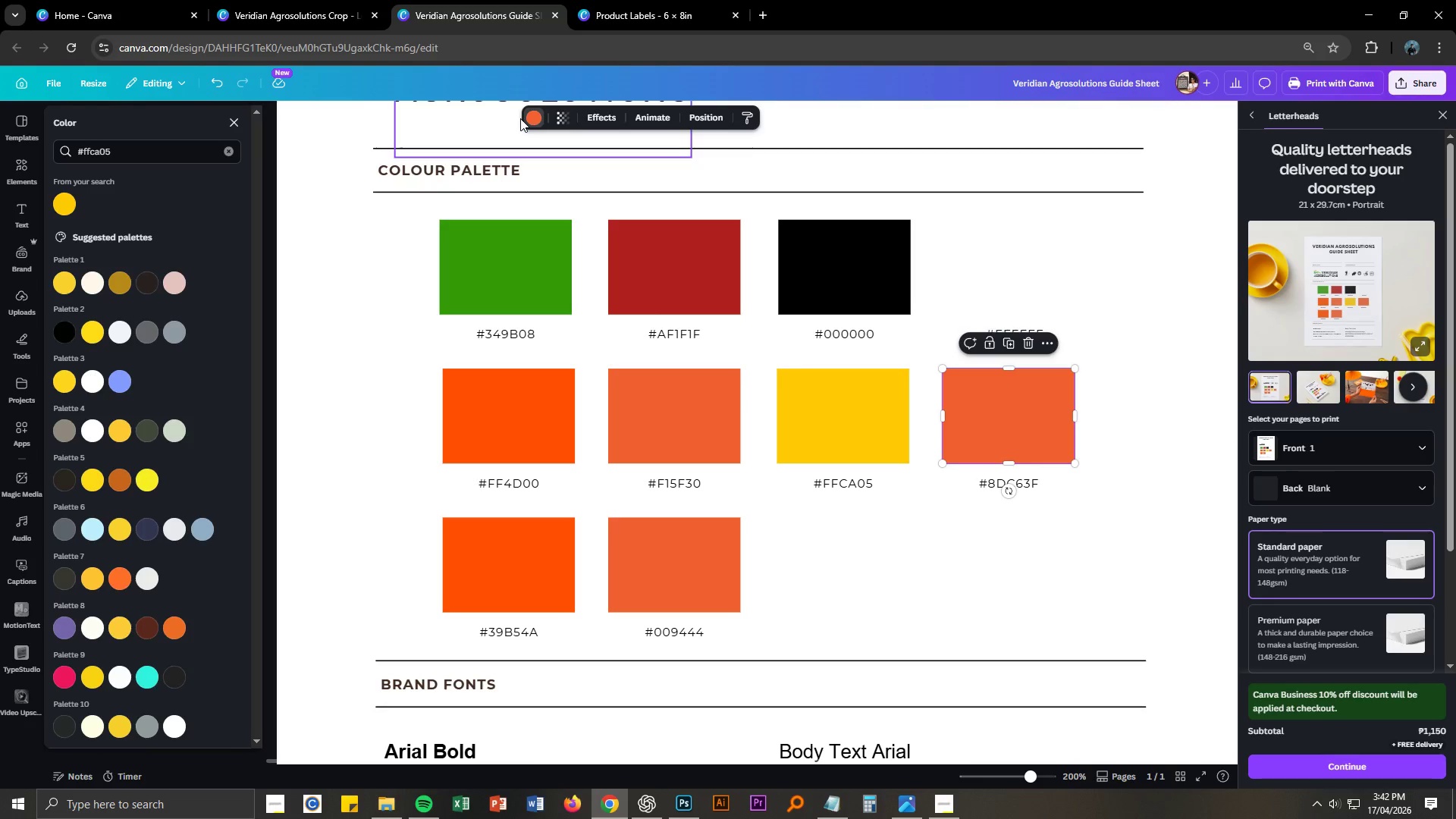 
left_click([535, 117])
 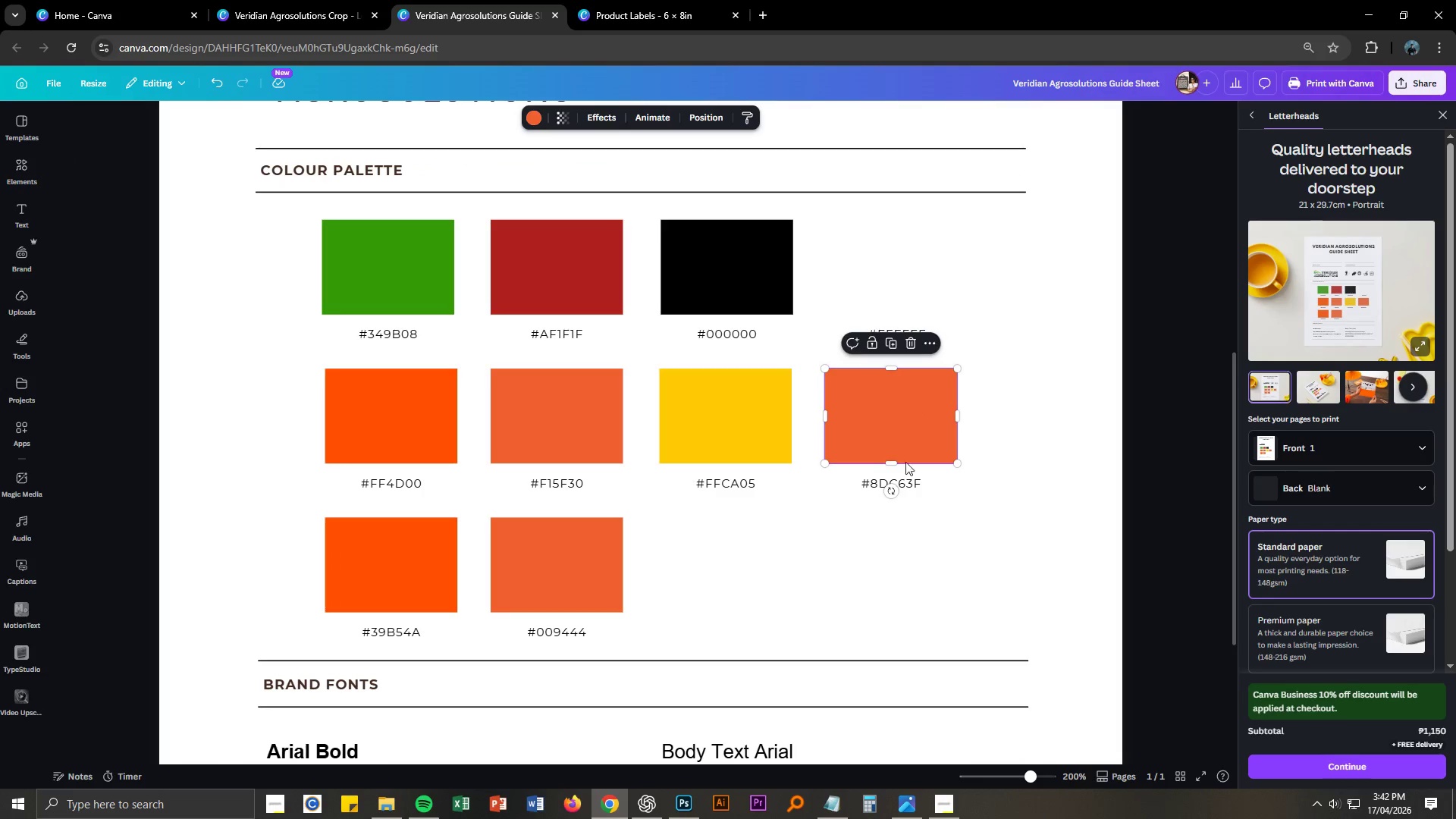 
double_click([906, 482])
 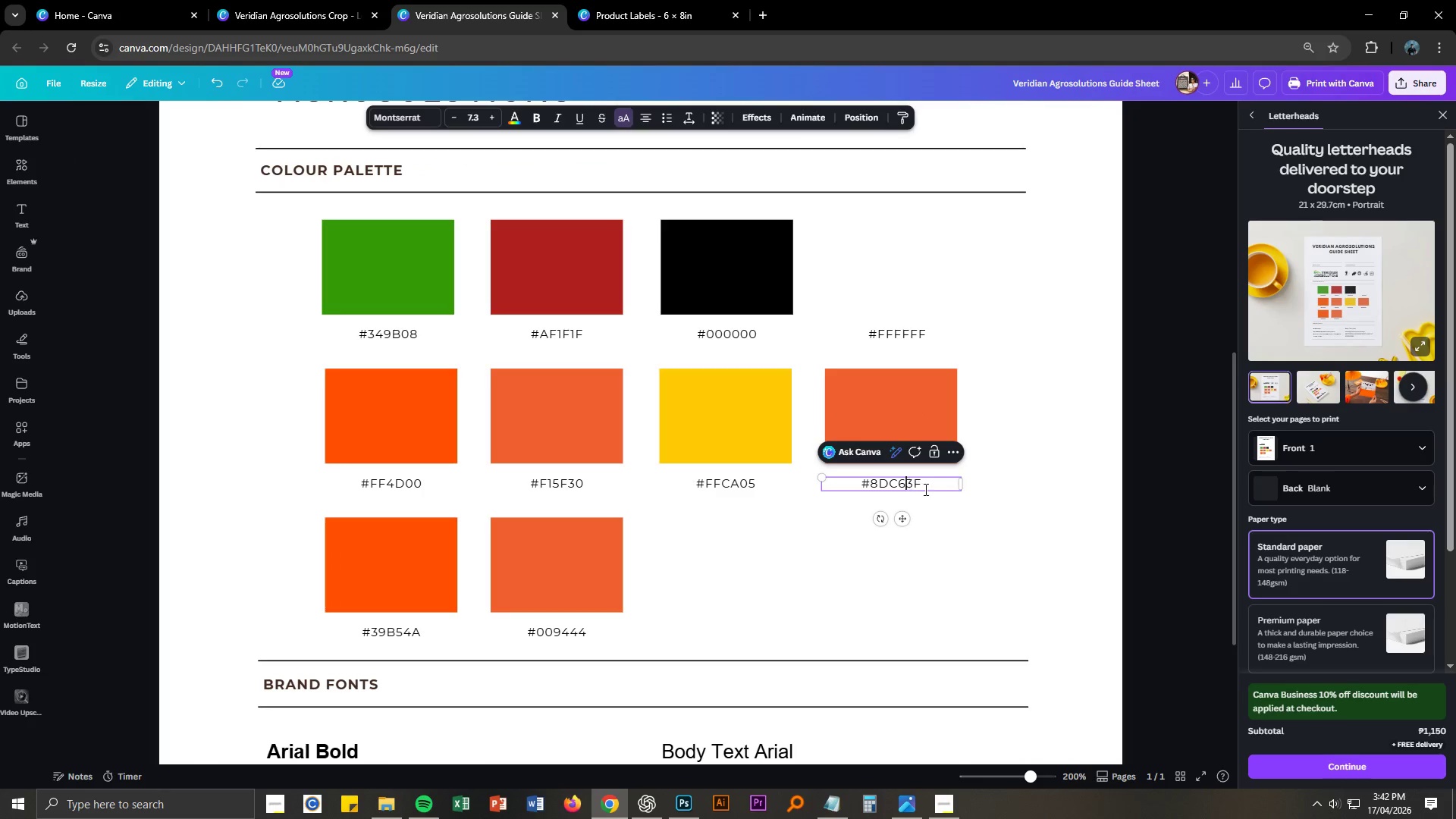 
key(Control+ControlLeft)
 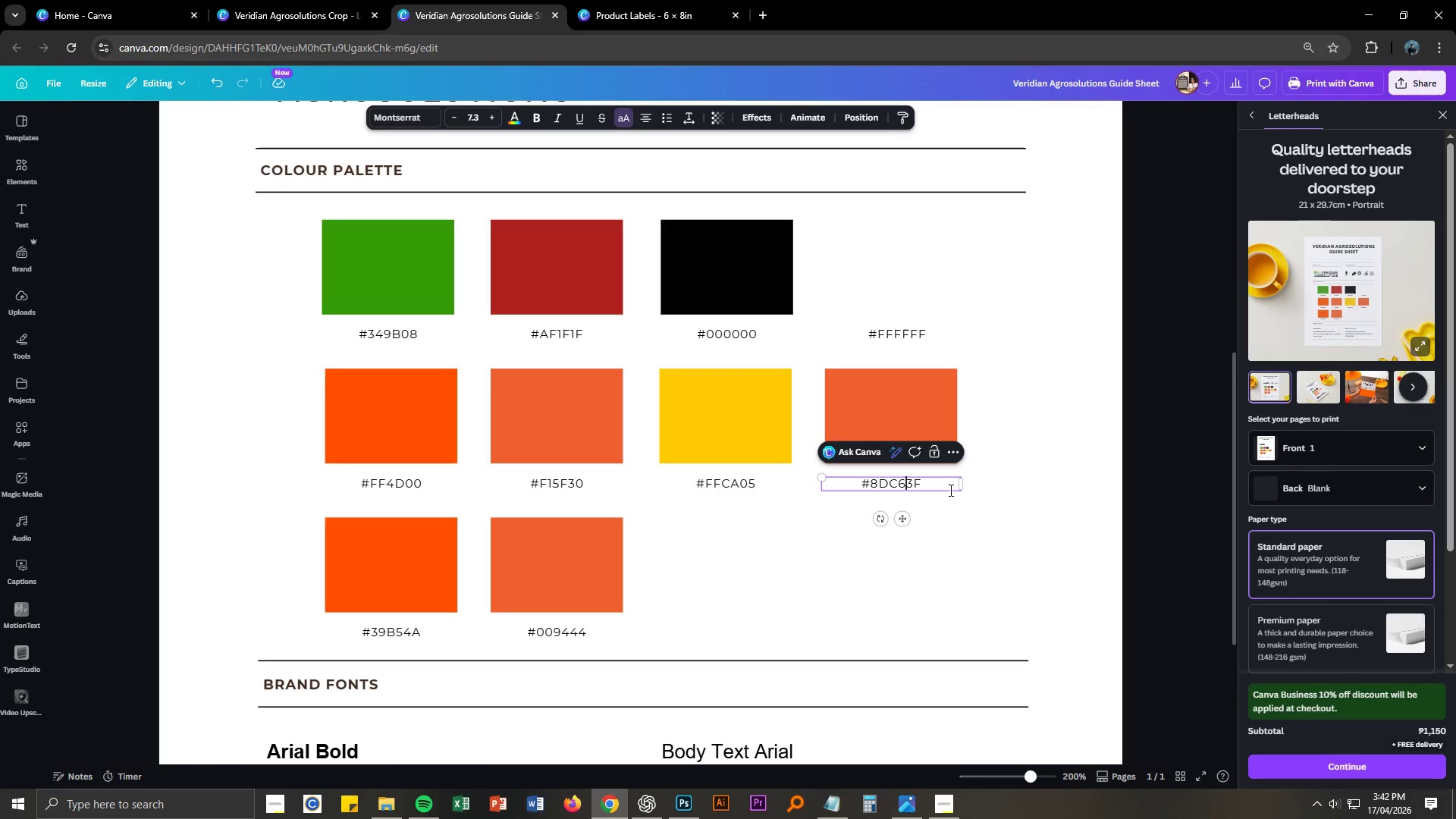 
key(Control+A)
 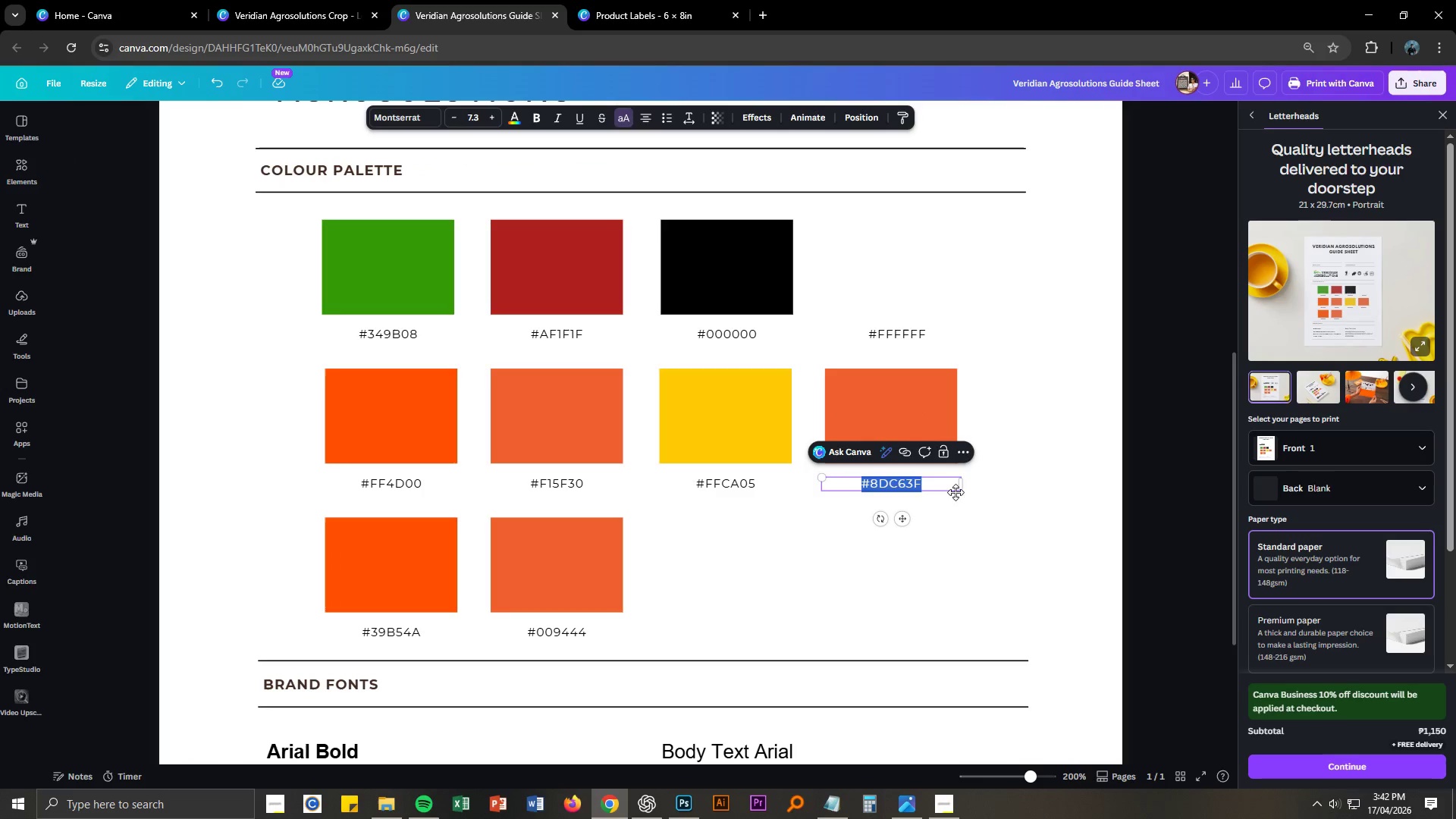 
key(Control+C)
 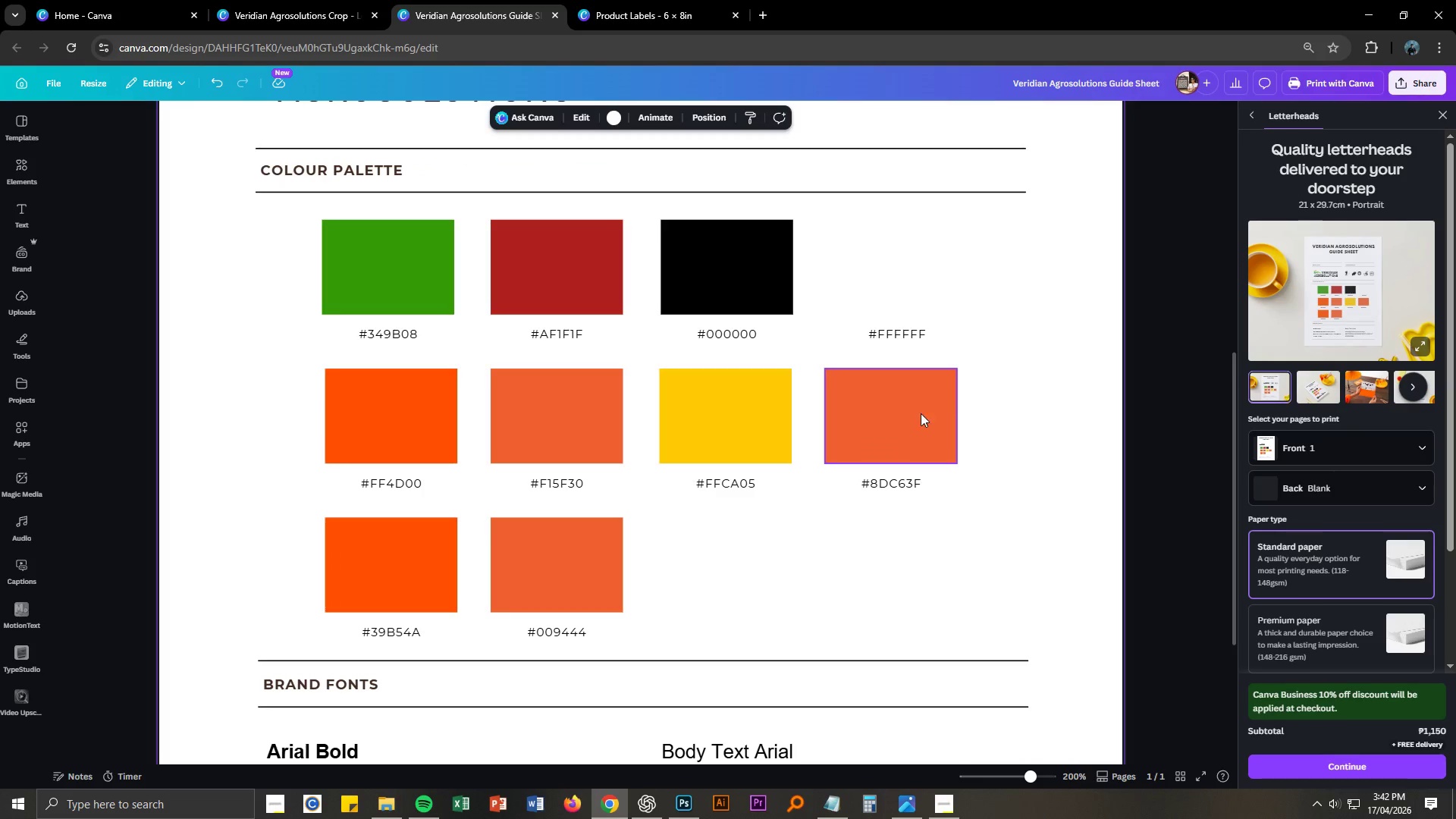 
double_click([914, 407])
 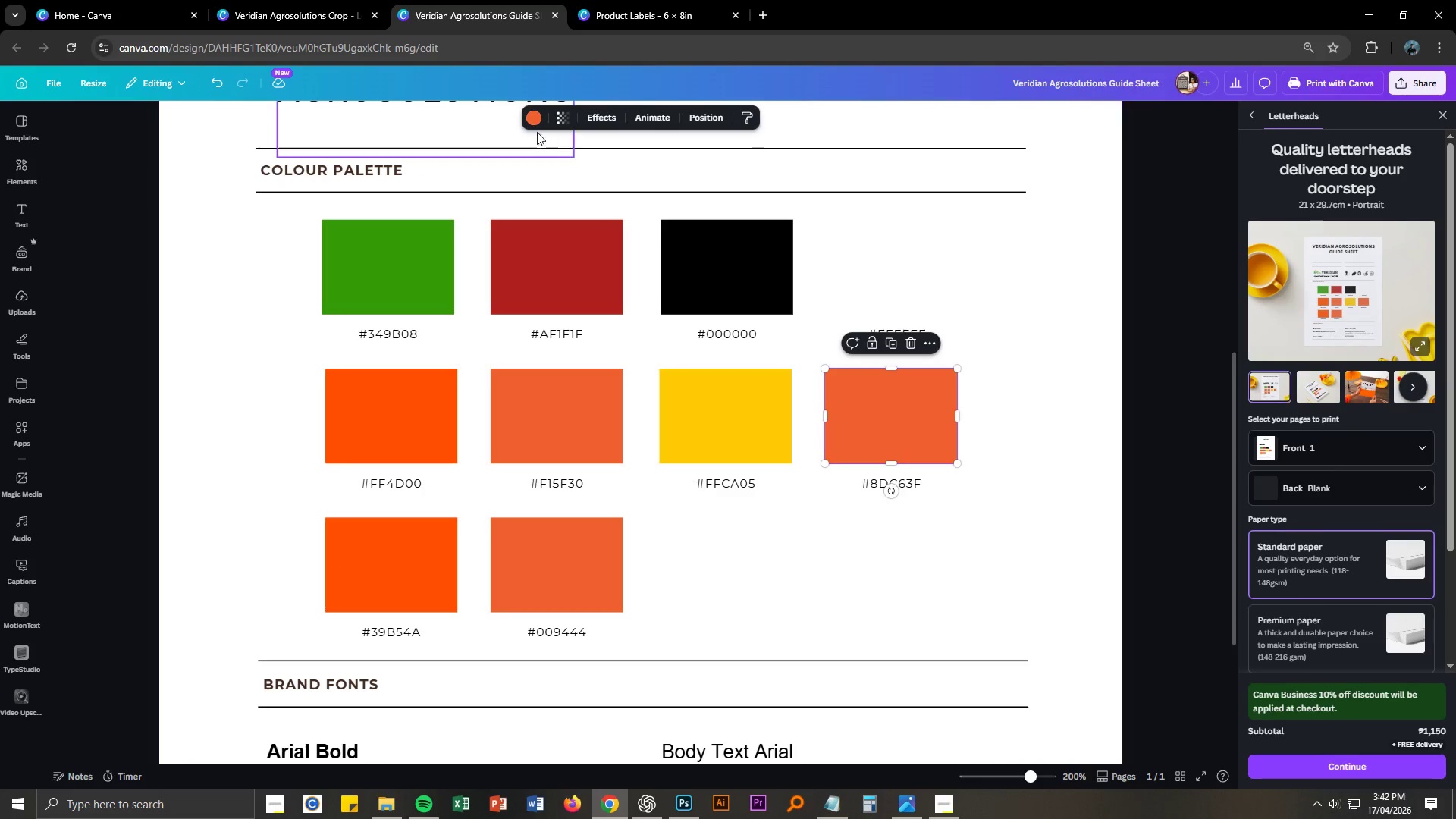 
left_click([530, 116])
 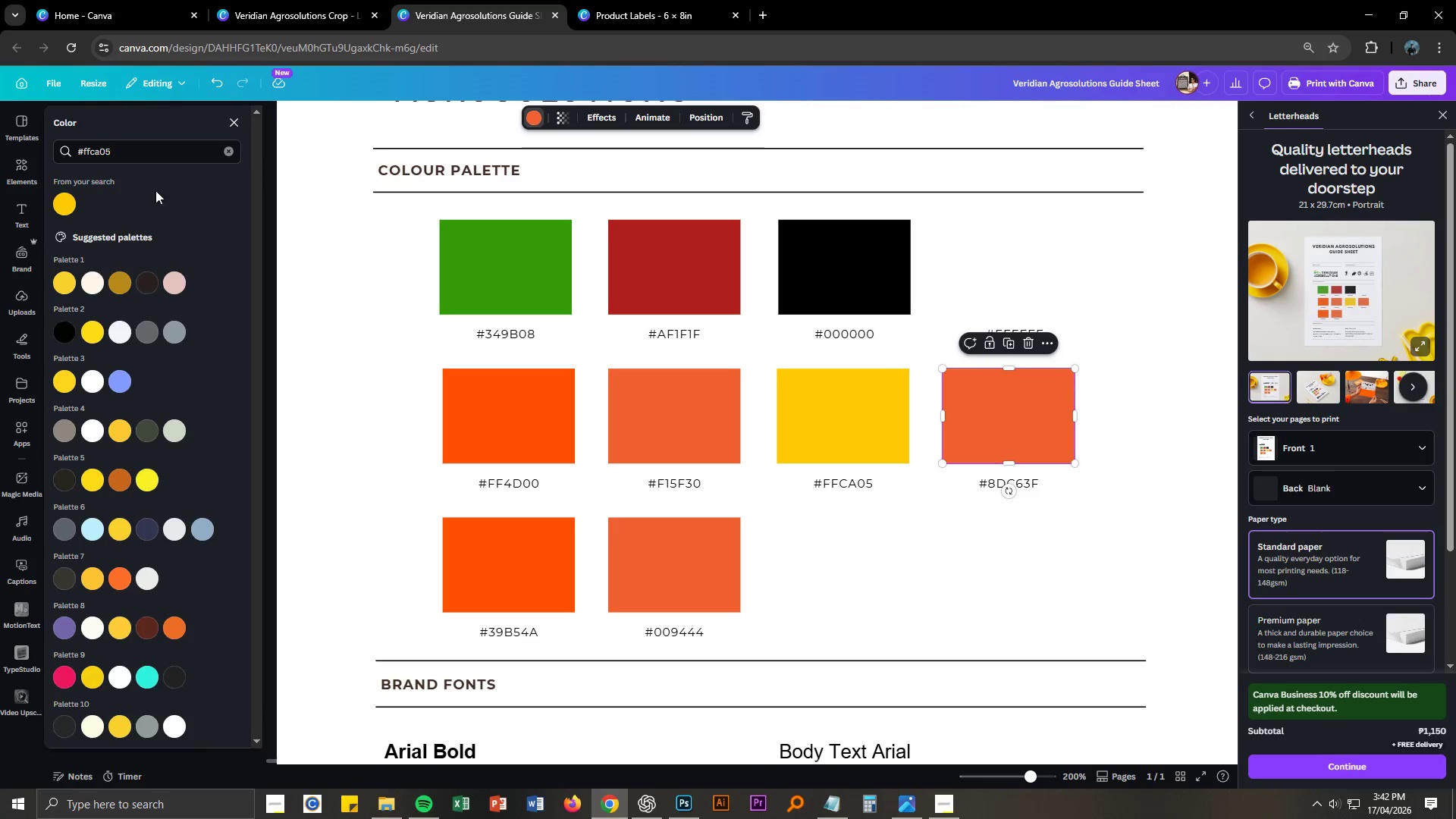 
left_click([128, 151])
 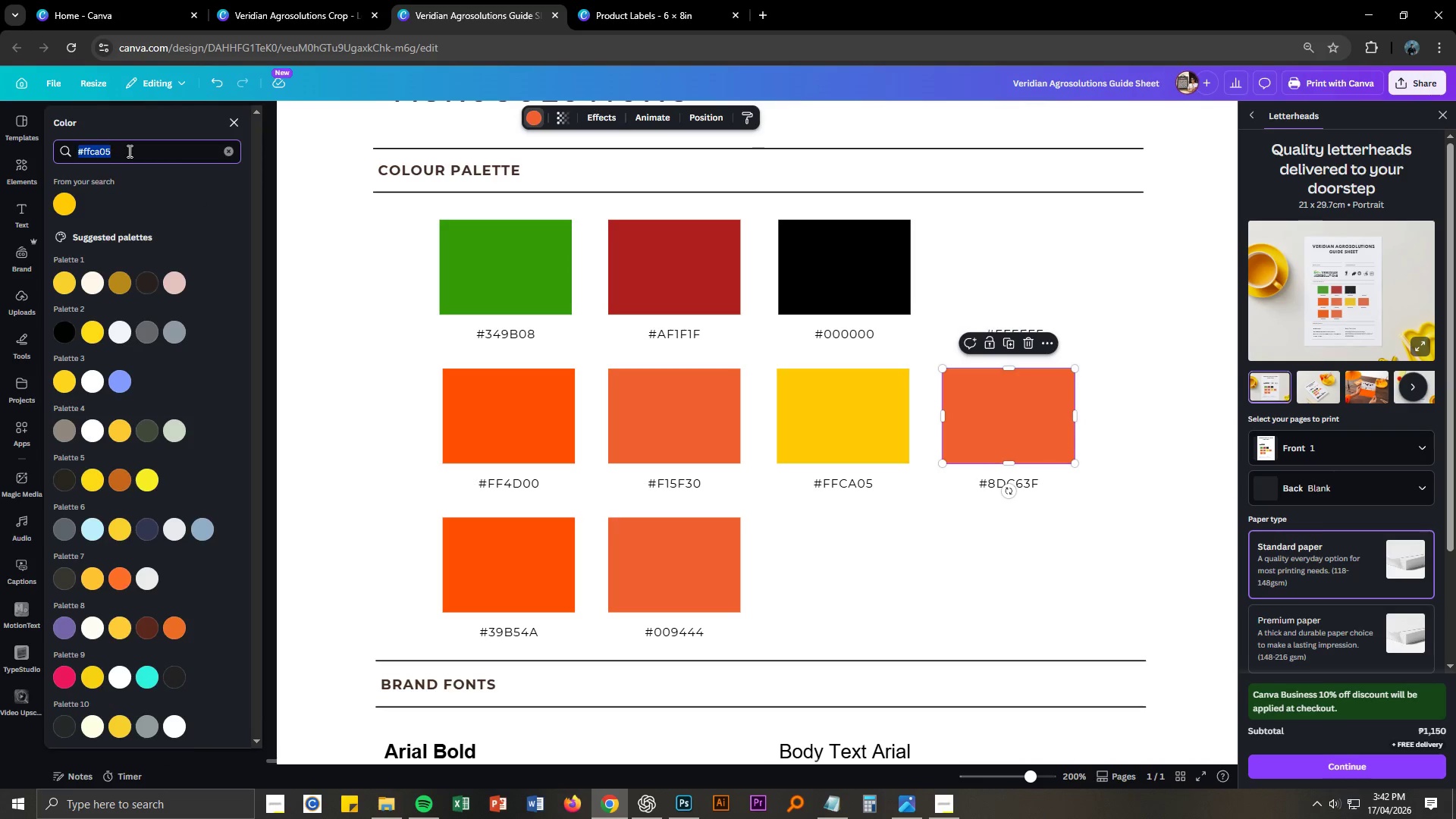 
key(Control+A)
 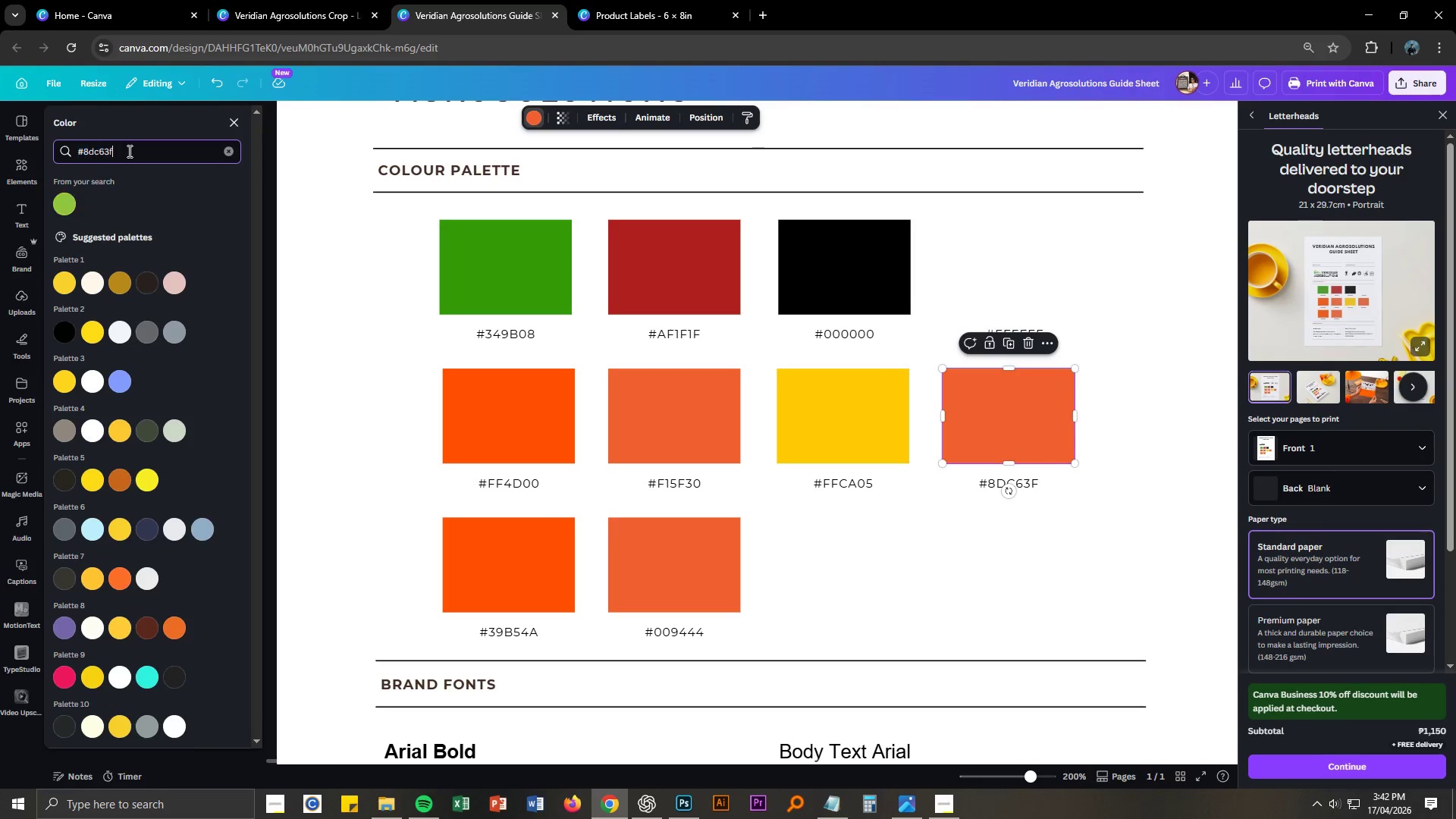 
key(Control+V)
 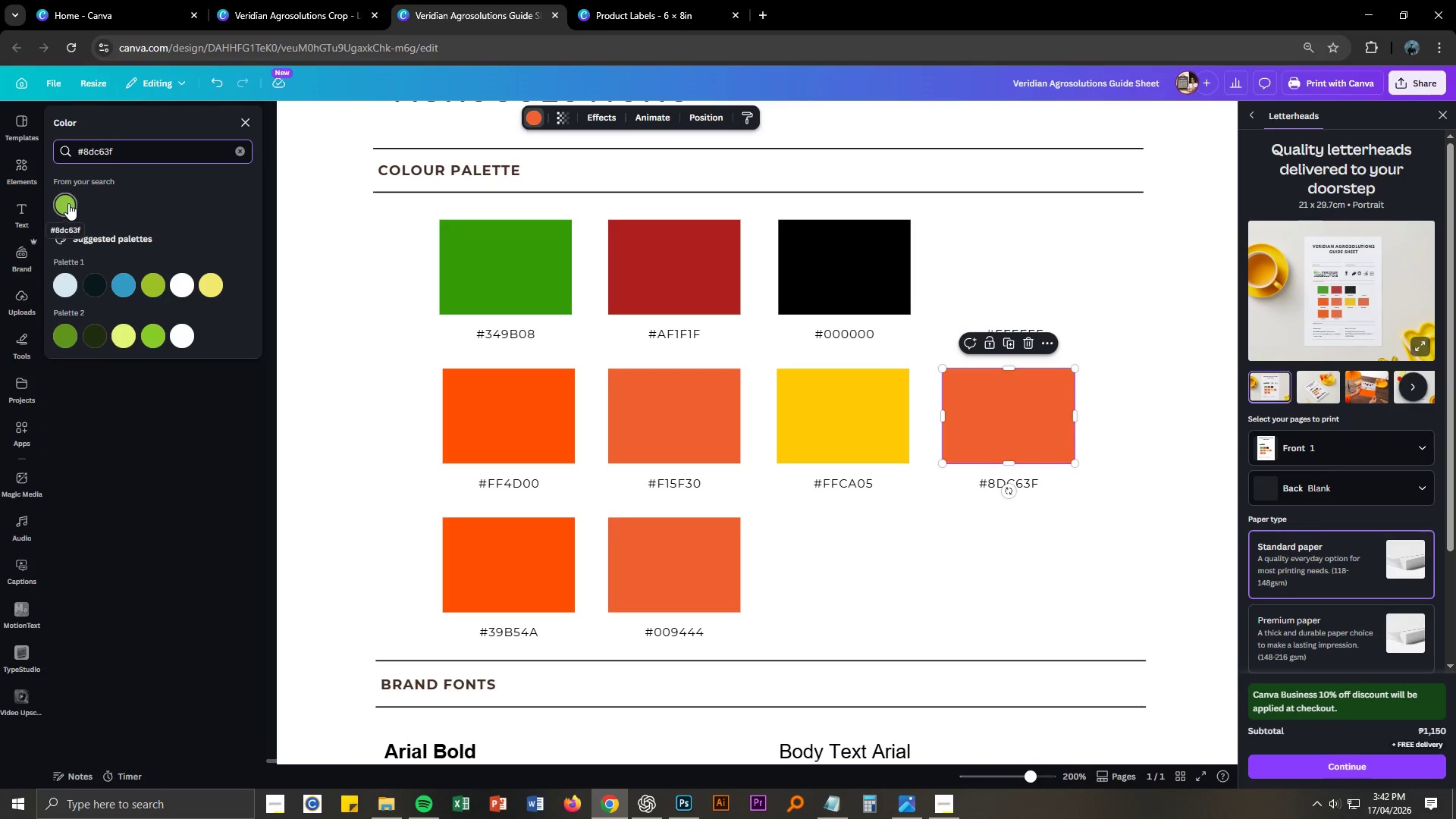 
left_click([68, 203])
 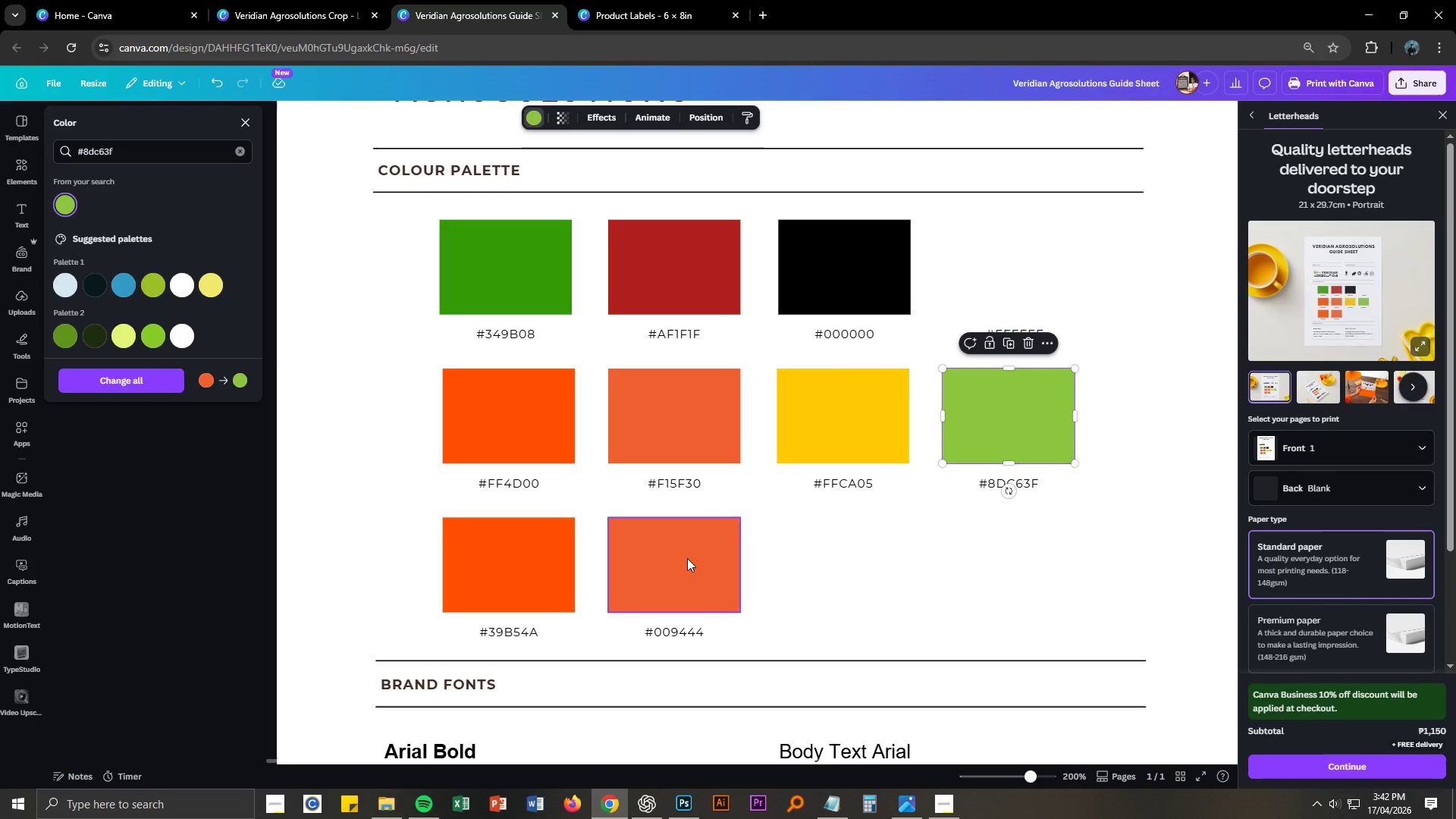 
left_click([858, 599])
 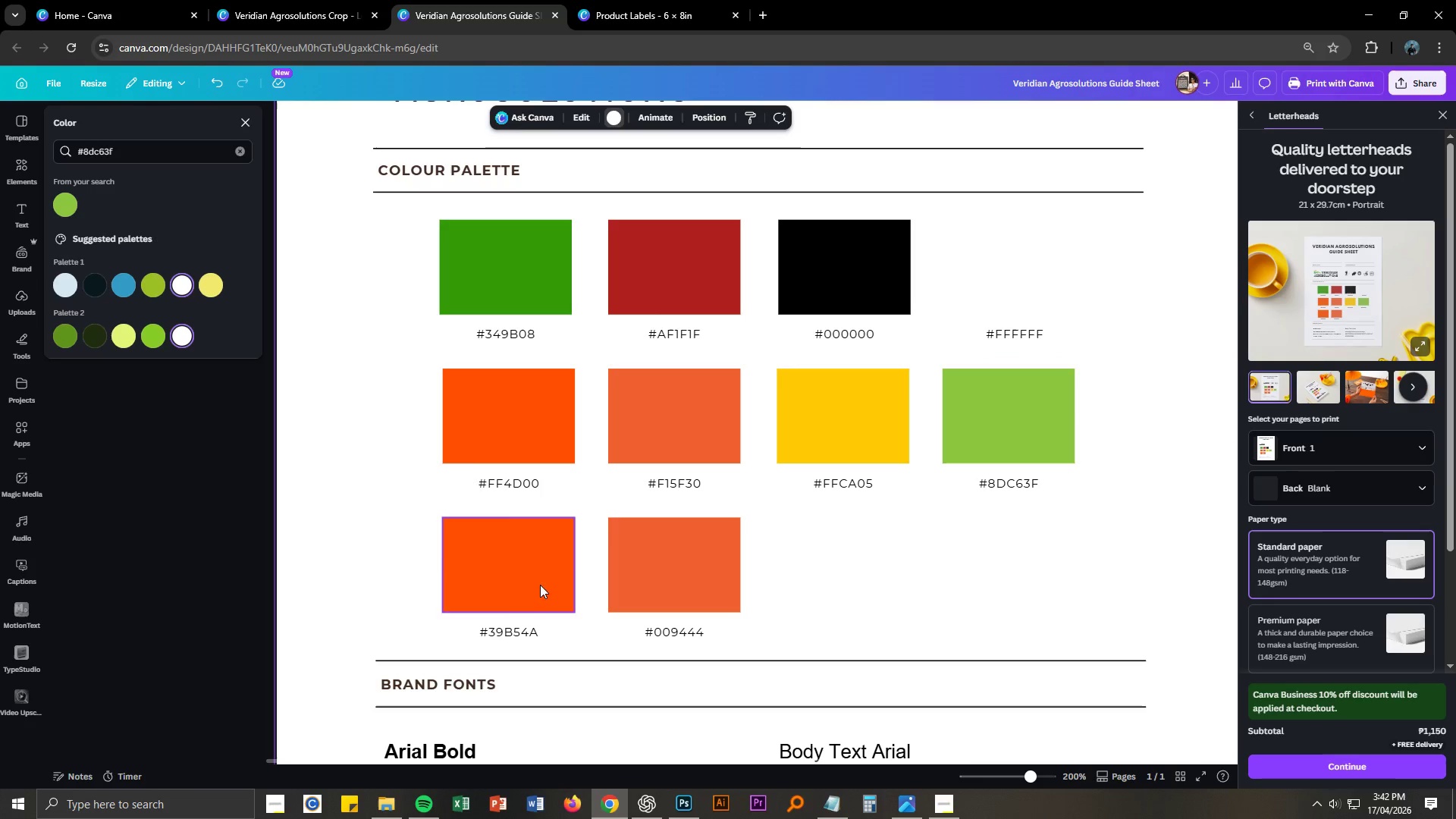 
left_click([526, 582])
 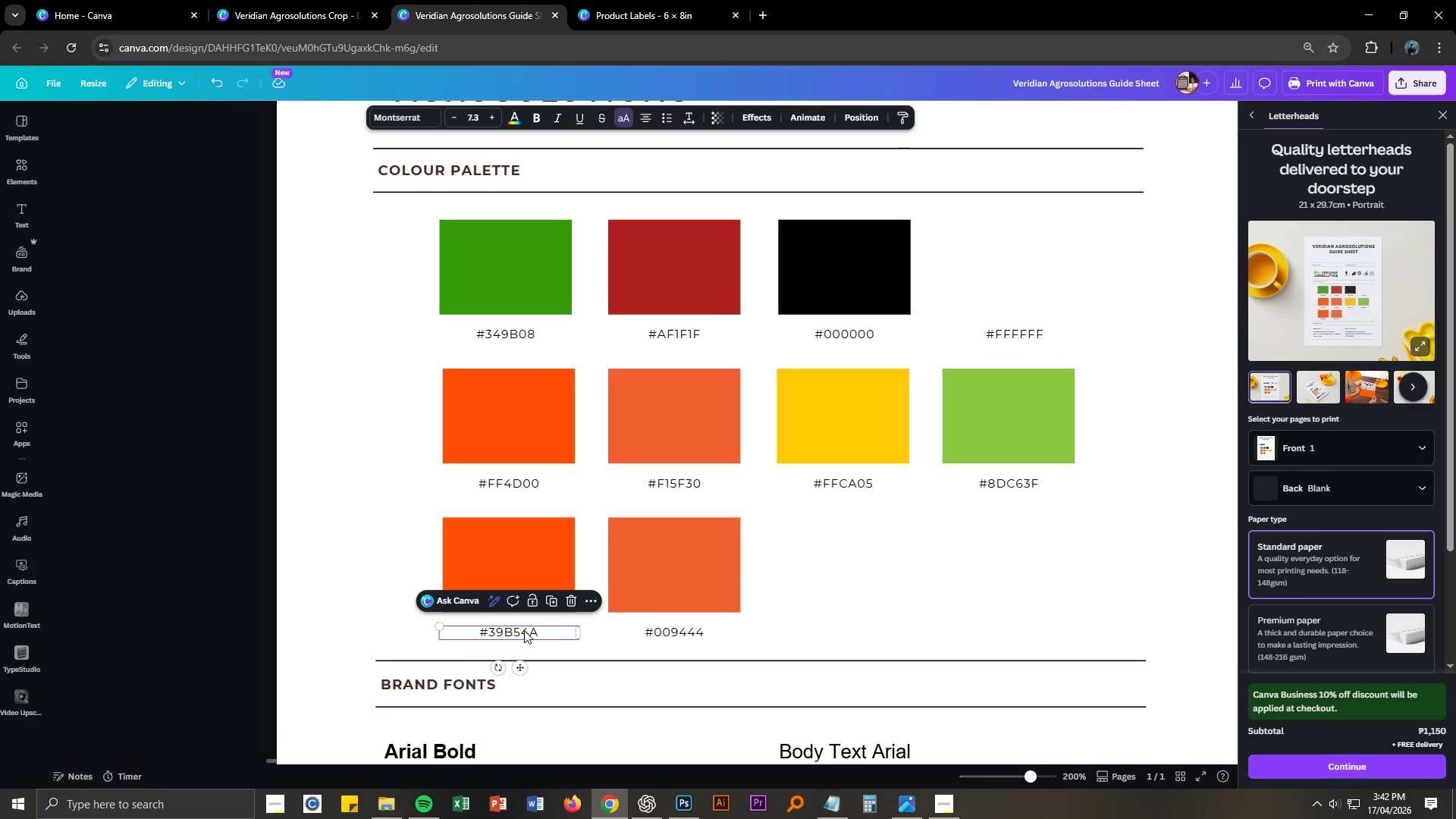 
double_click([524, 630])
 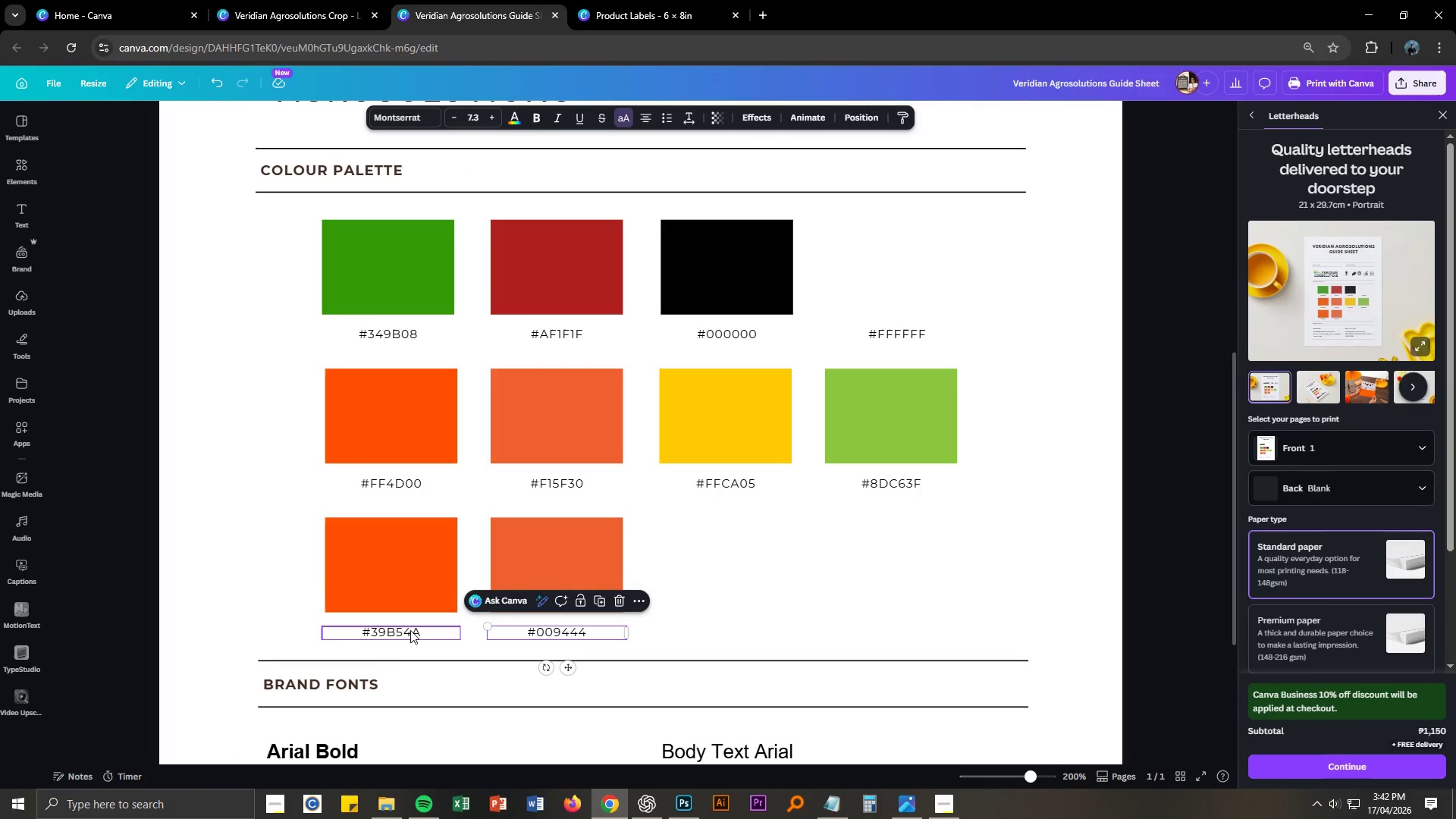 
double_click([410, 630])
 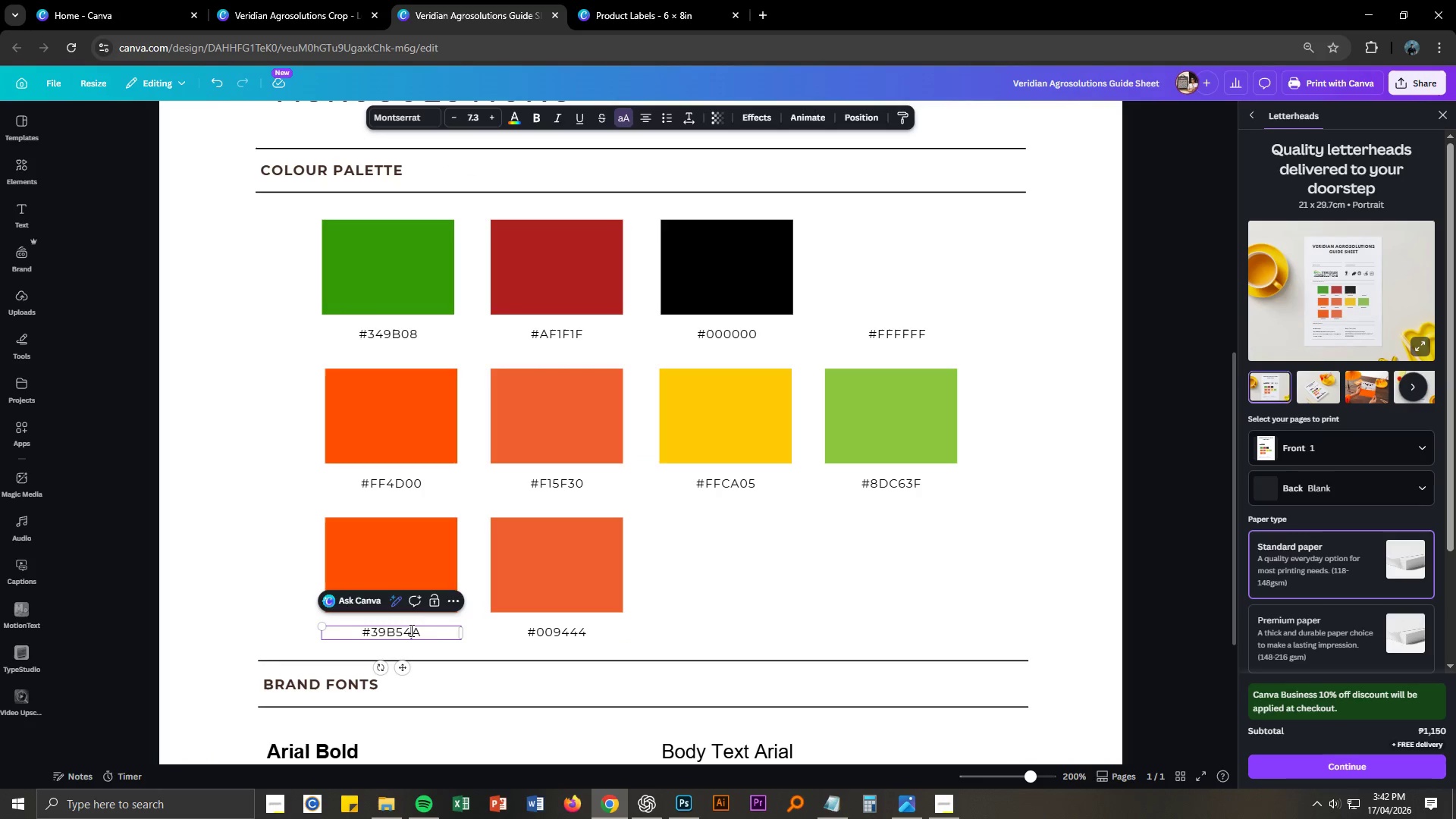 
key(Control+A)
 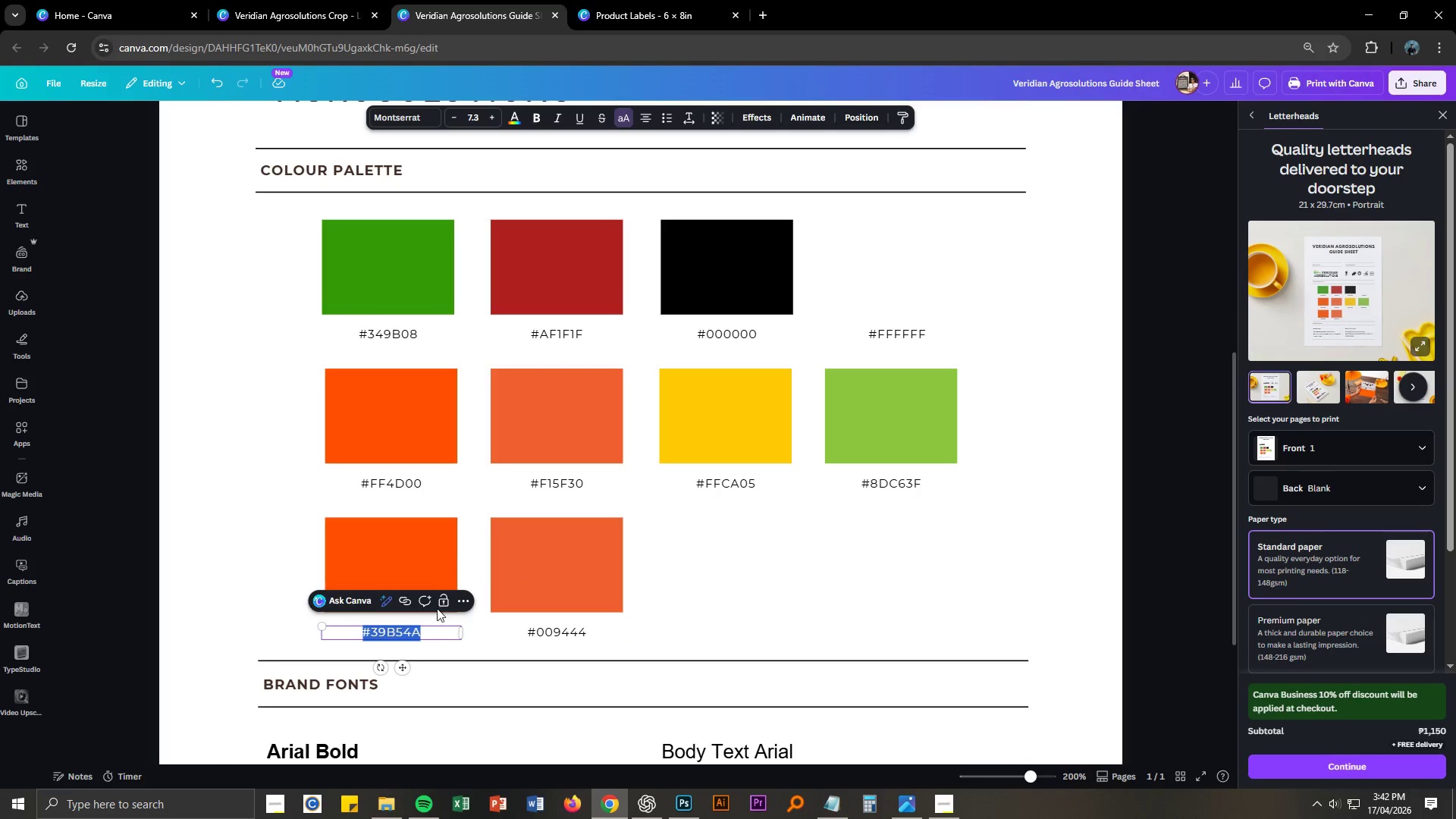 
key(Control+C)
 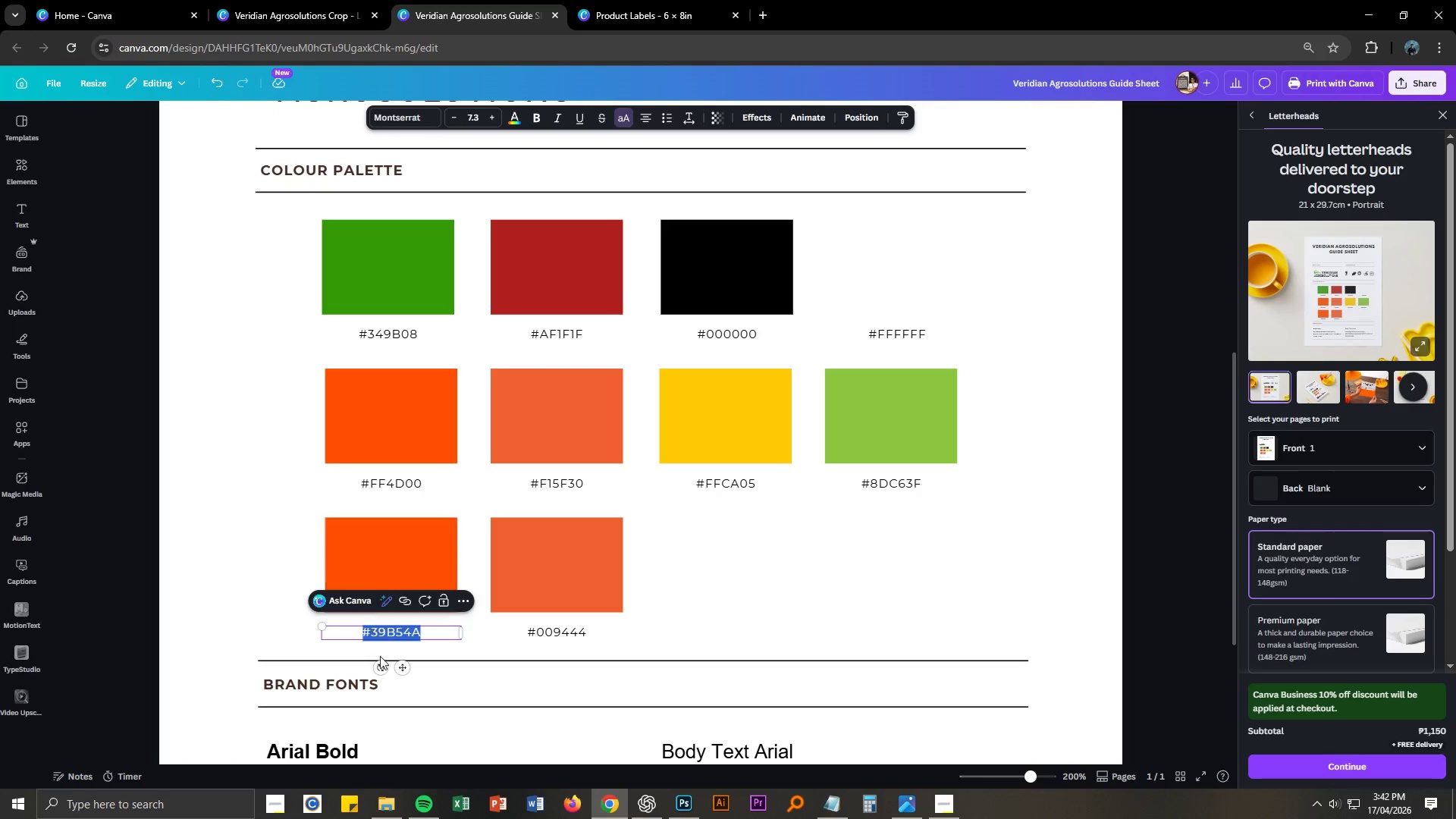 
left_click([393, 553])
 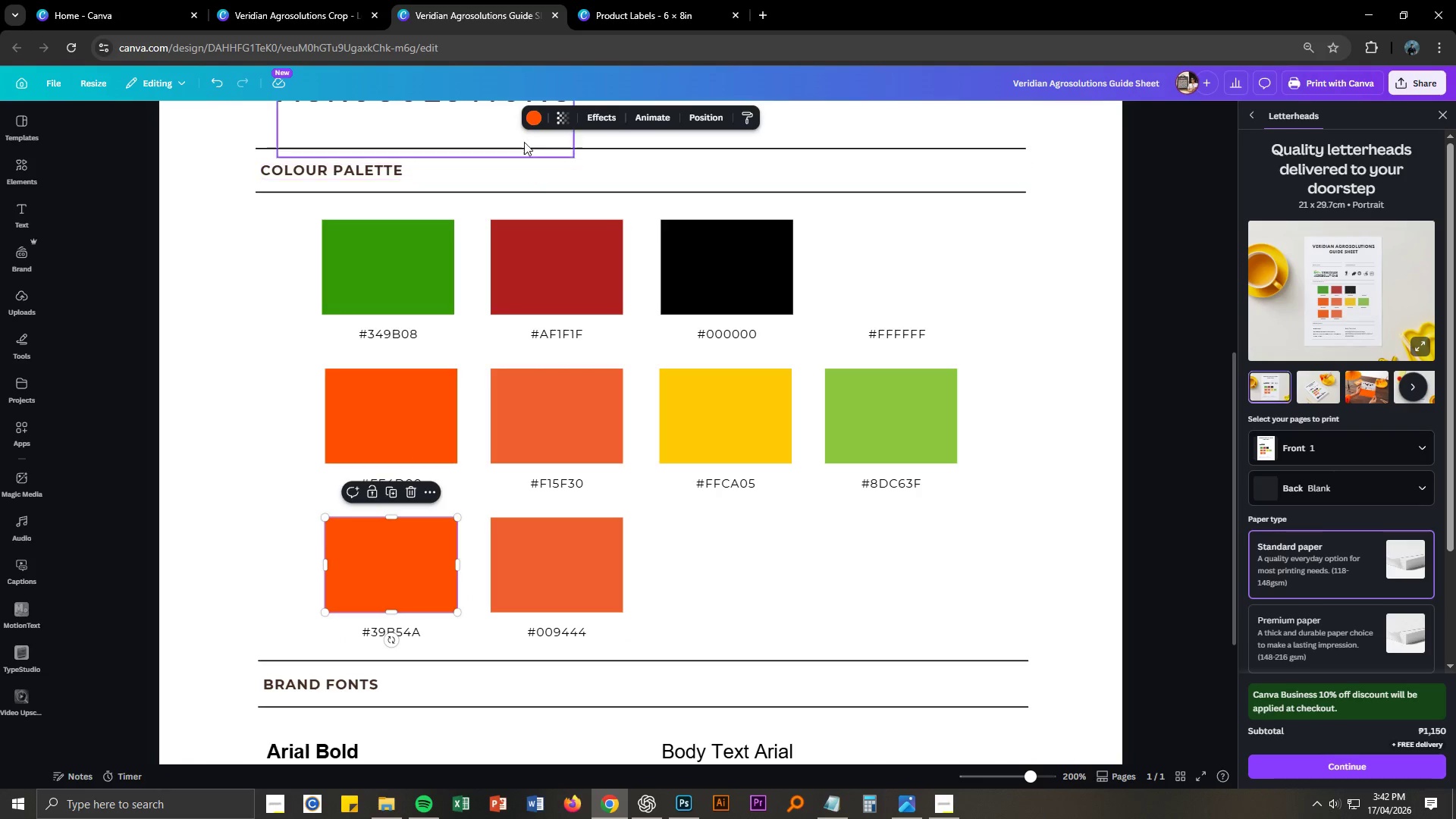 
left_click([529, 116])
 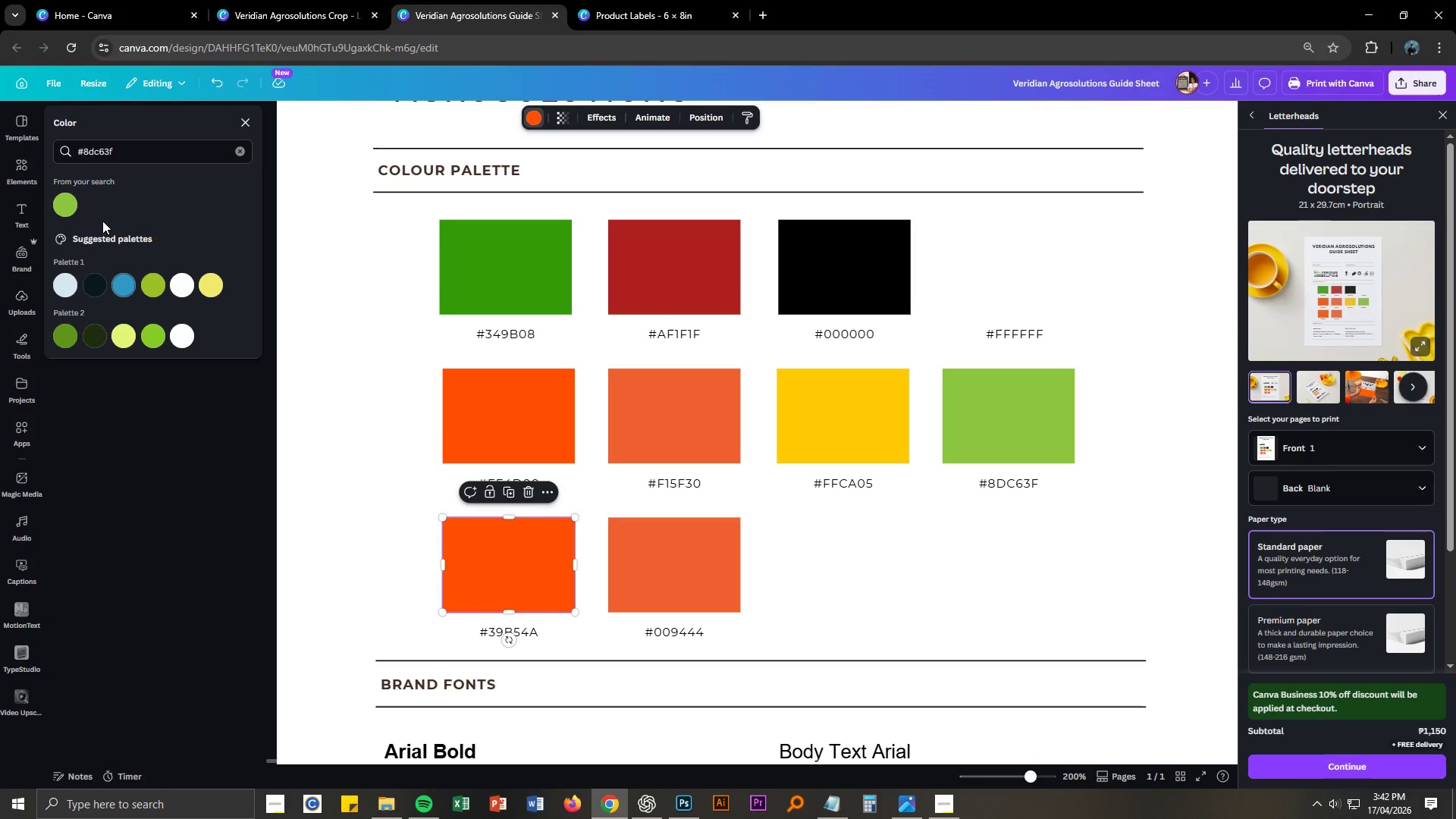 
left_click([101, 153])
 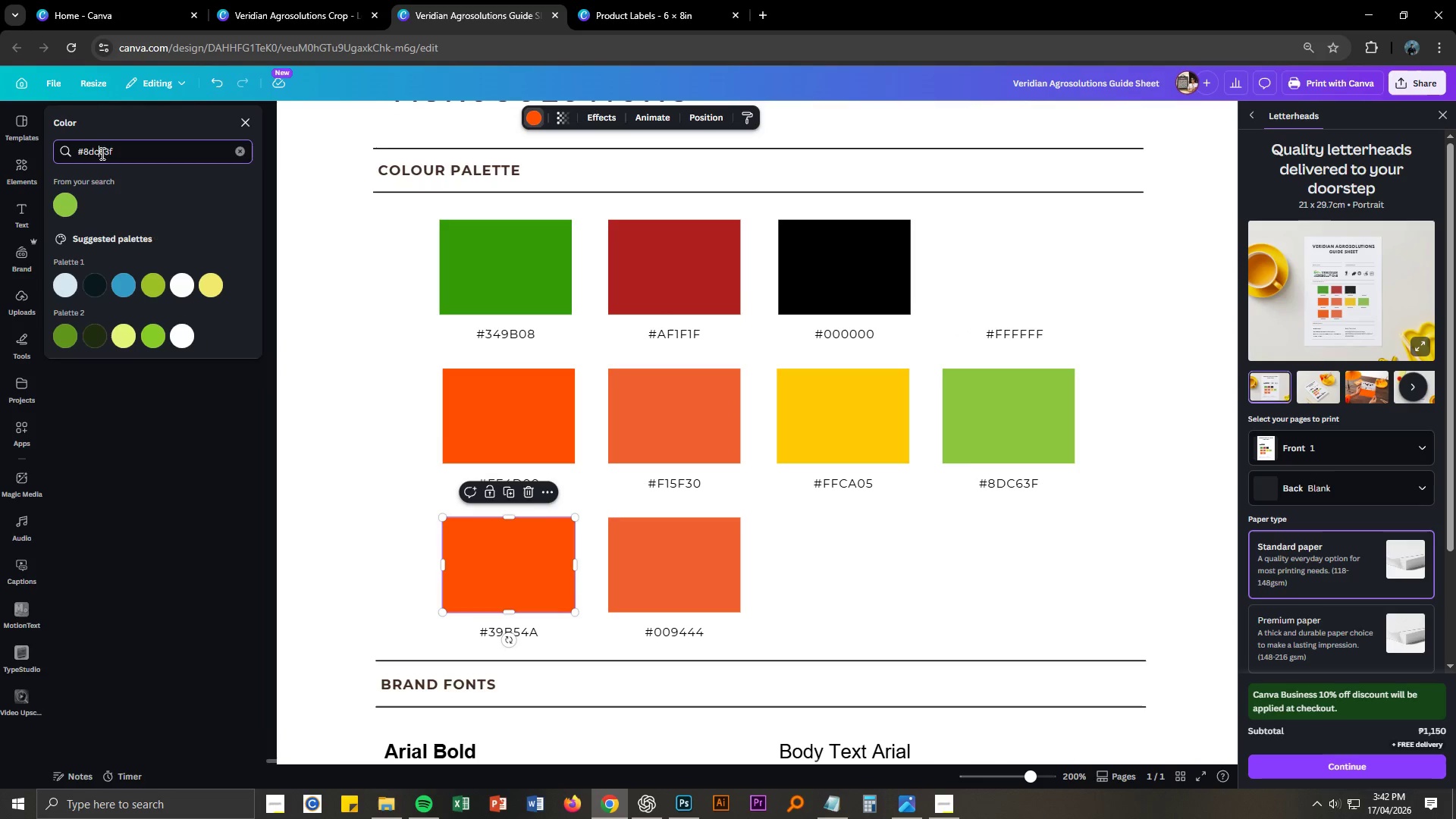 
key(Control+A)
 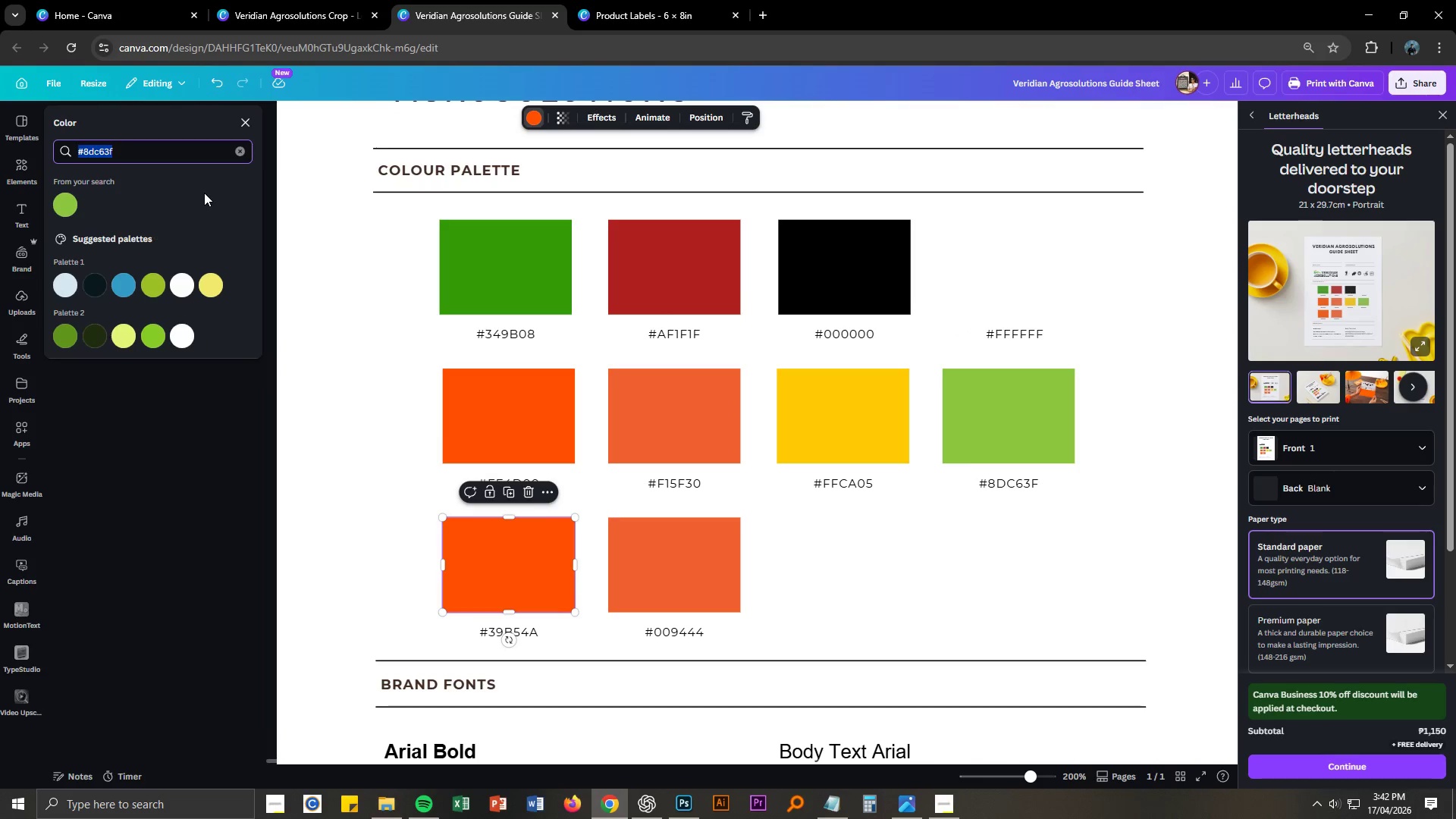 
key(Control+V)
 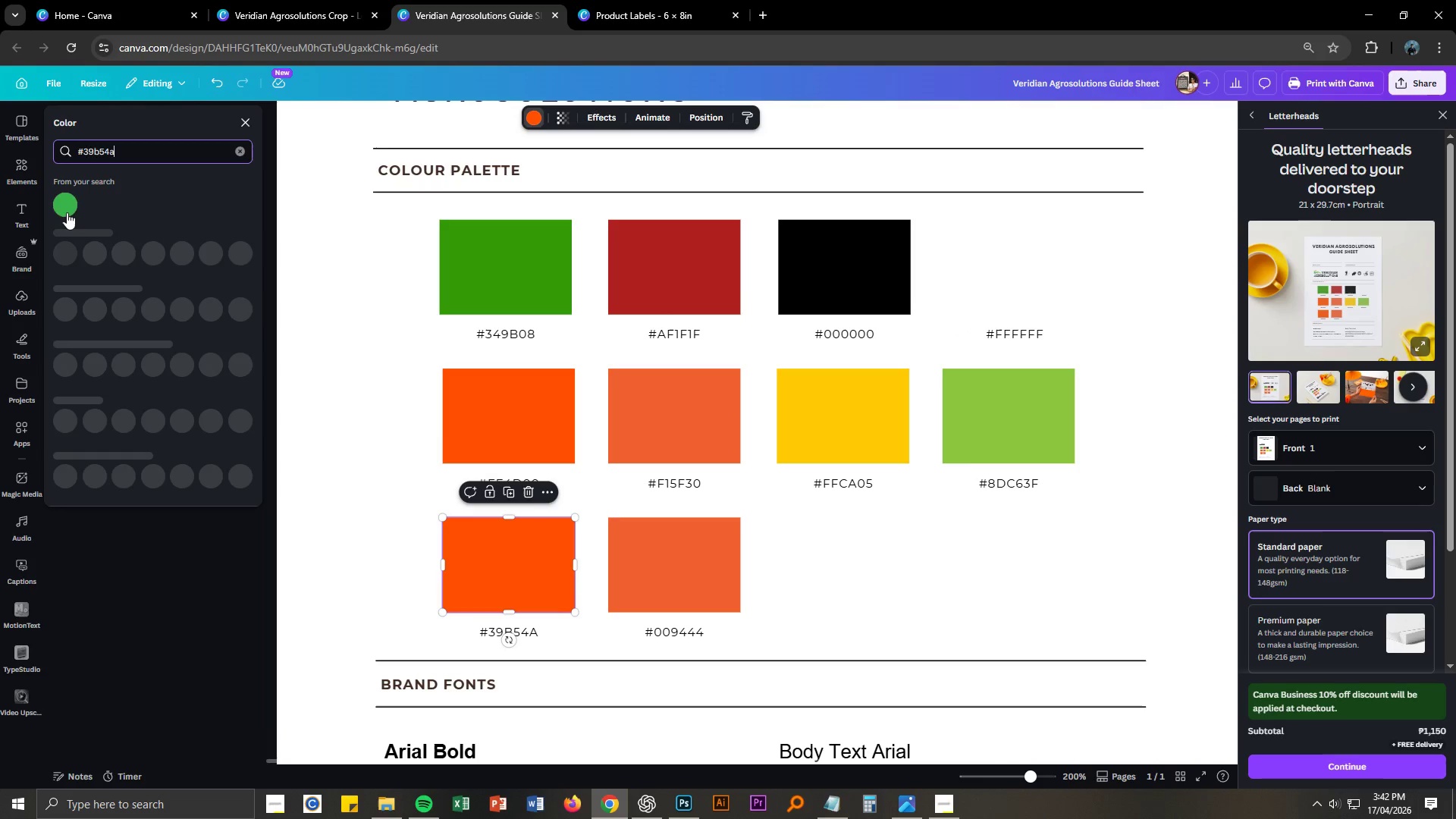 
left_click([65, 210])
 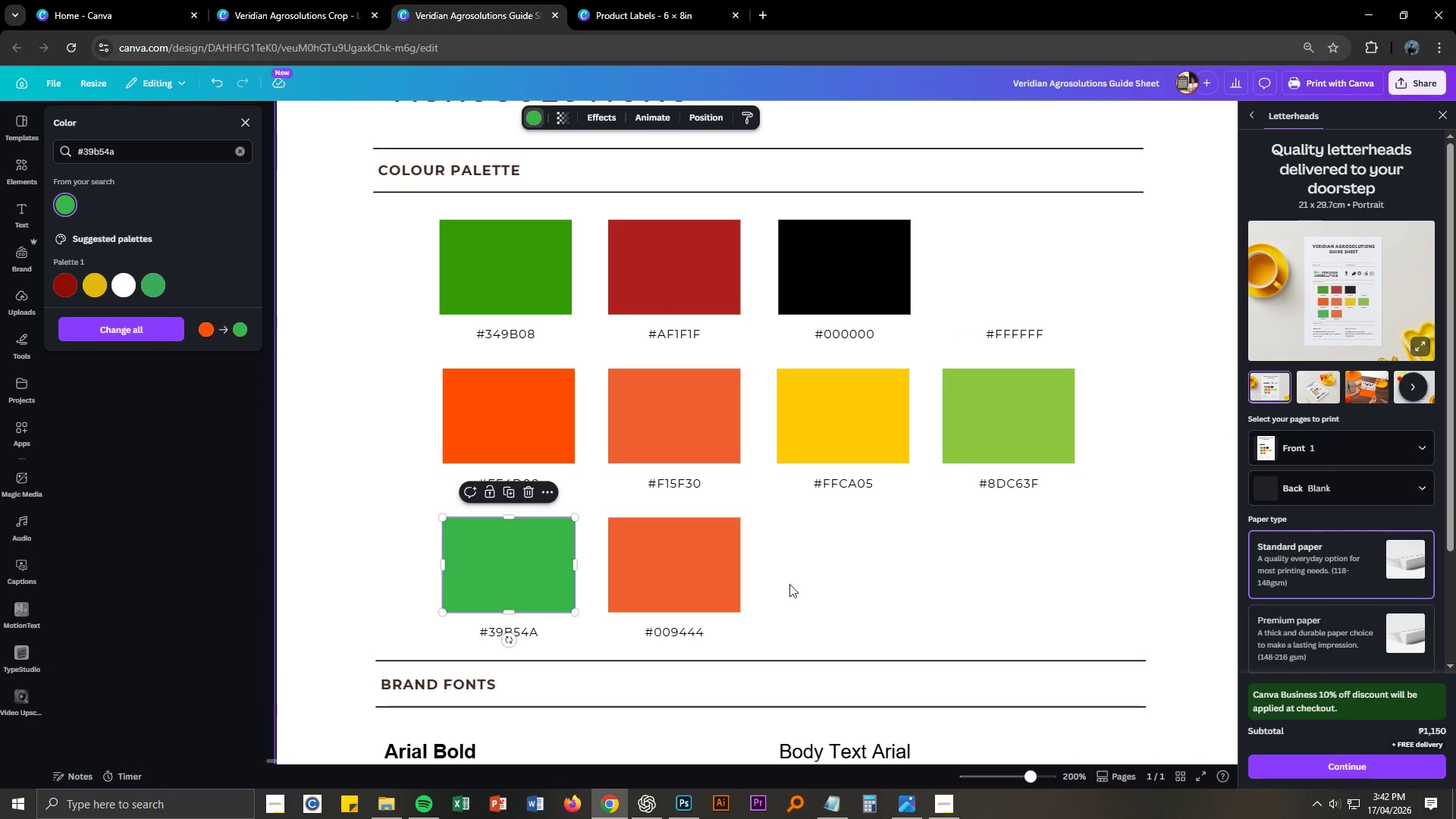 
left_click([850, 597])
 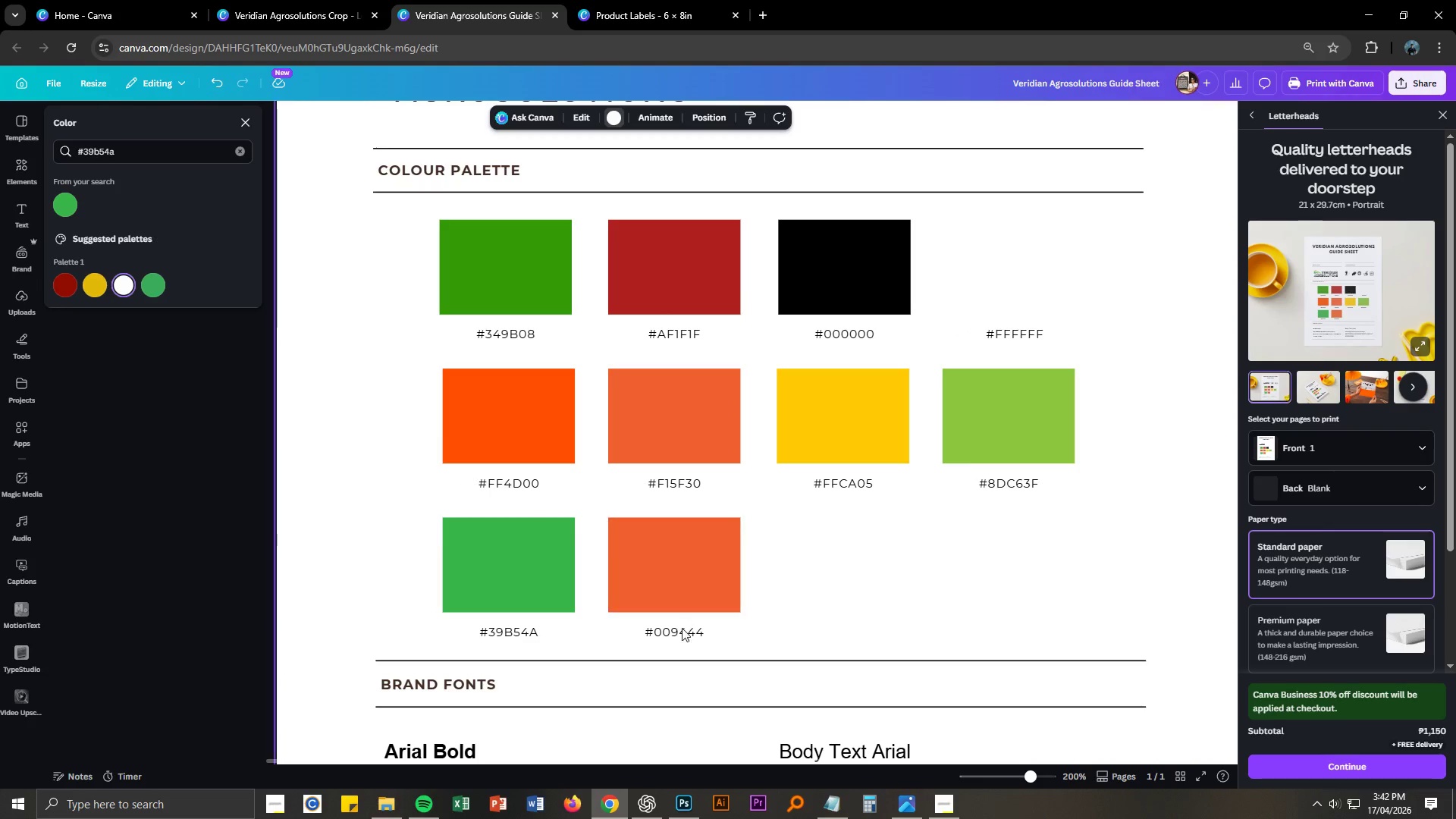 
left_click([682, 634])
 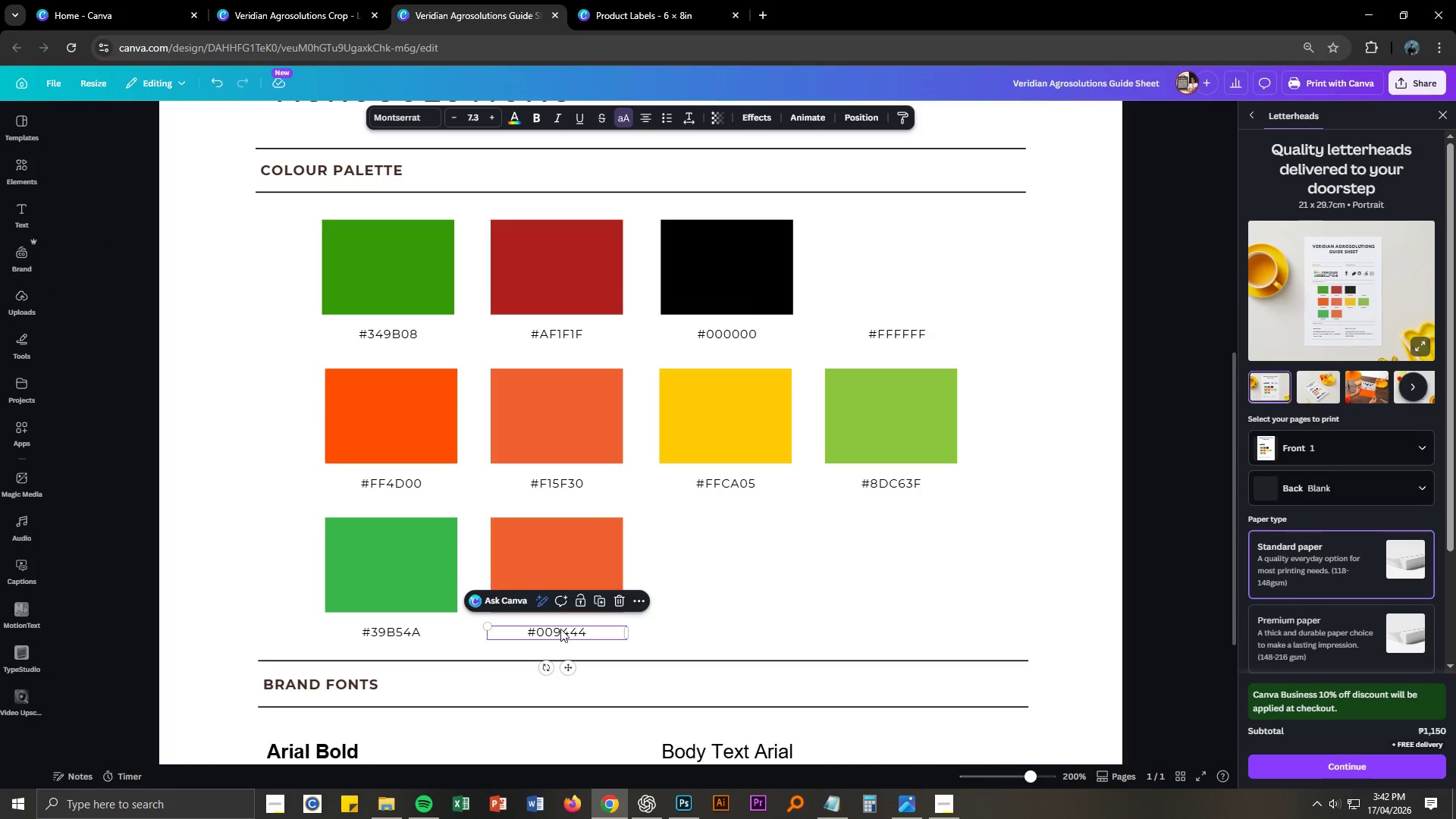 
double_click([560, 629])
 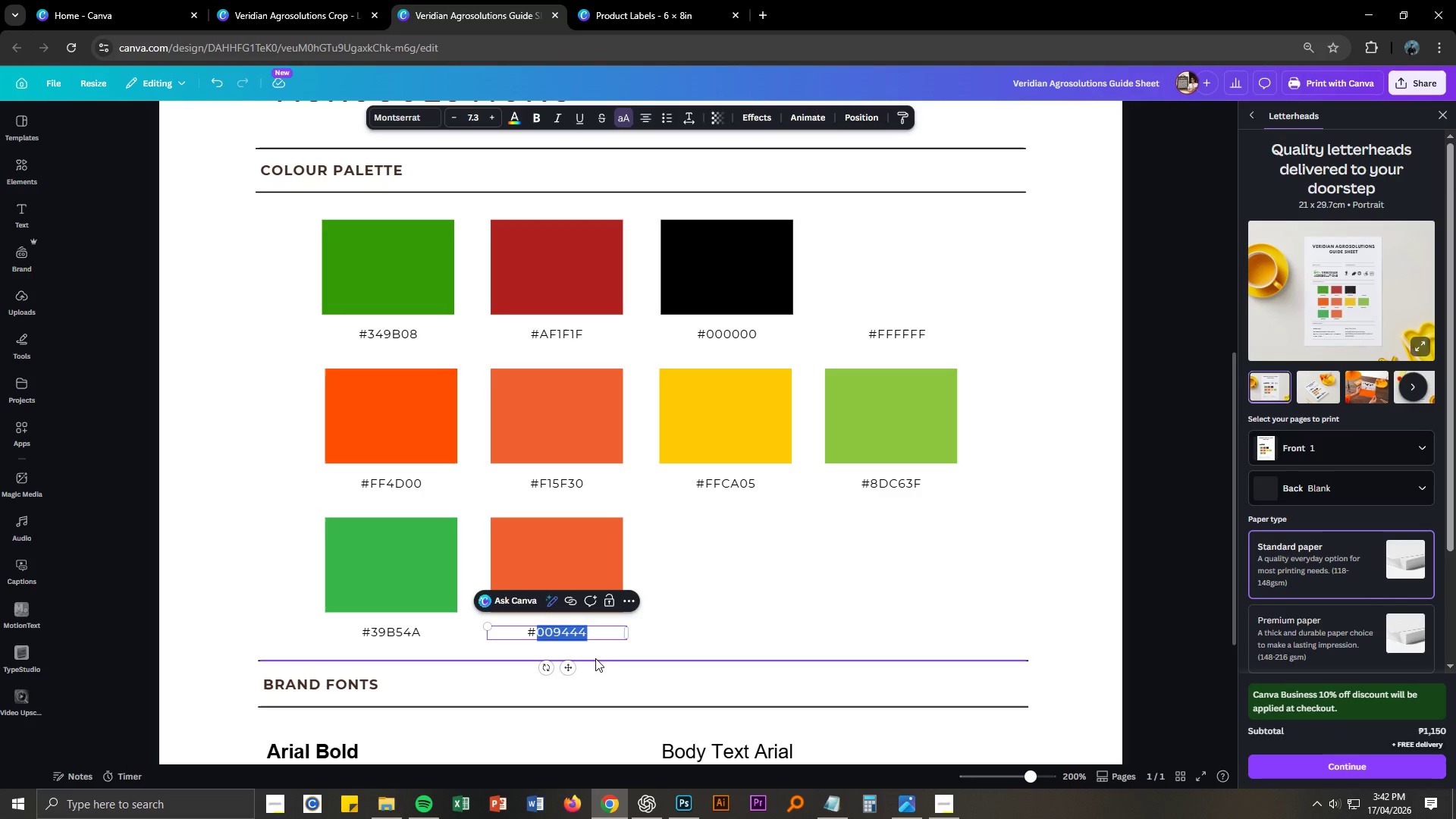 
key(Control+ControlLeft)
 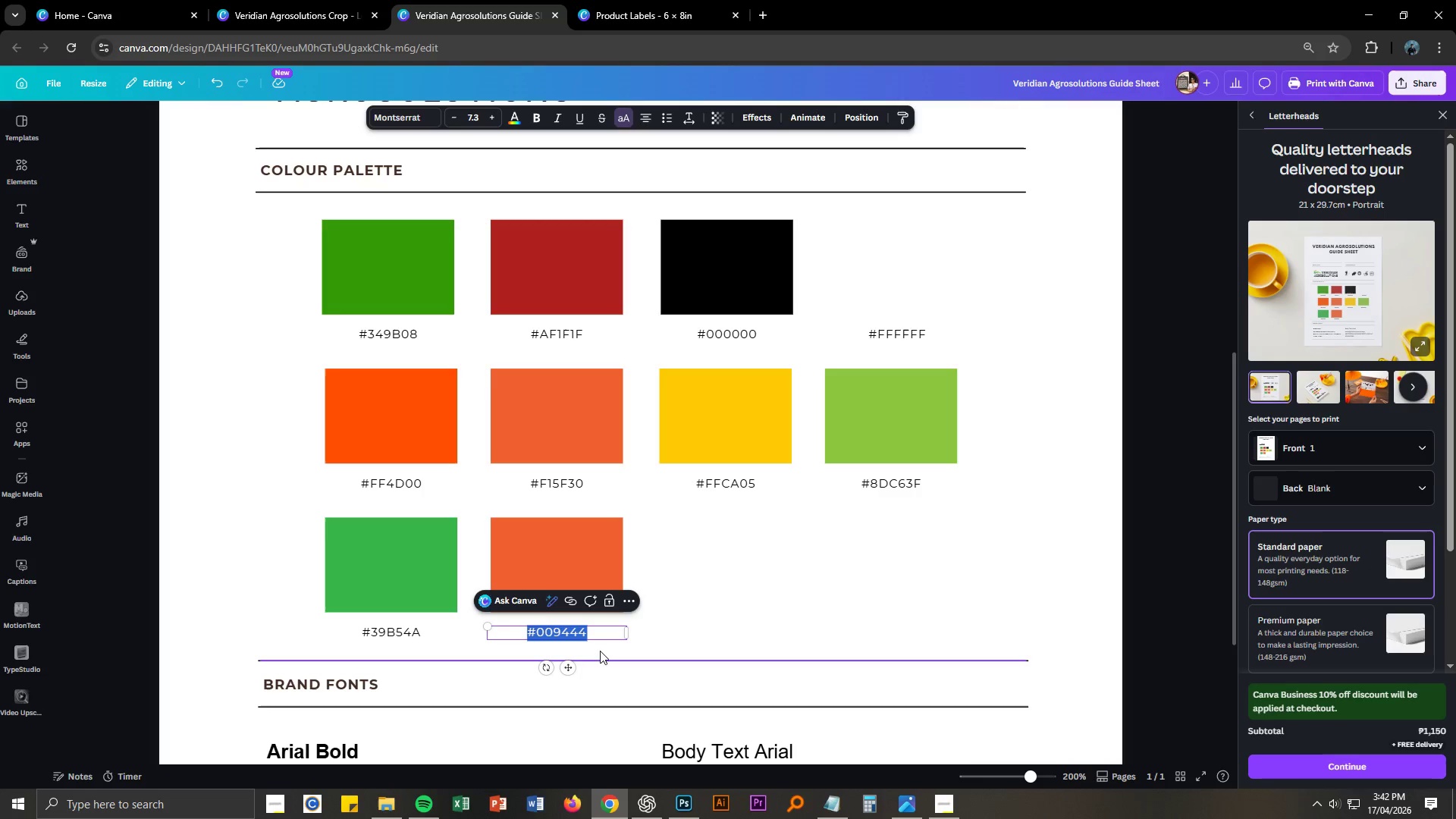 
key(Control+A)
 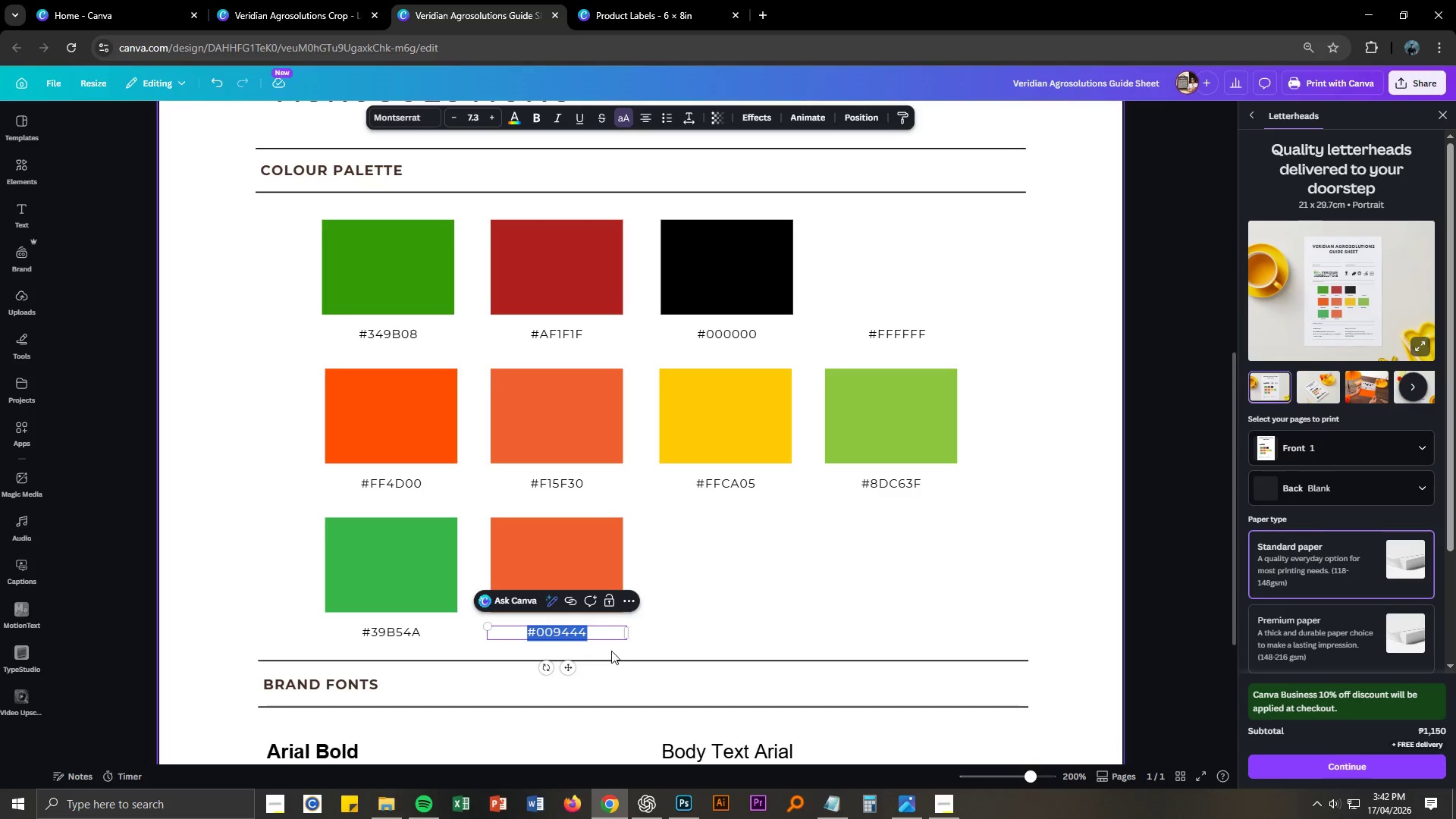 
key(Control+ControlLeft)
 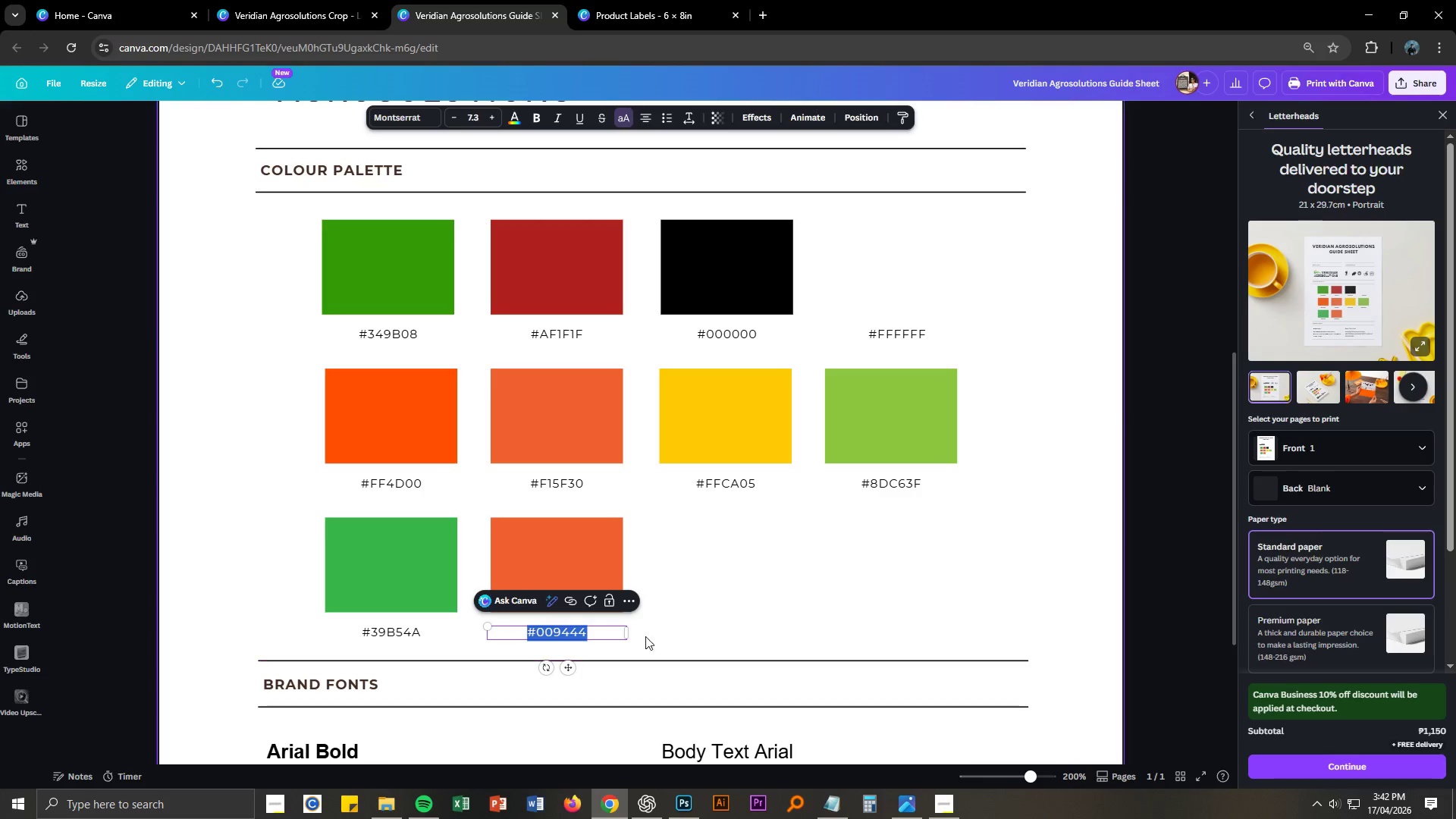 
key(Control+C)
 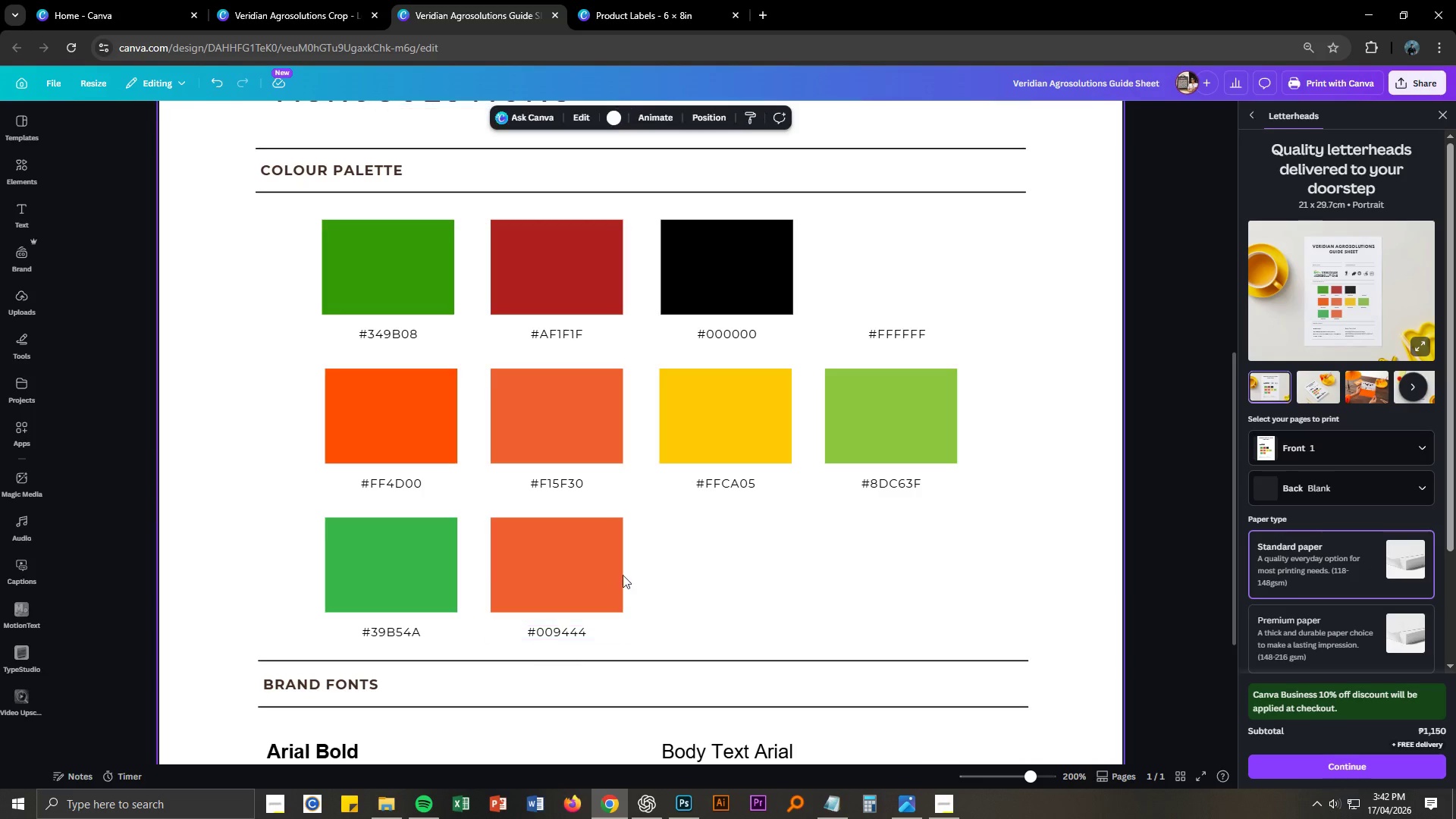 
double_click([596, 557])
 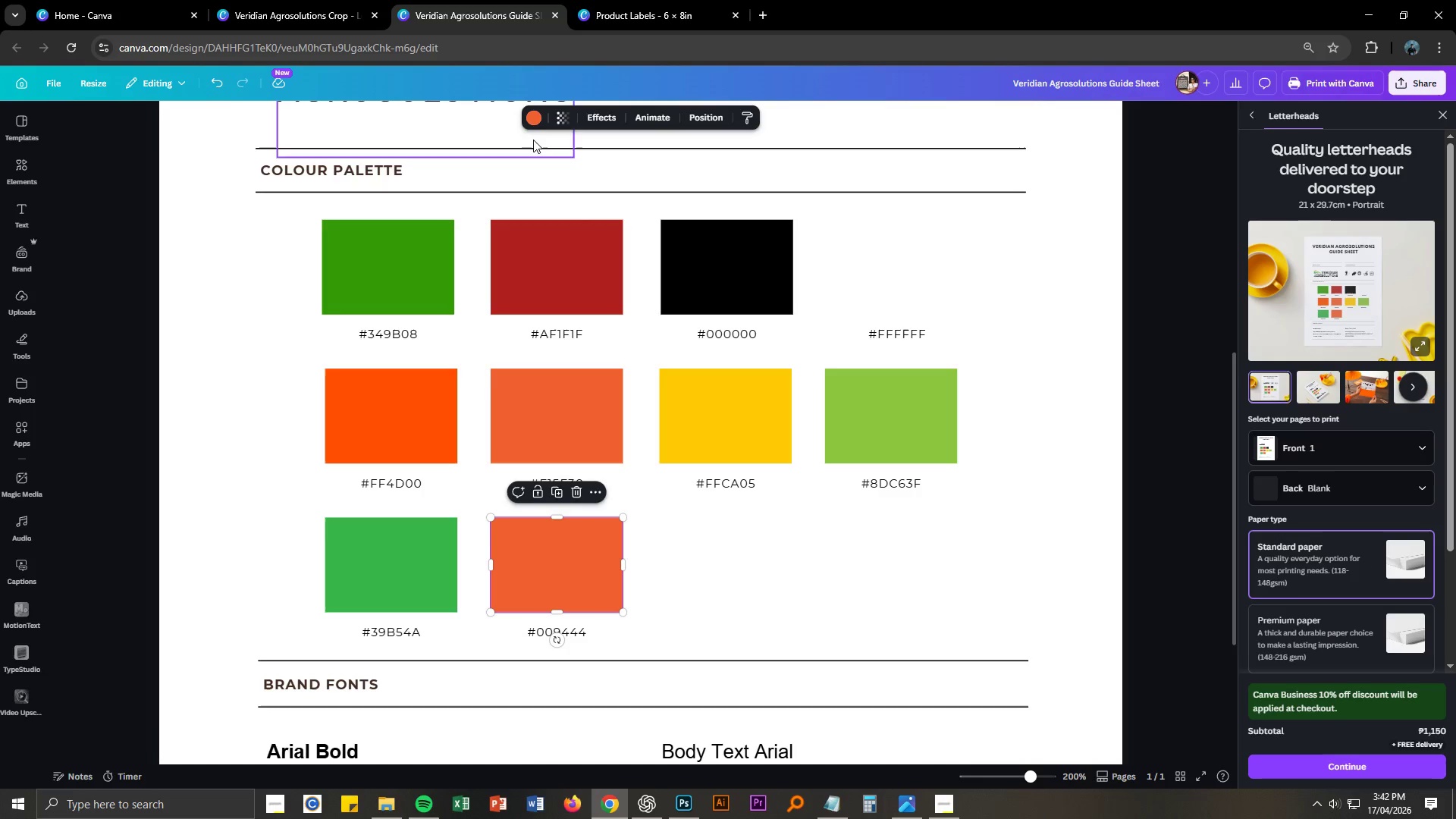 
left_click([535, 116])
 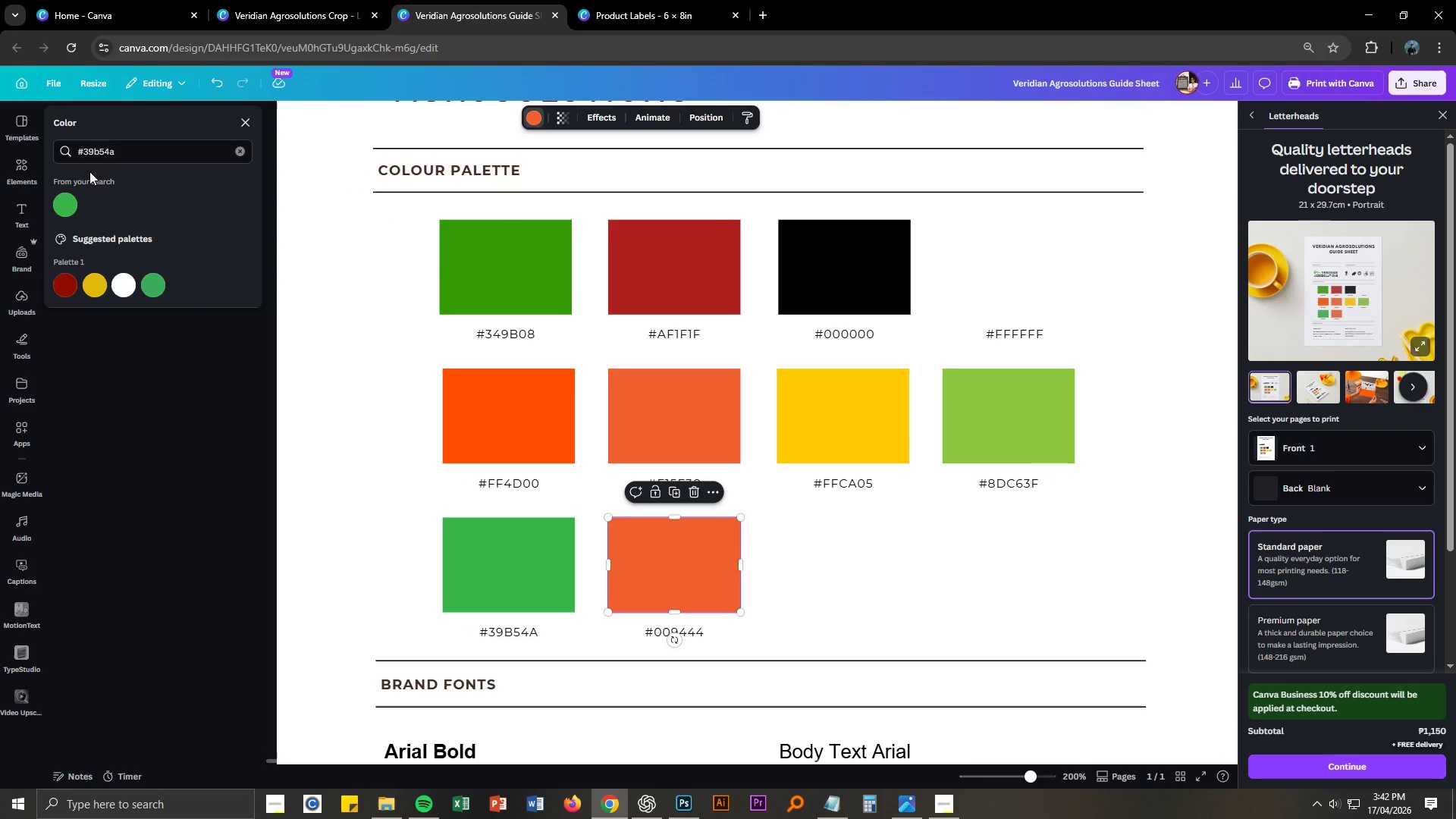 
key(Control+A)
 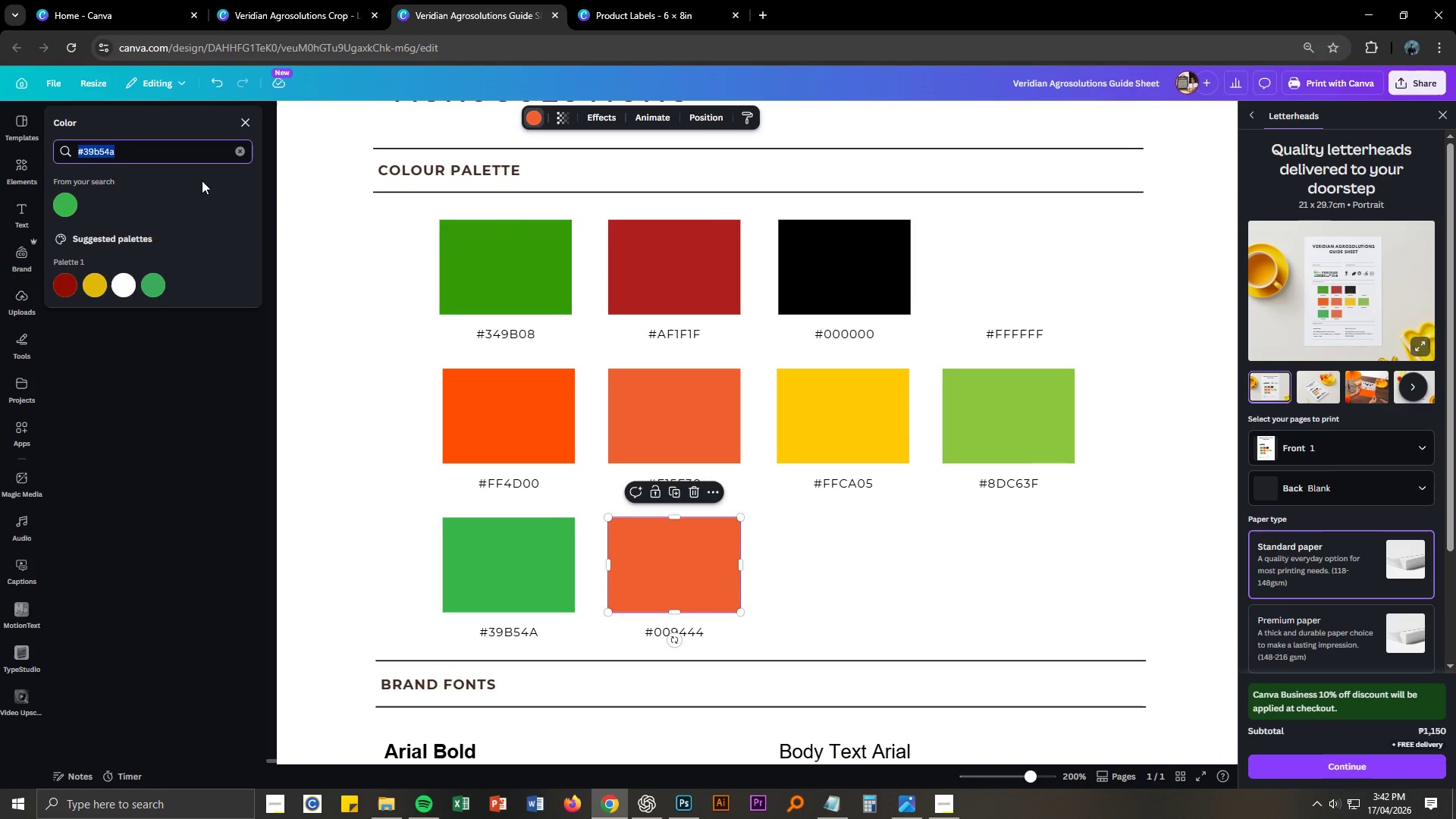 
key(Control+V)
 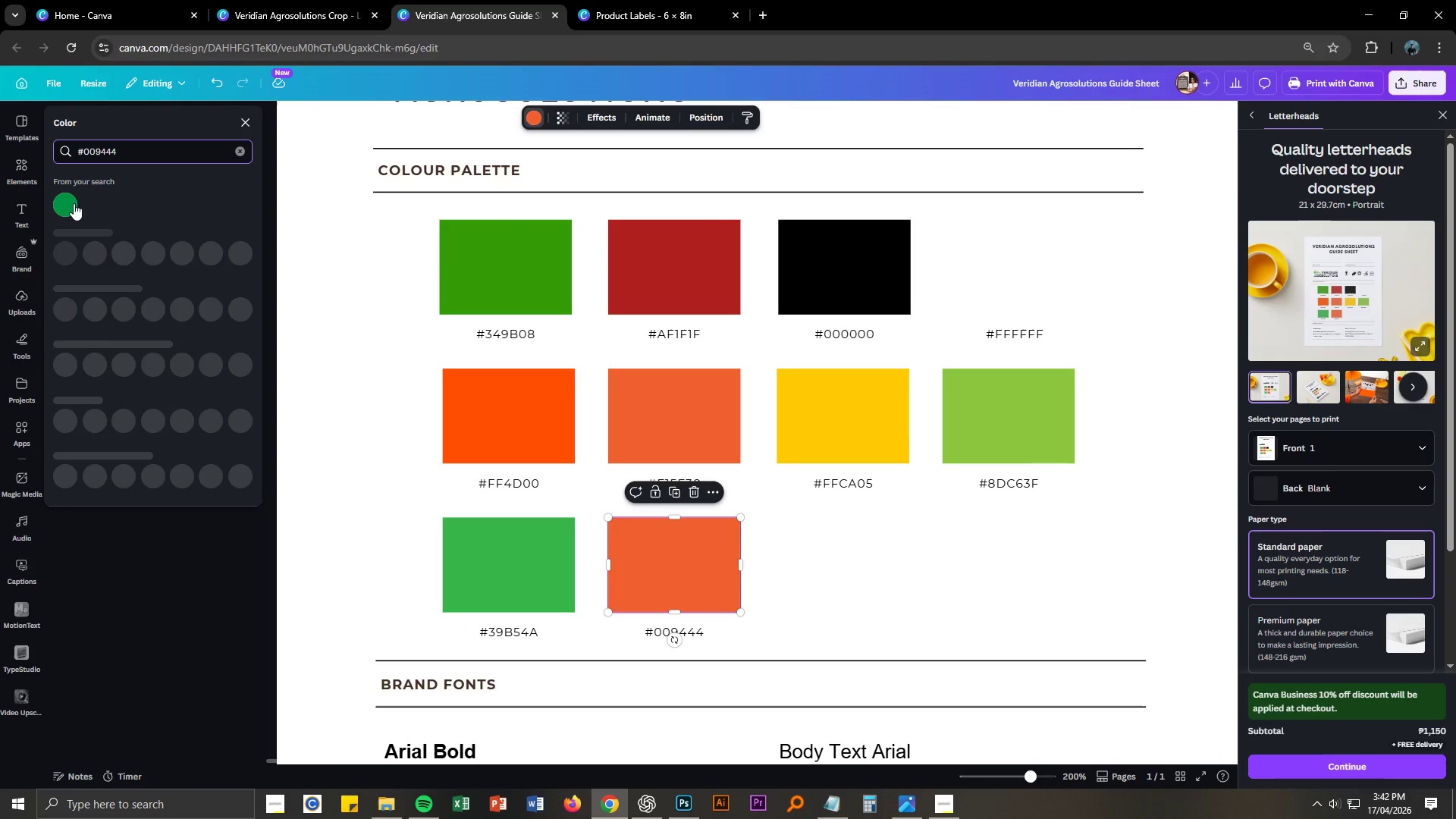 
left_click([66, 203])
 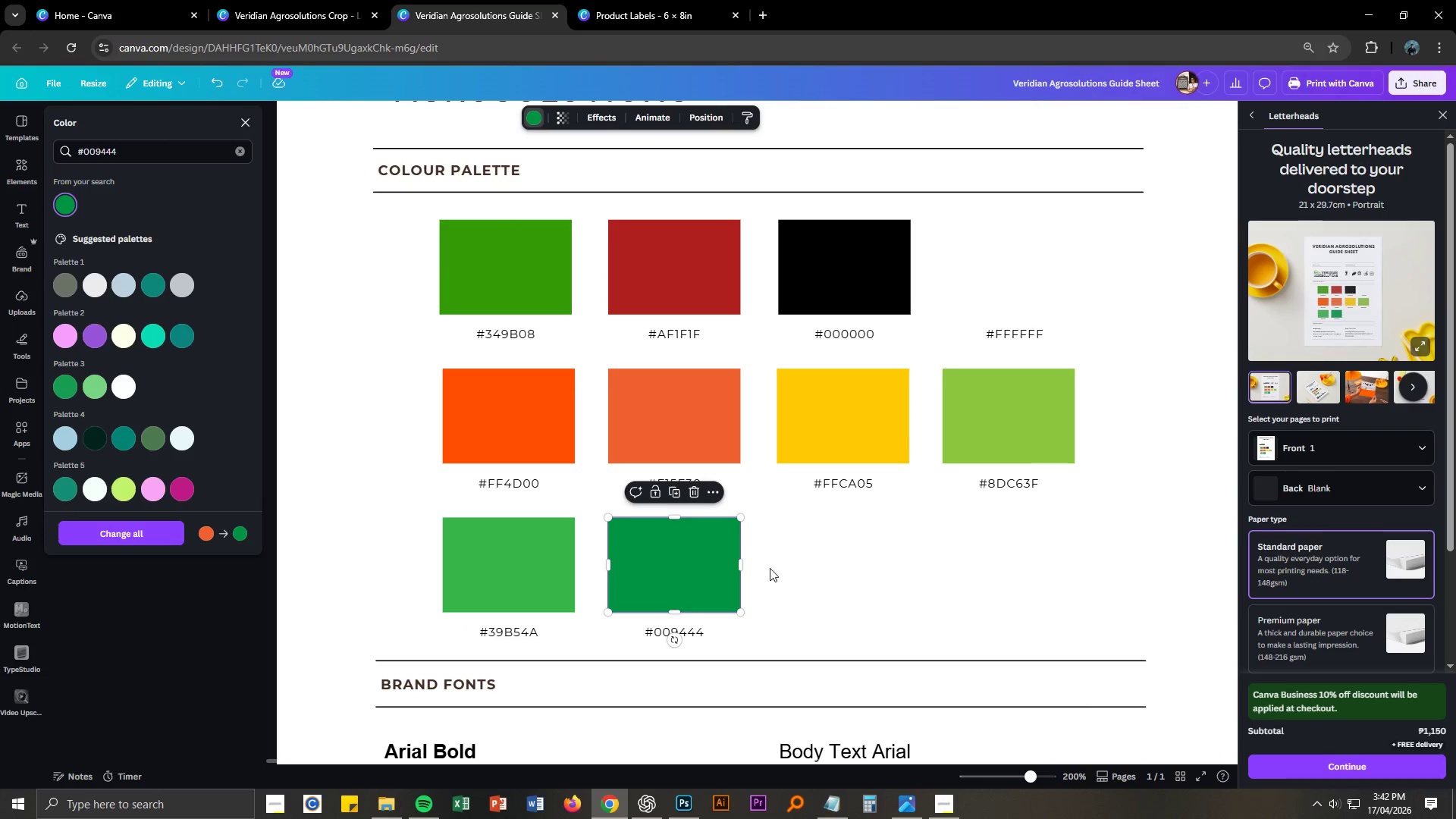 
left_click([893, 579])
 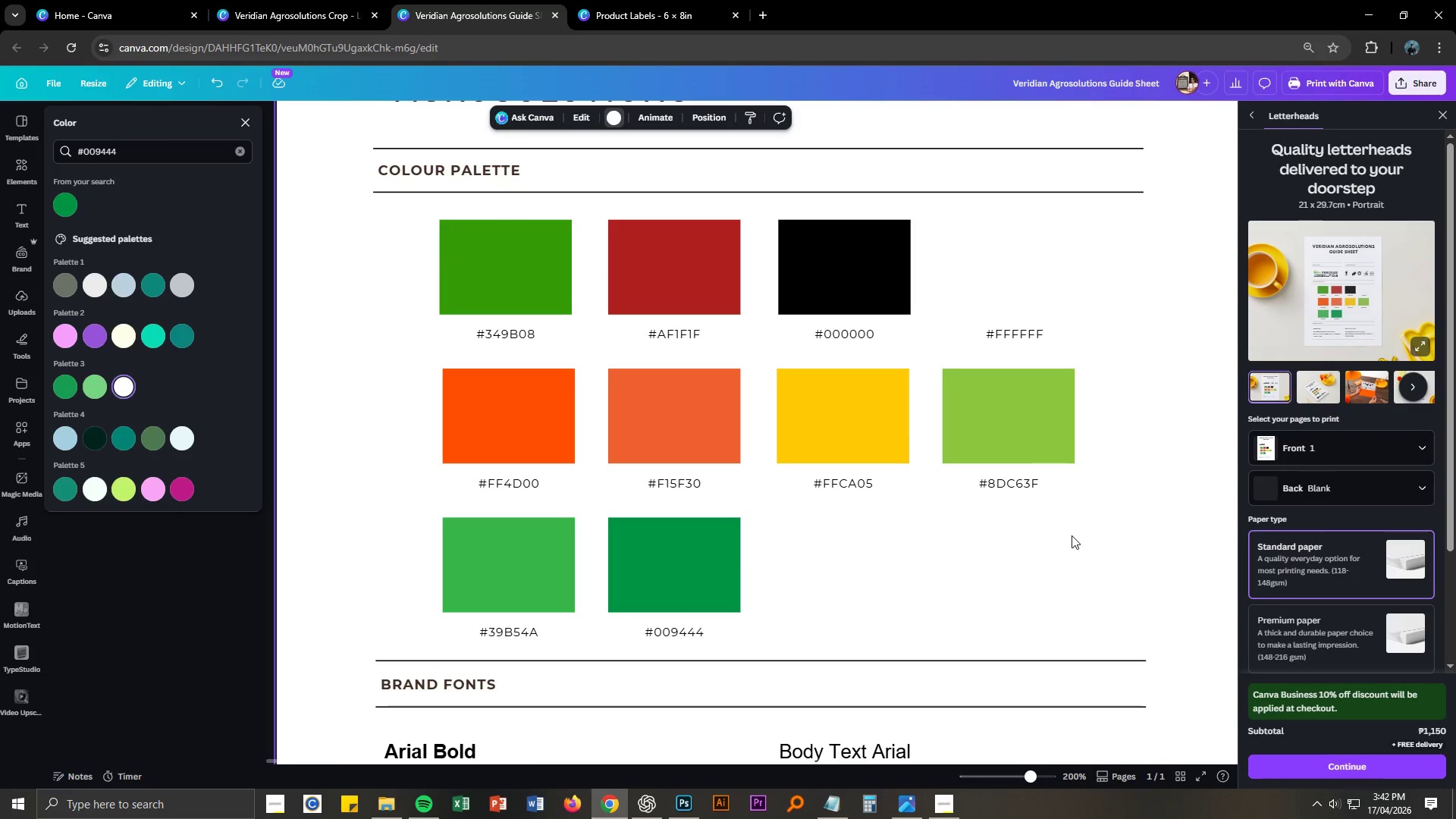 
key(Control+S)
 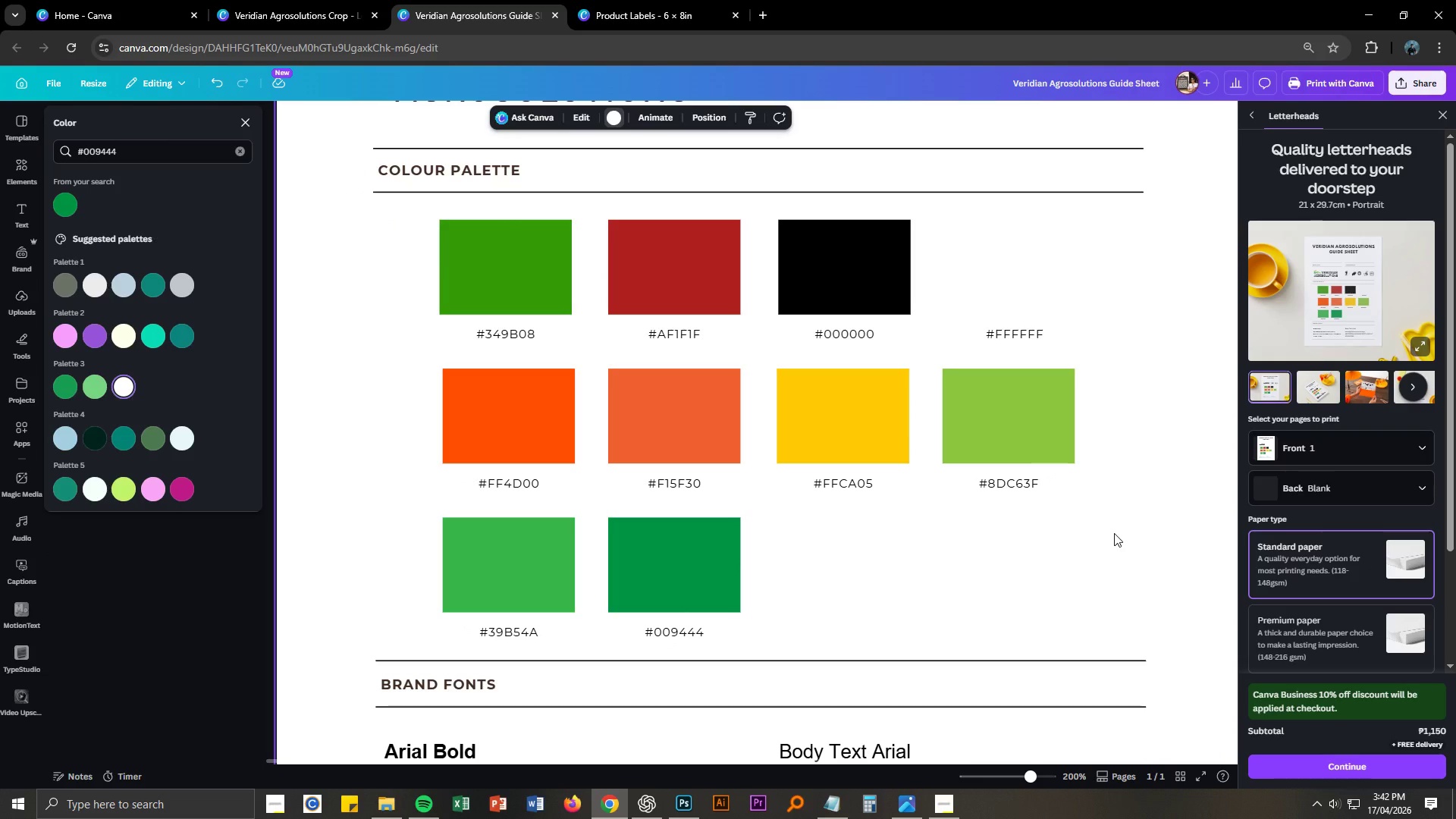 
key(Control+S)
 